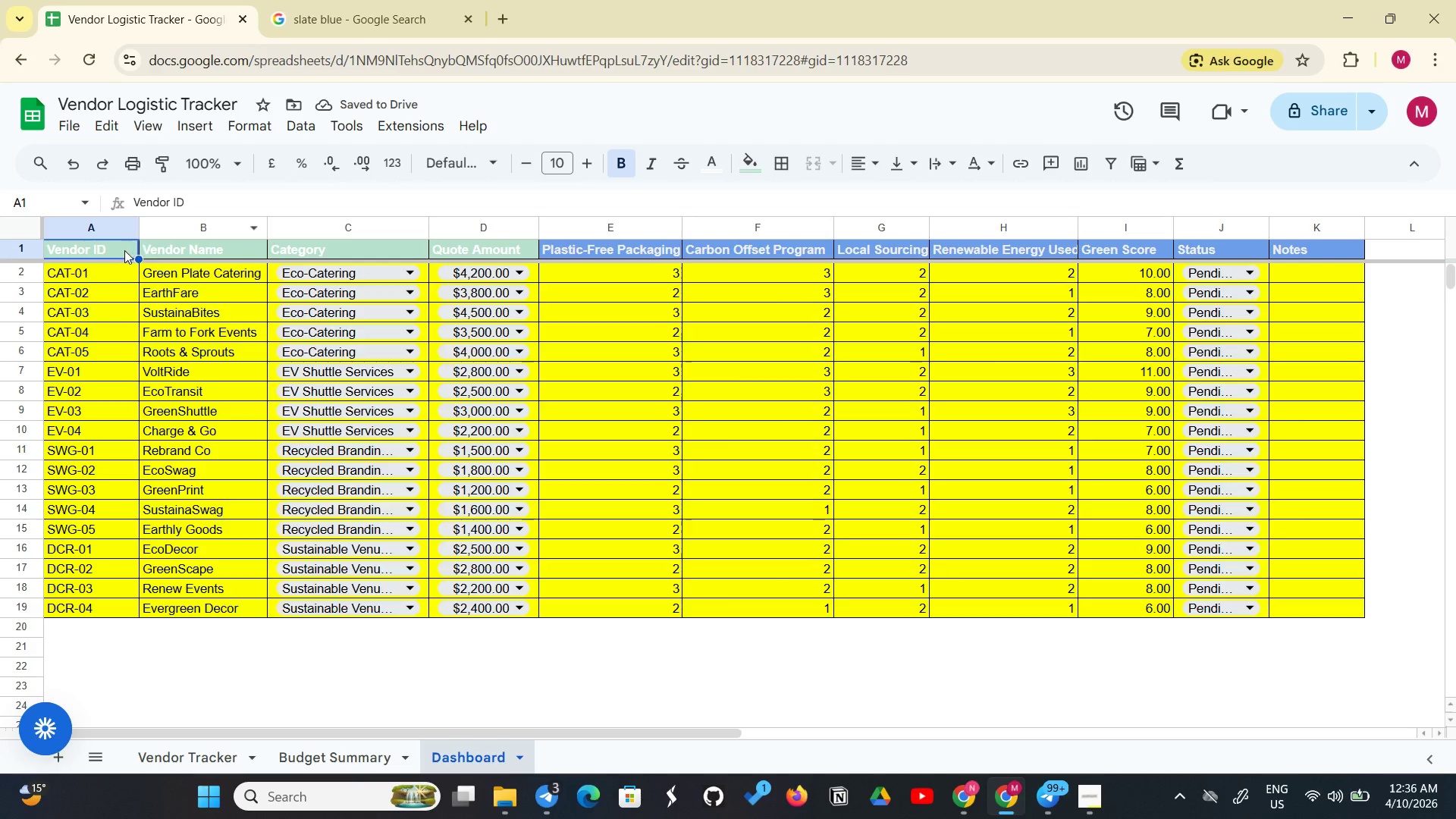 
left_click_drag(start_coordinate=[124, 250], to_coordinate=[507, 257])
 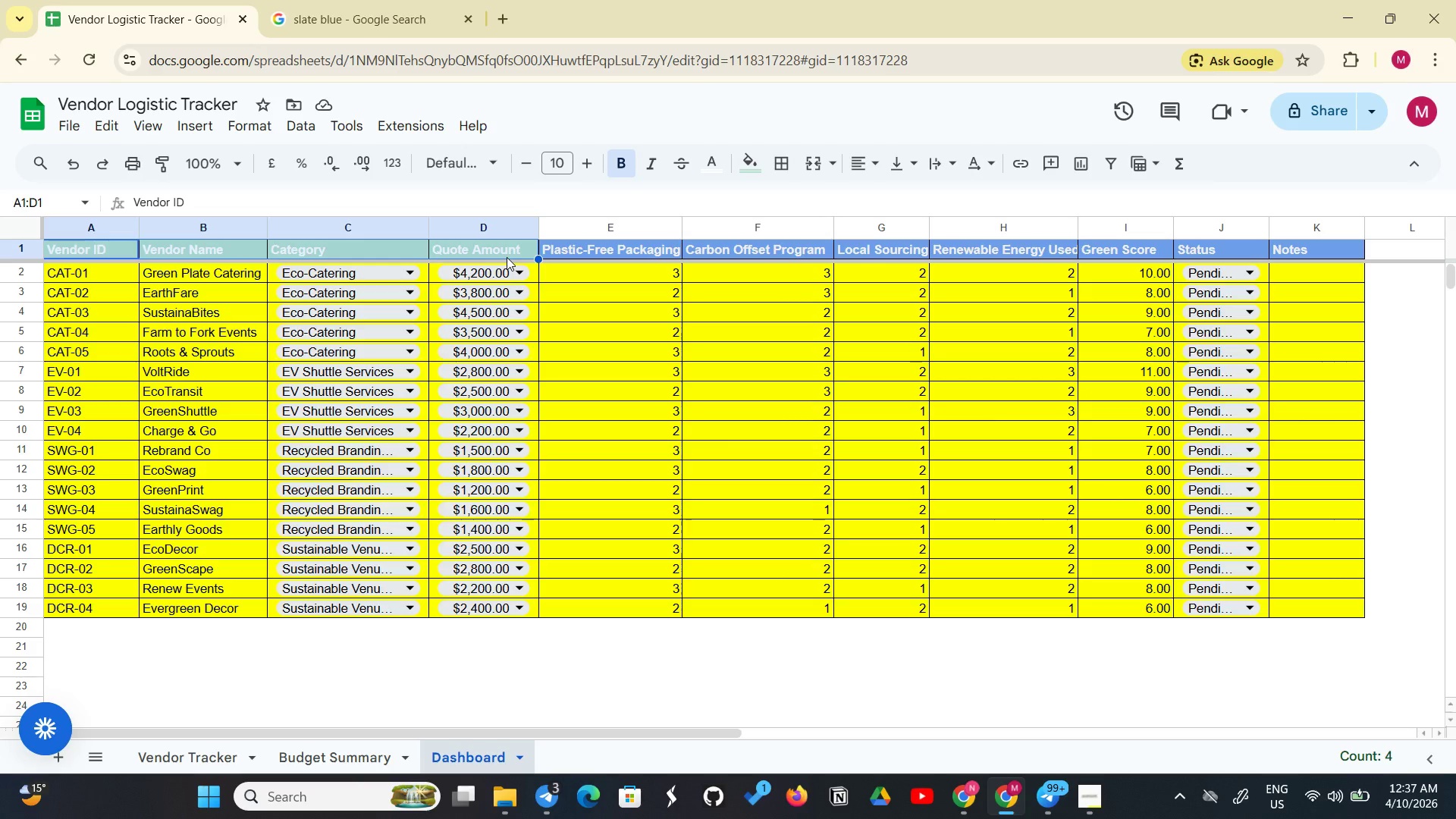 
wait(5.86)
 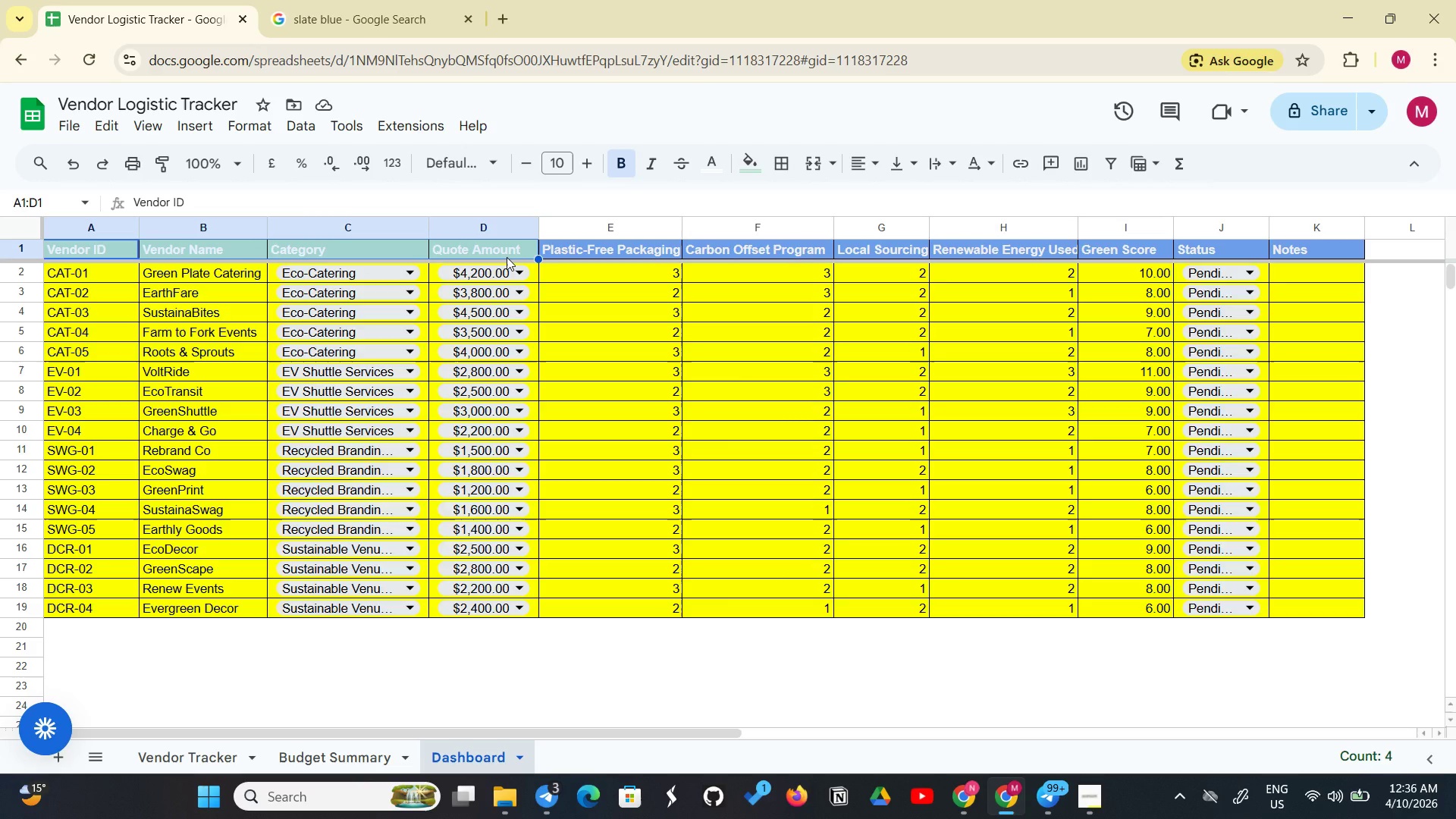 
key(Backspace)
 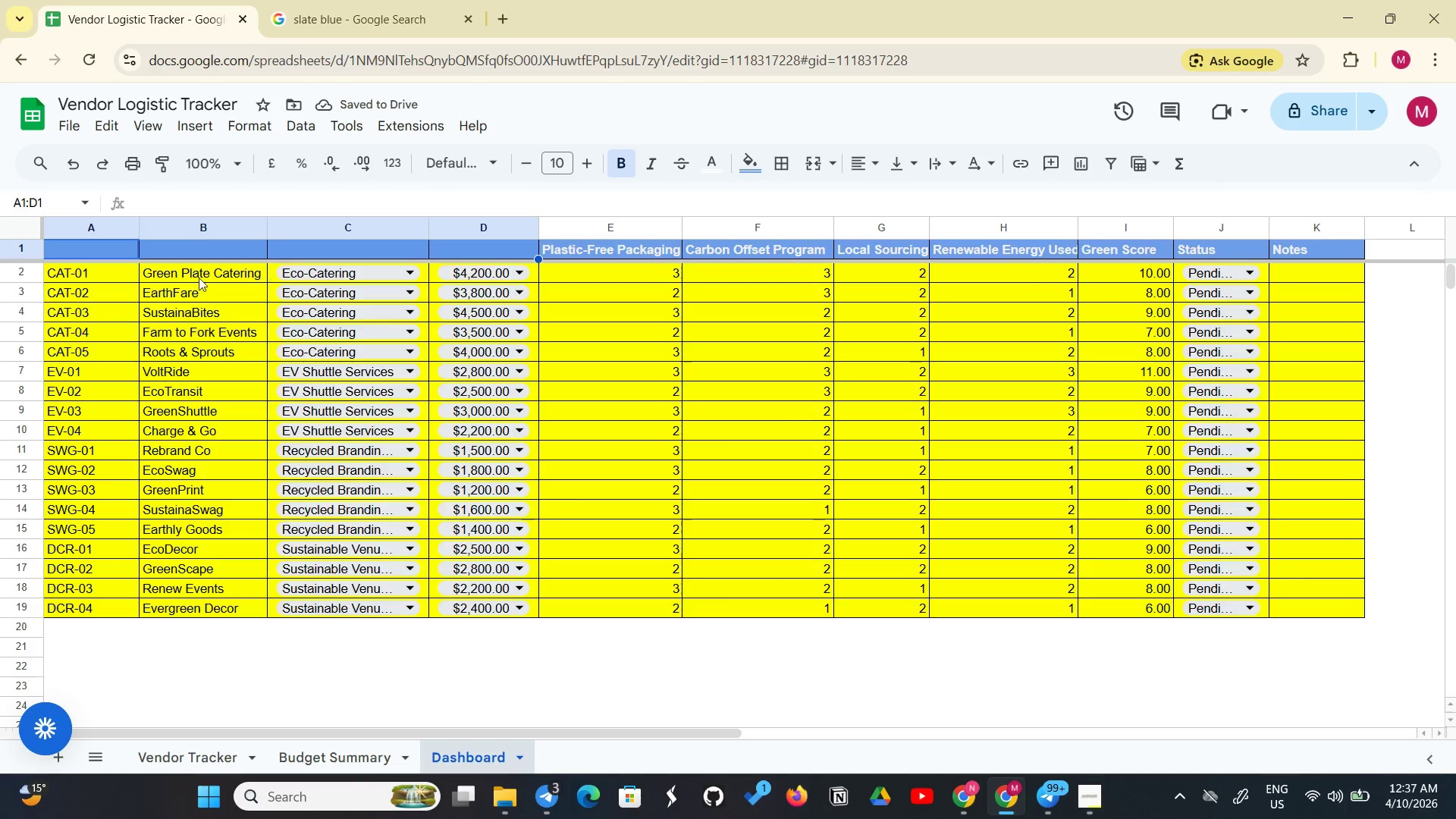 
left_click([105, 252])
 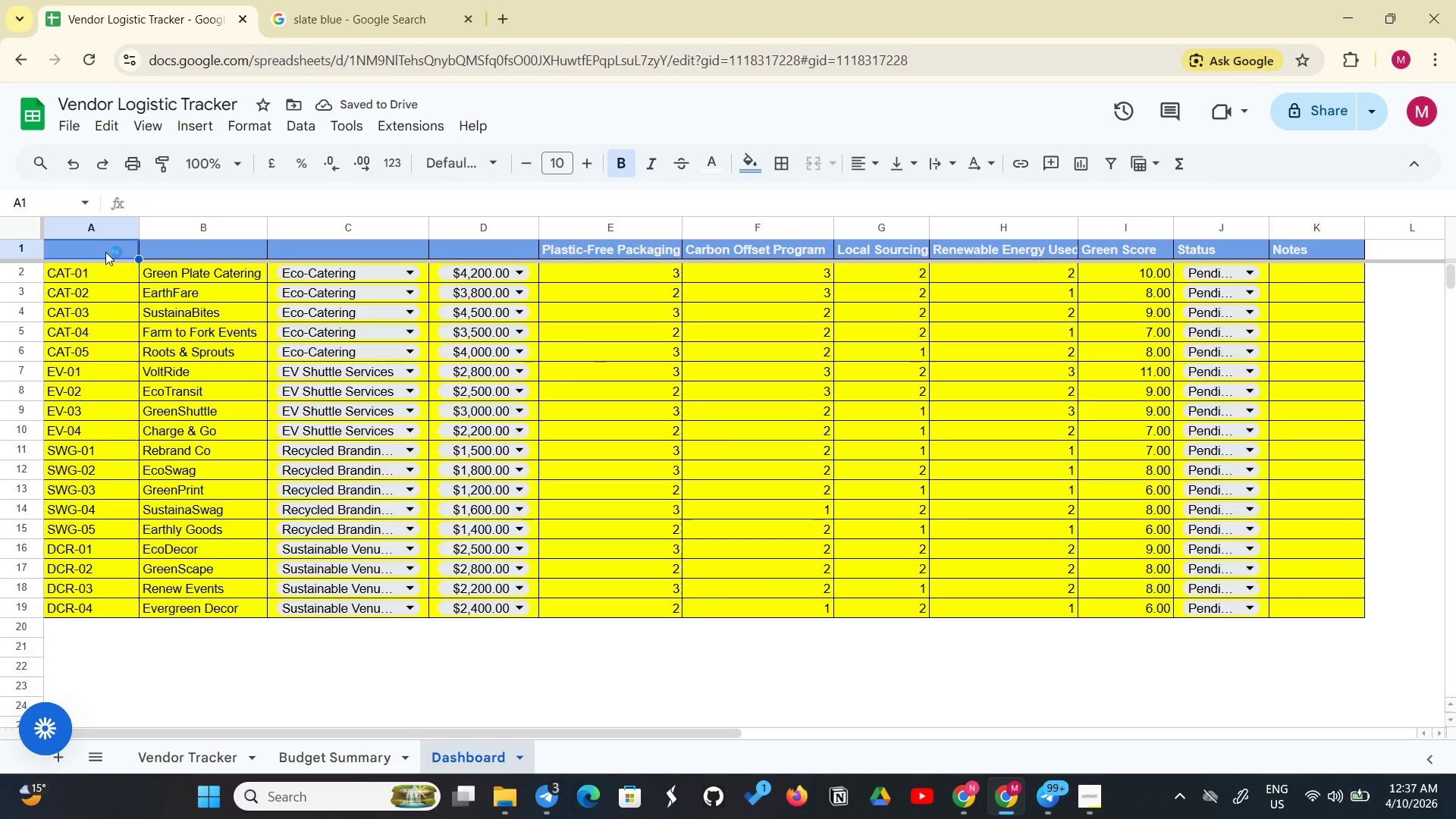 
type(vendir id)
 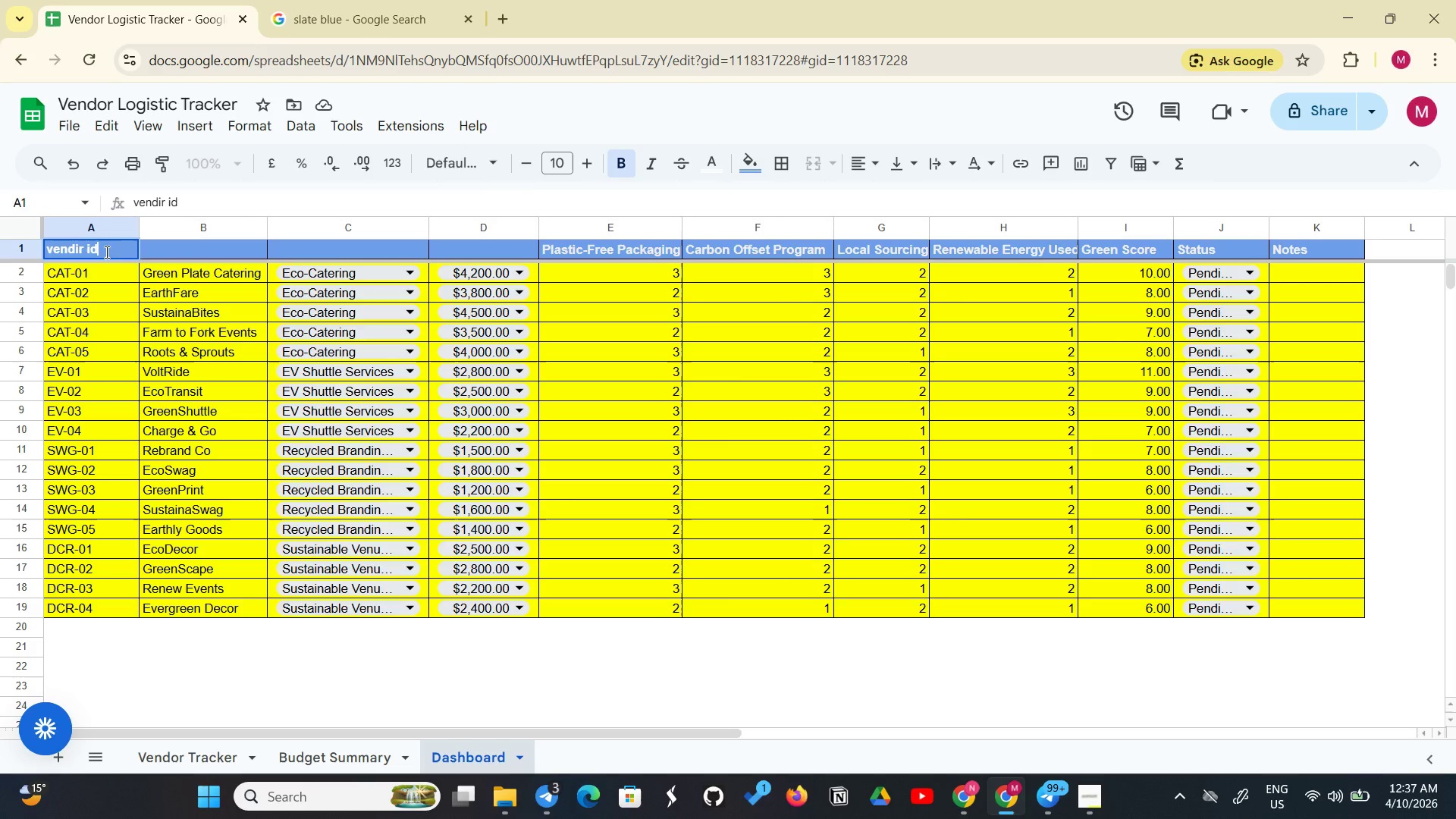 
key(Enter)
 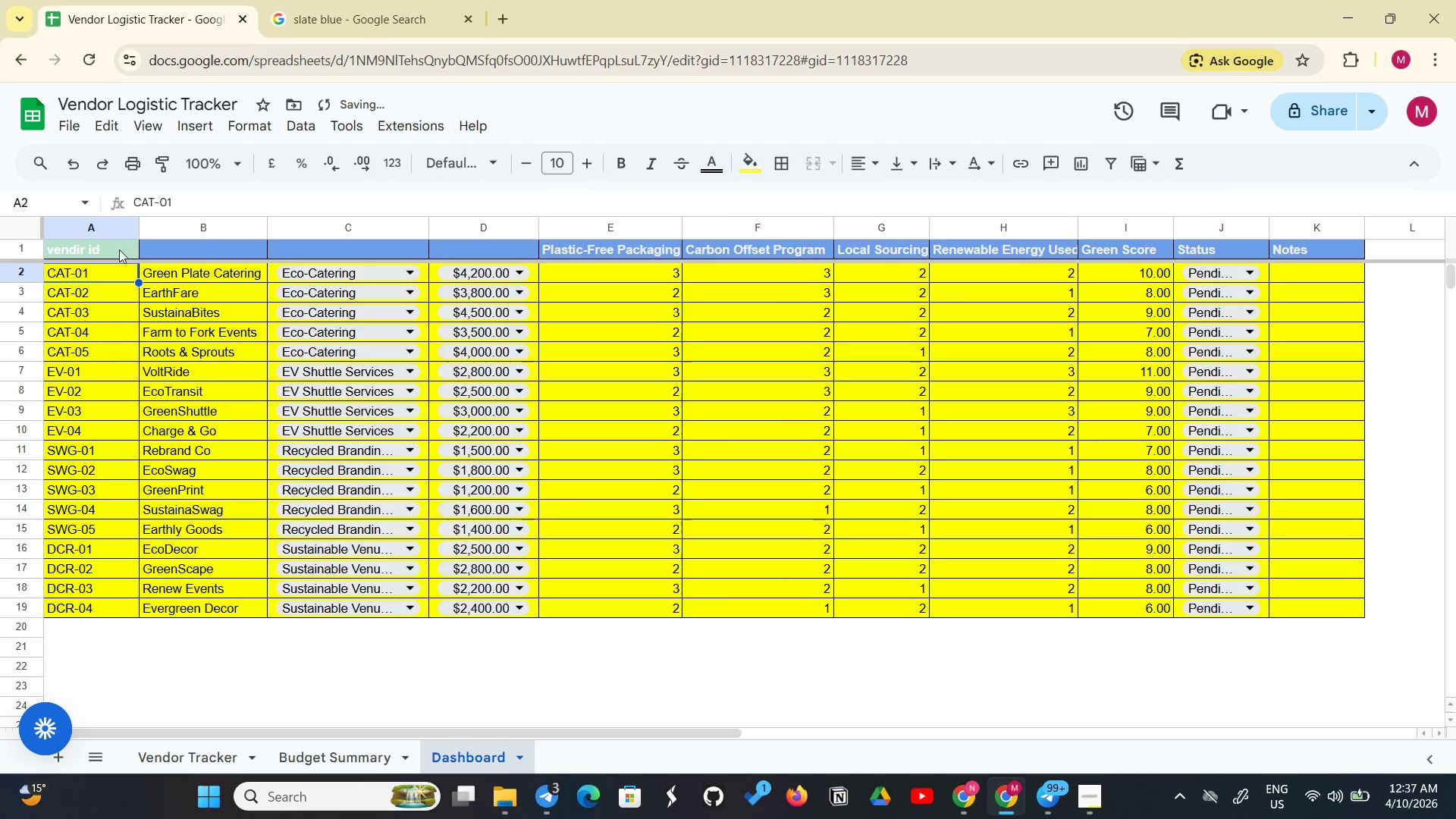 
left_click([120, 249])
 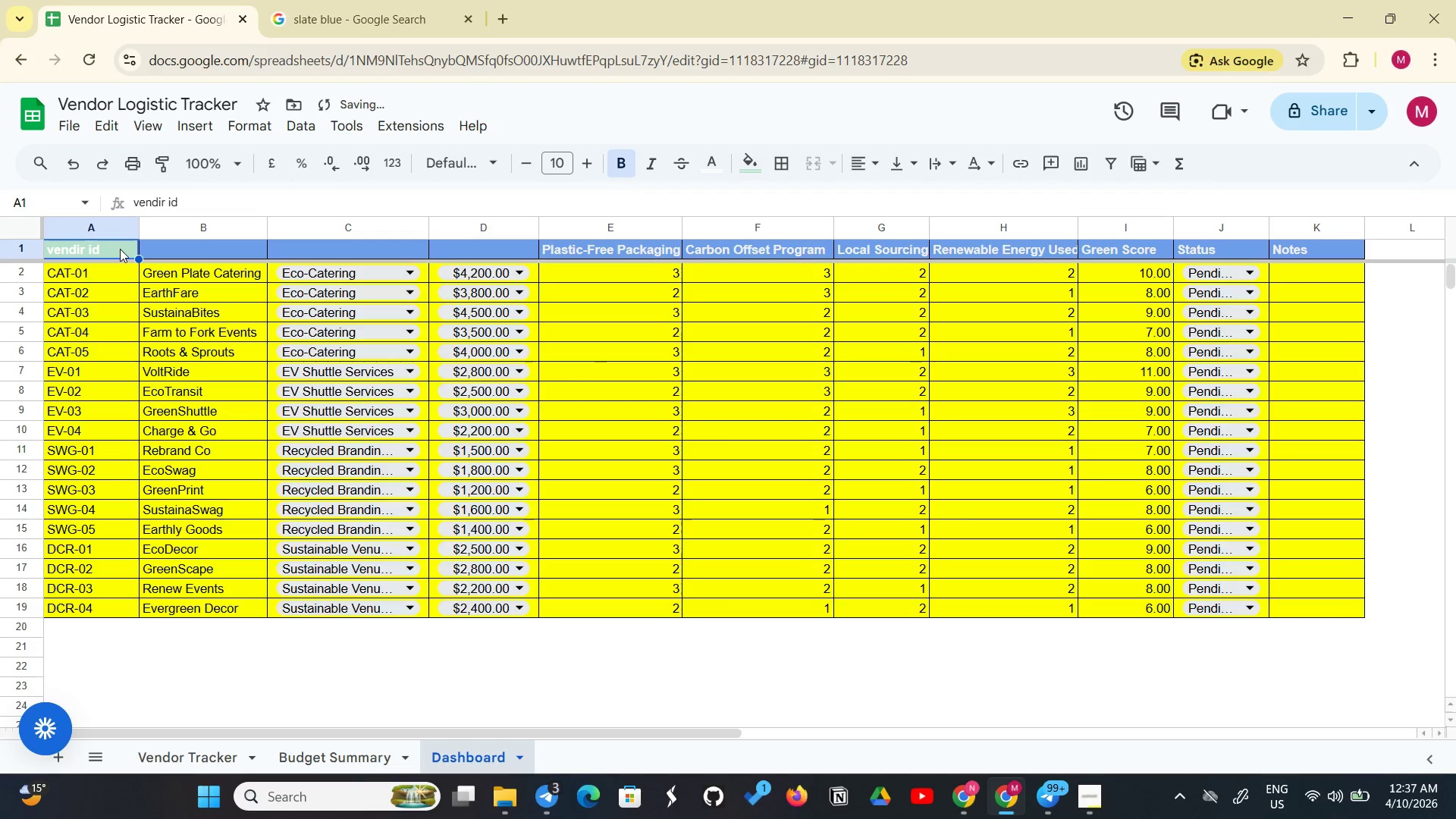 
double_click([120, 249])
 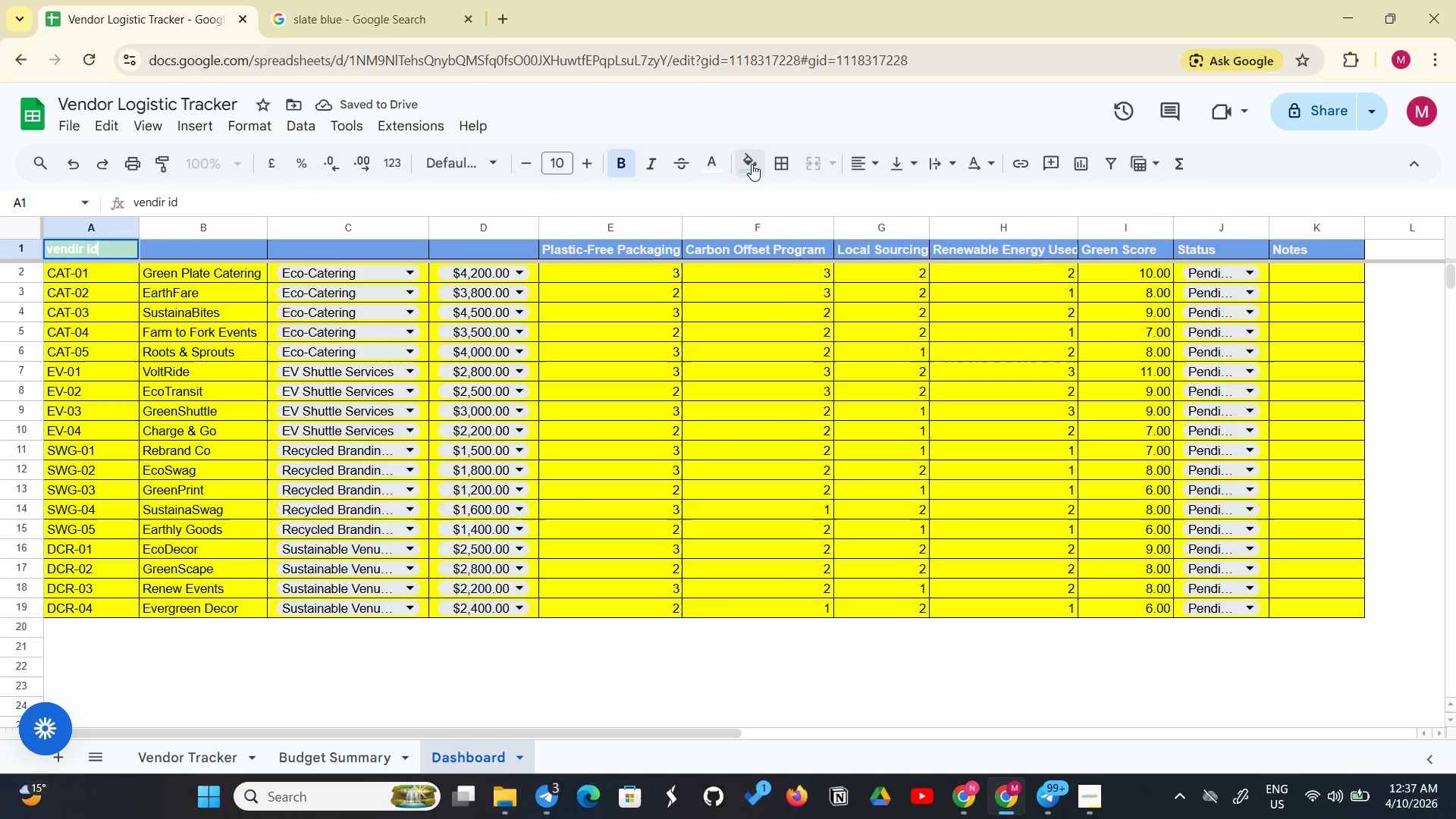 
left_click([737, 168])
 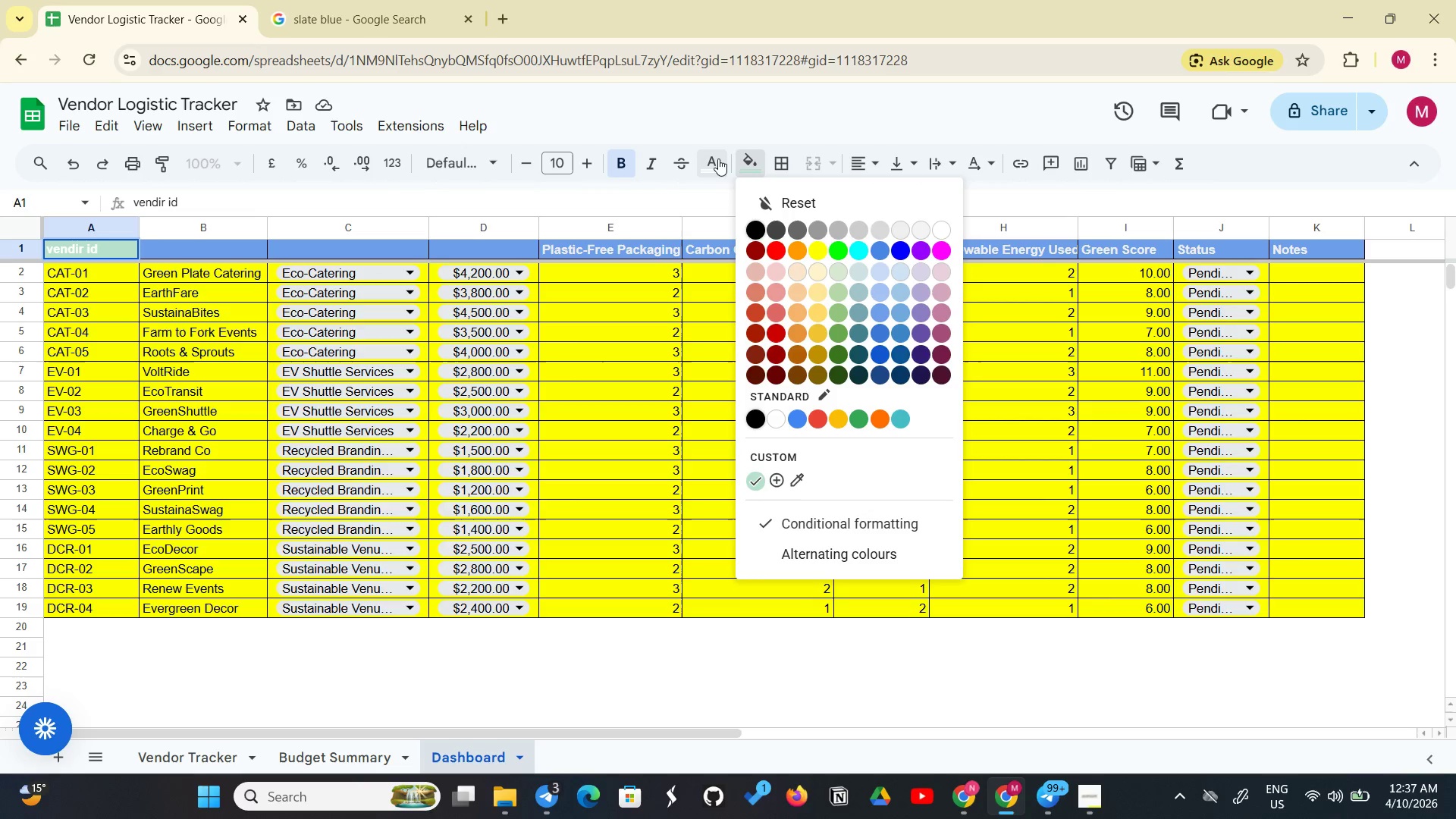 
left_click([715, 162])
 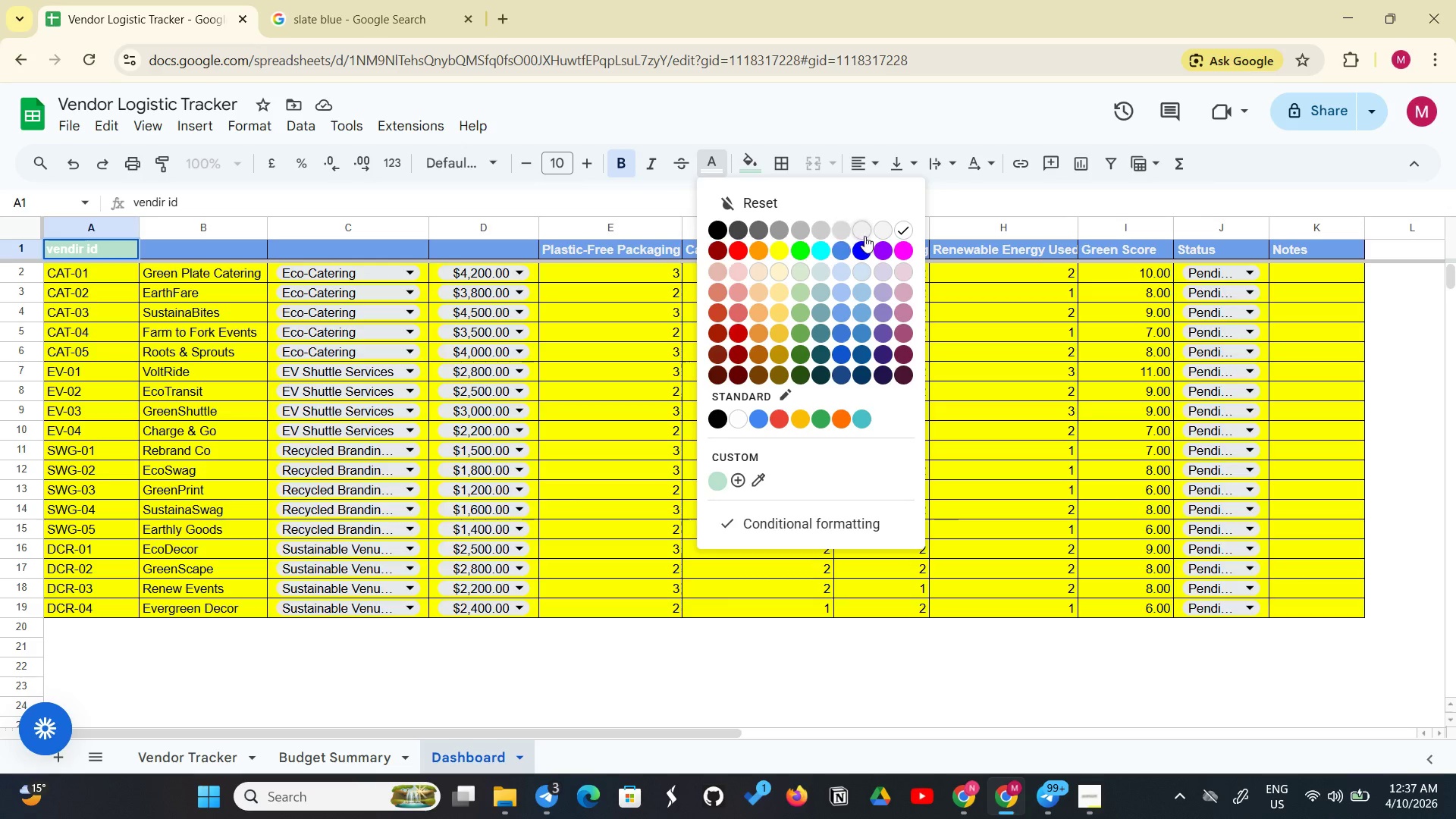 
left_click([883, 232])
 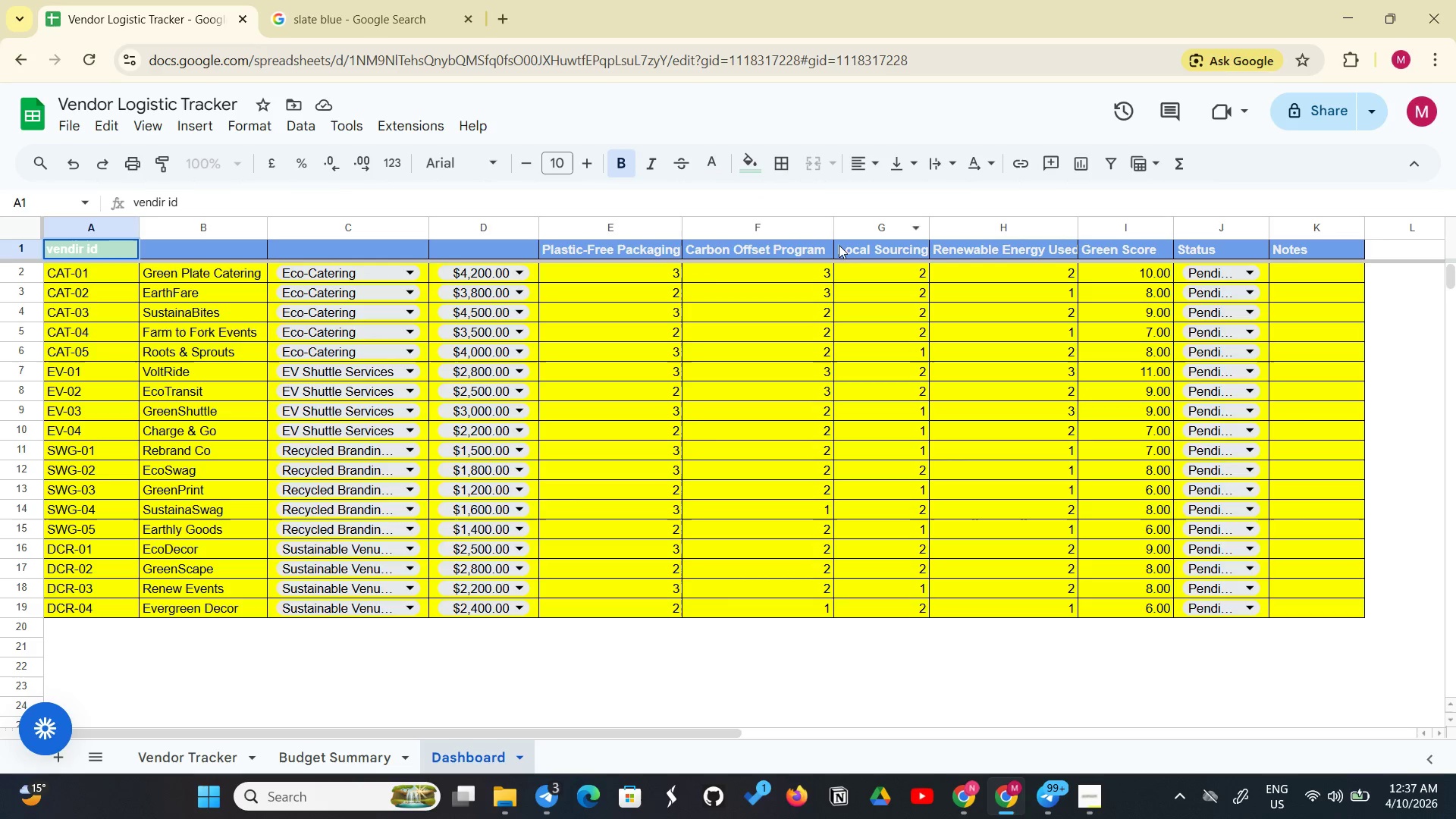 
key(Enter)
 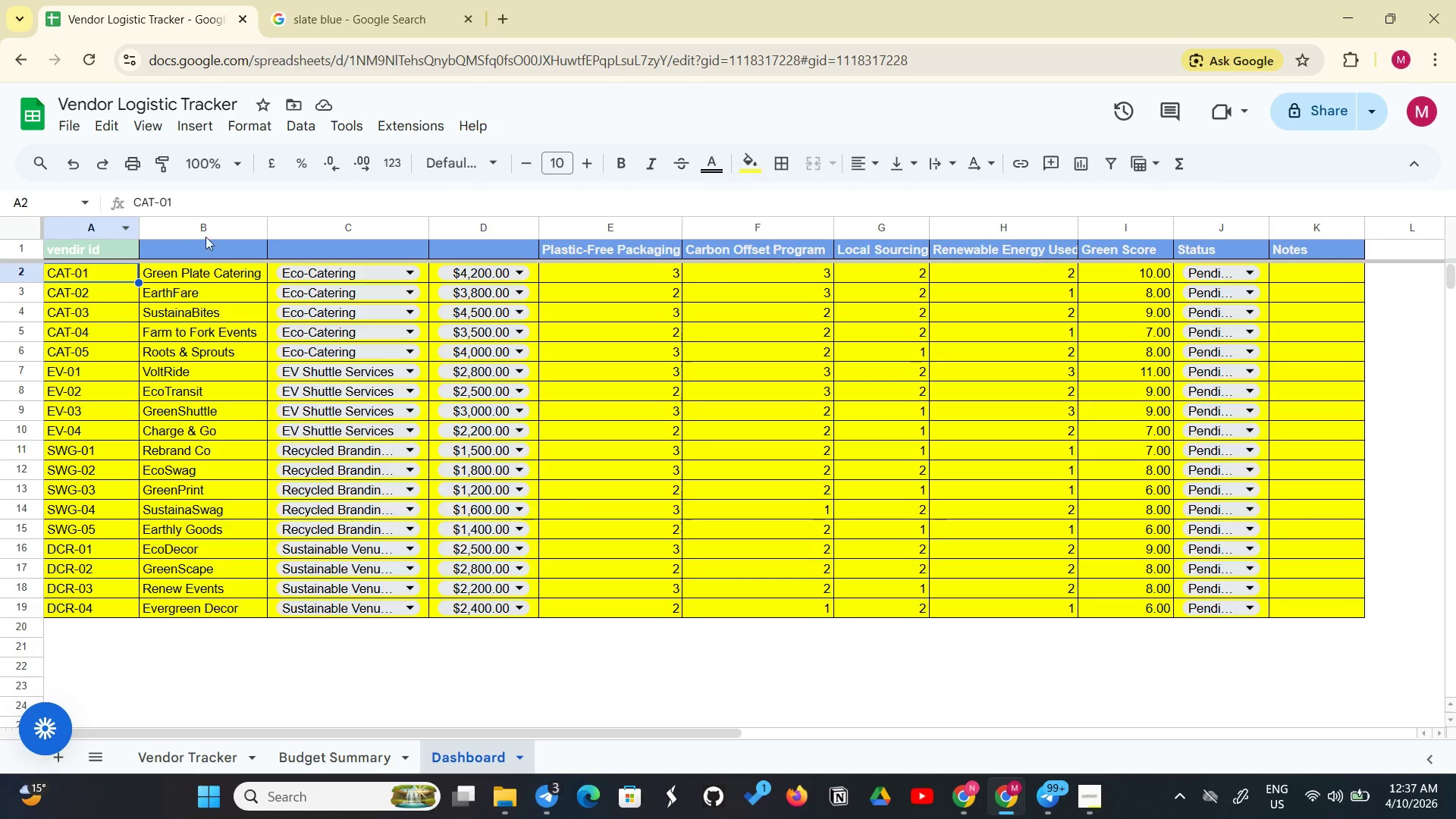 
left_click([195, 256])
 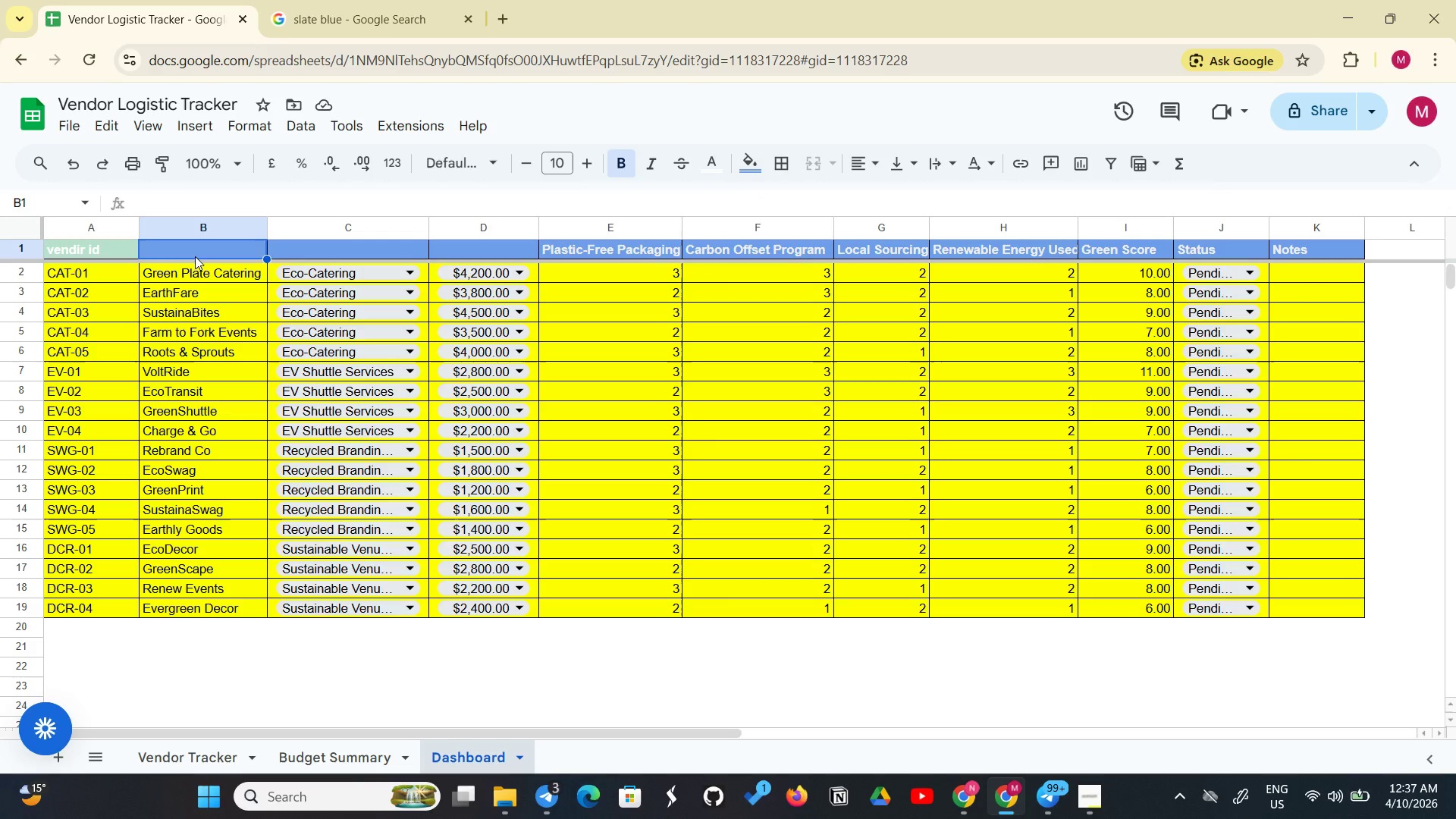 
left_click([195, 256])
 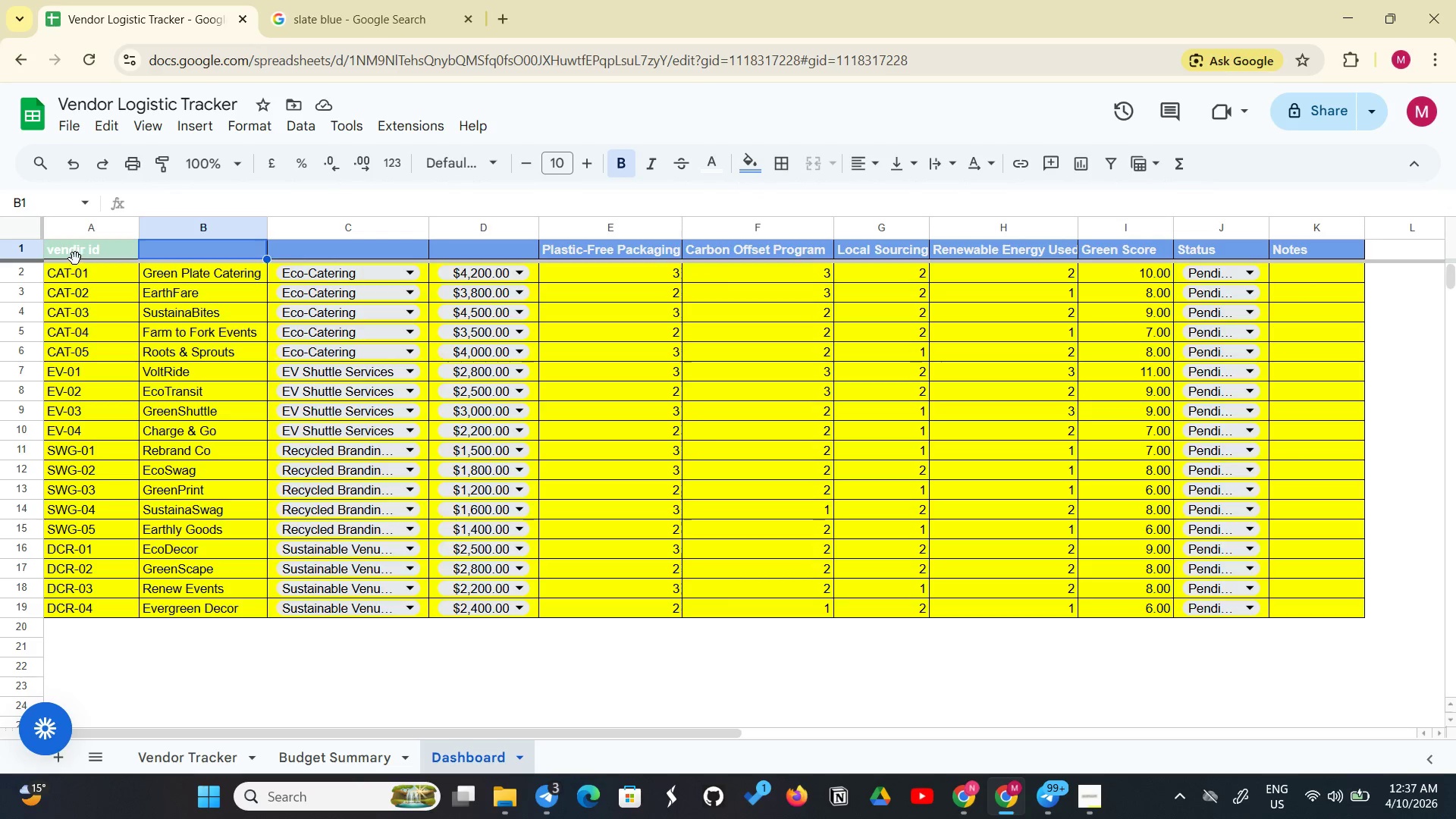 
left_click_drag(start_coordinate=[86, 249], to_coordinate=[1323, 246])
 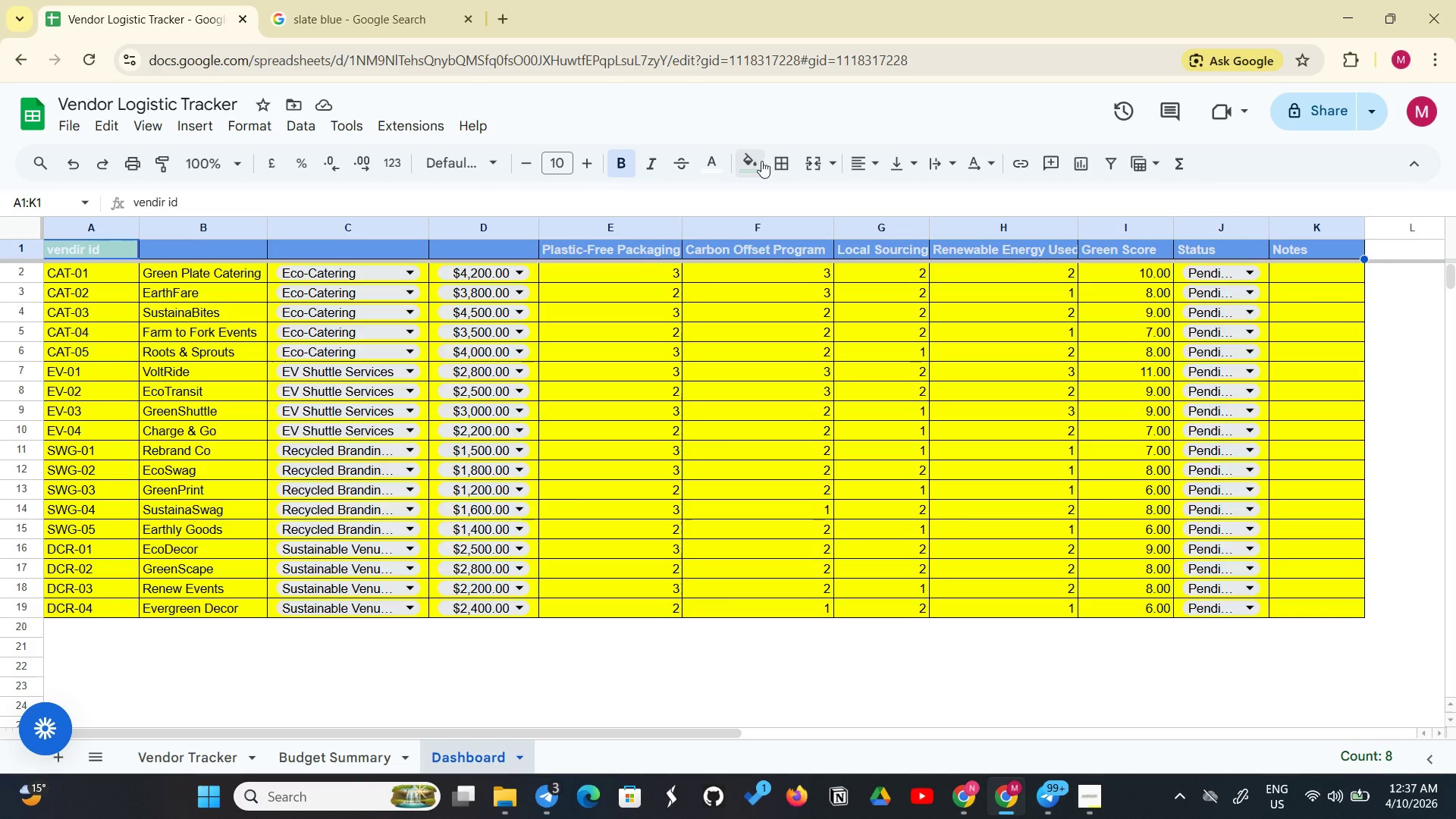 
left_click([745, 162])
 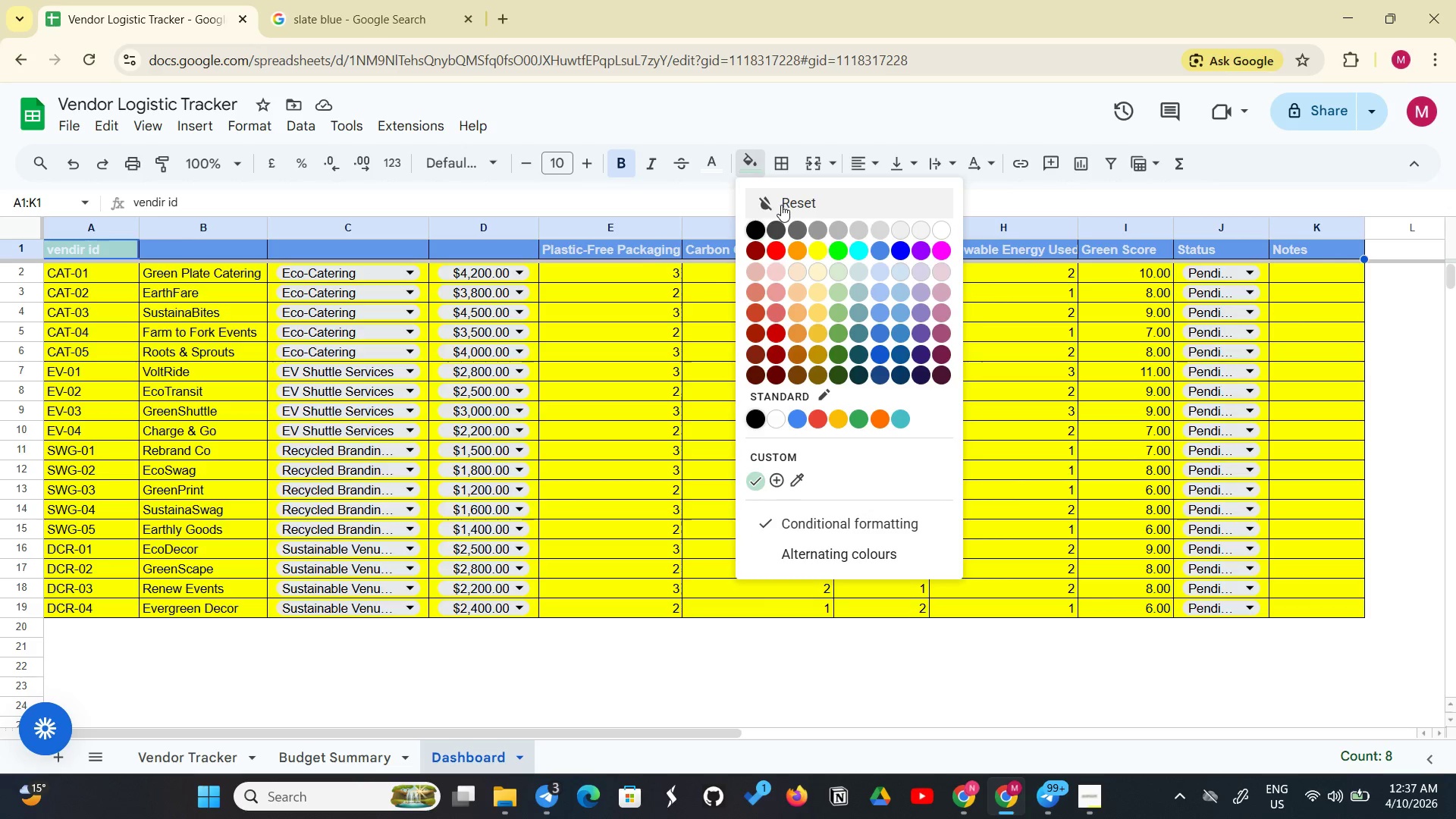 
left_click([782, 205])
 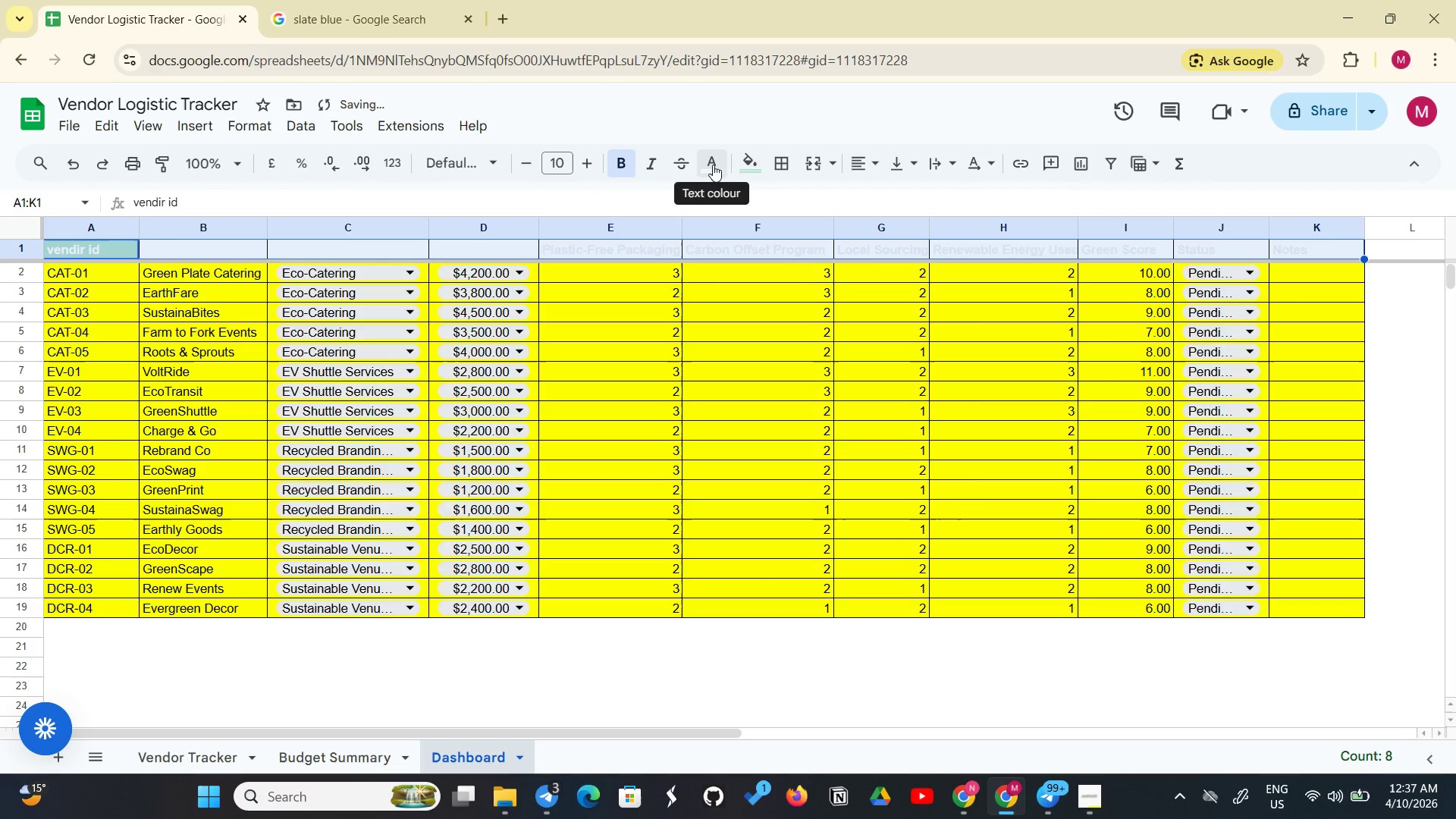 
left_click([713, 165])
 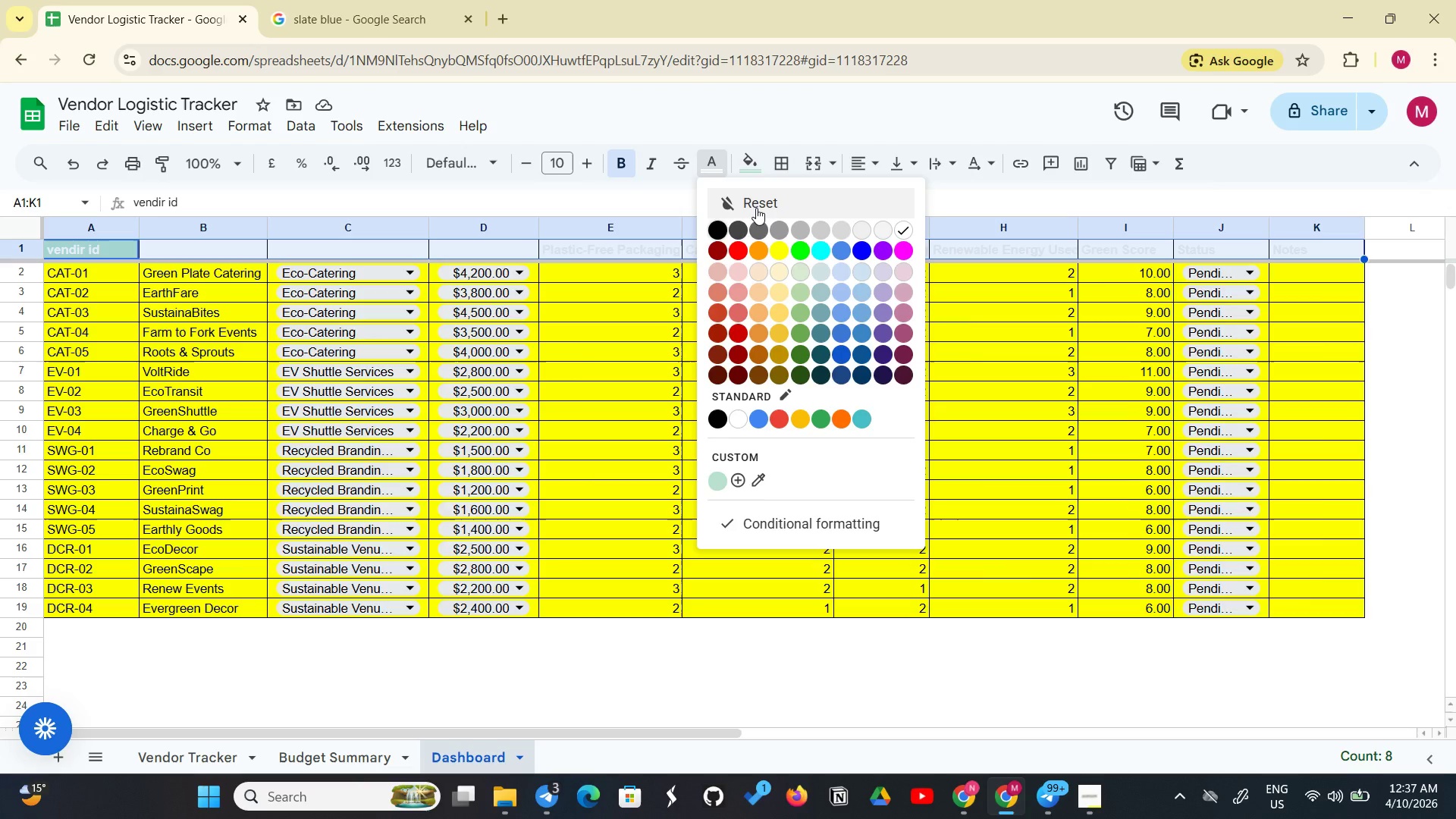 
wait(5.19)
 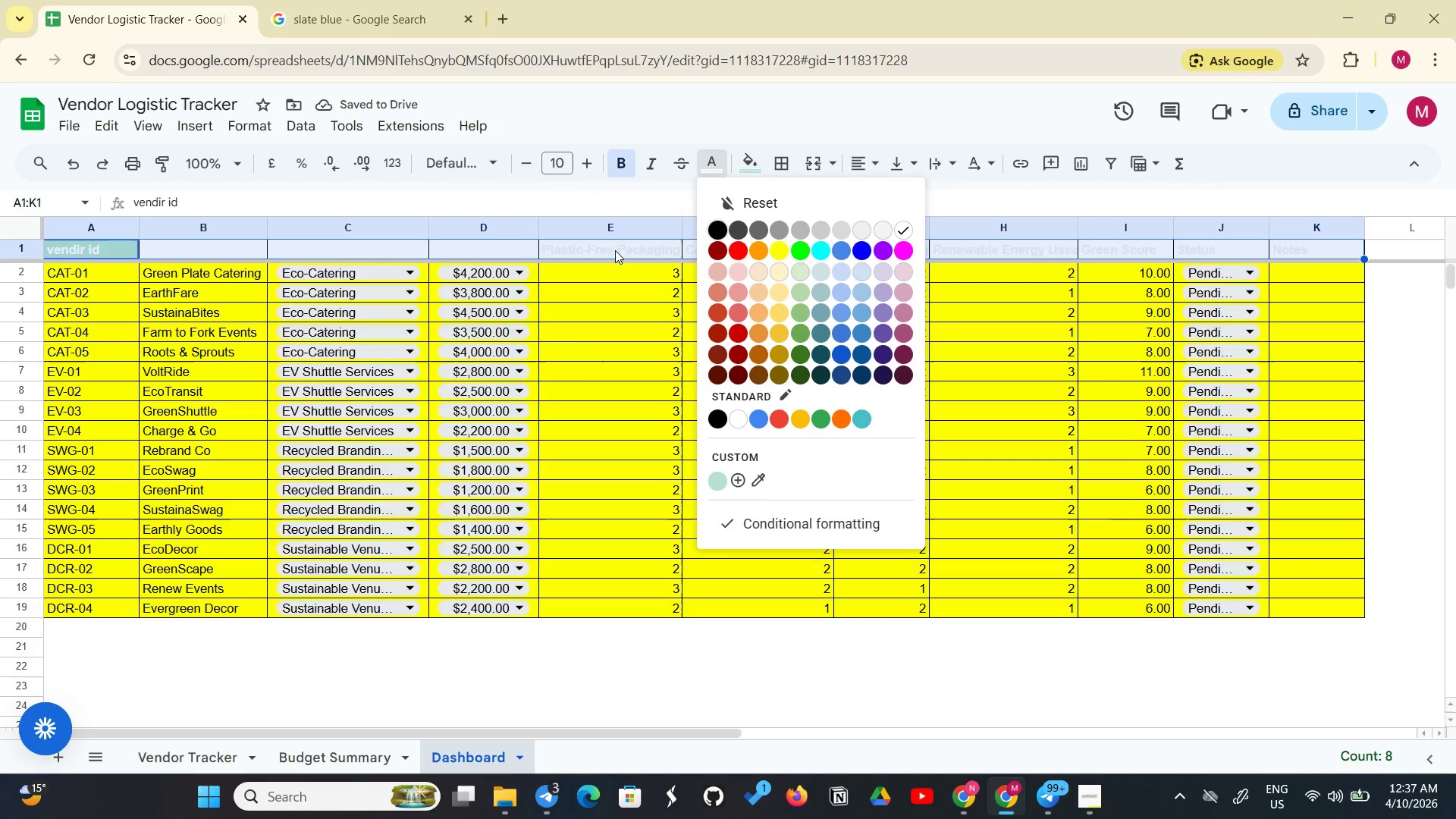 
left_click([716, 230])
 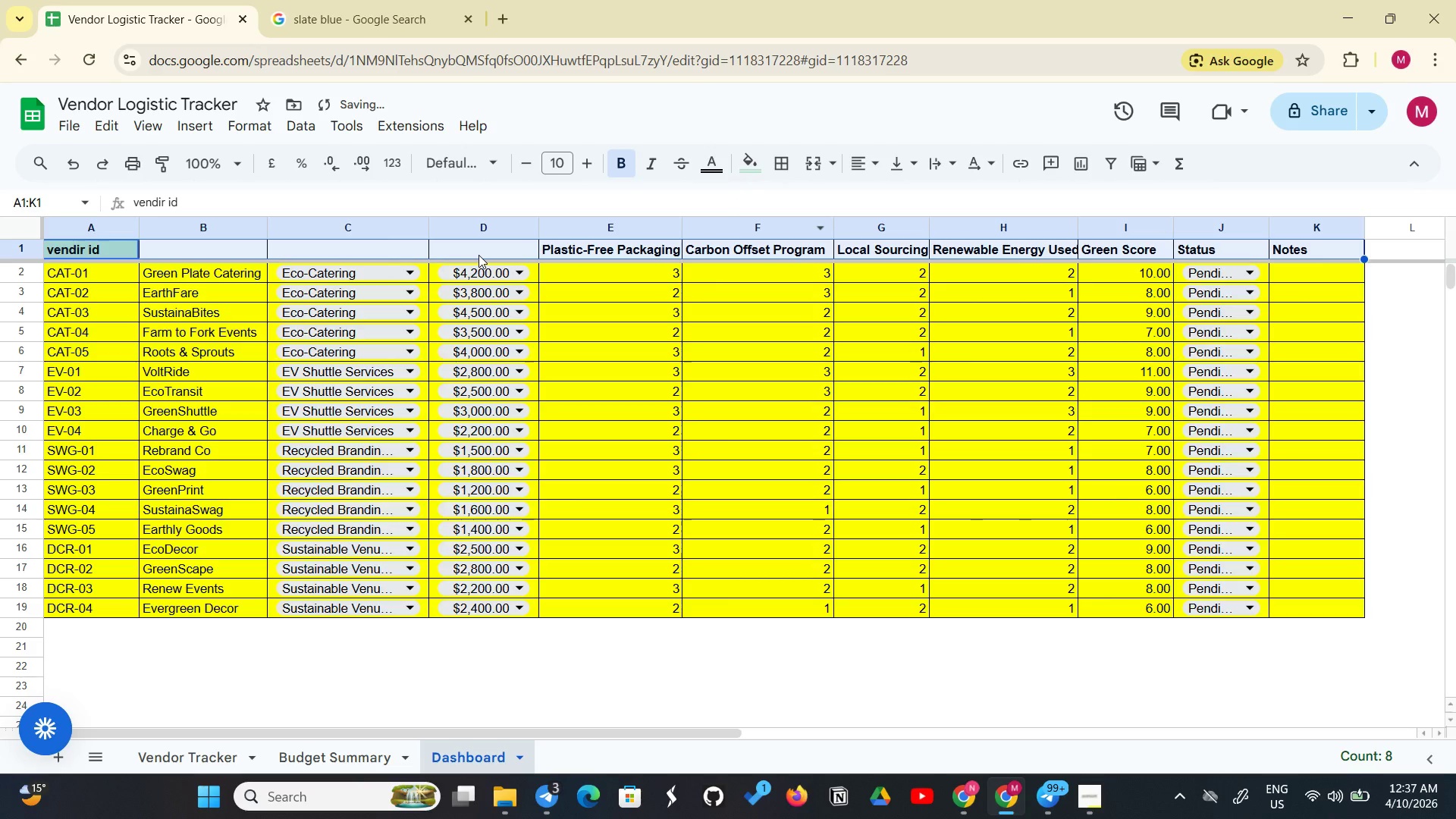 
left_click([479, 255])
 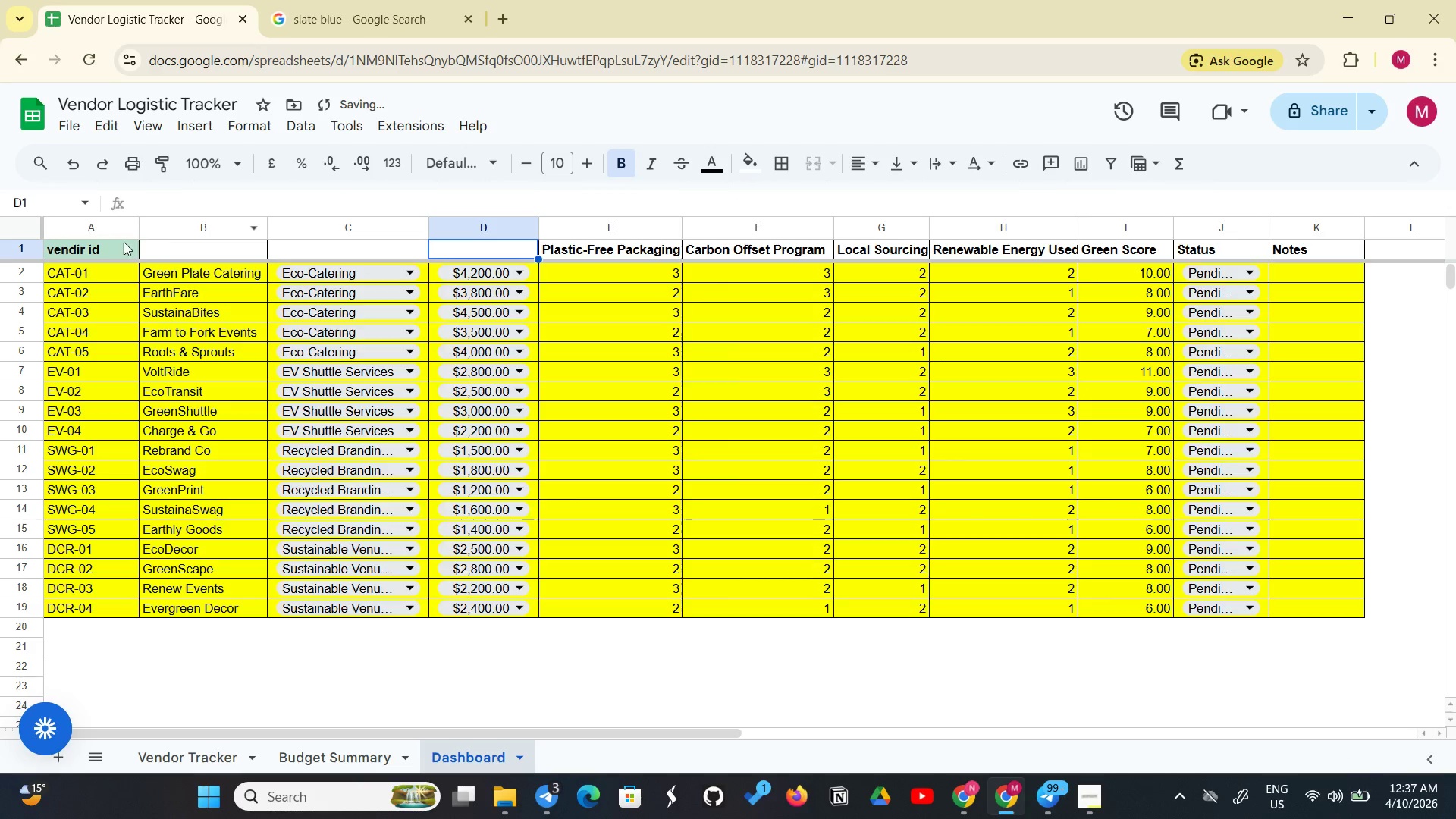 
left_click([124, 242])
 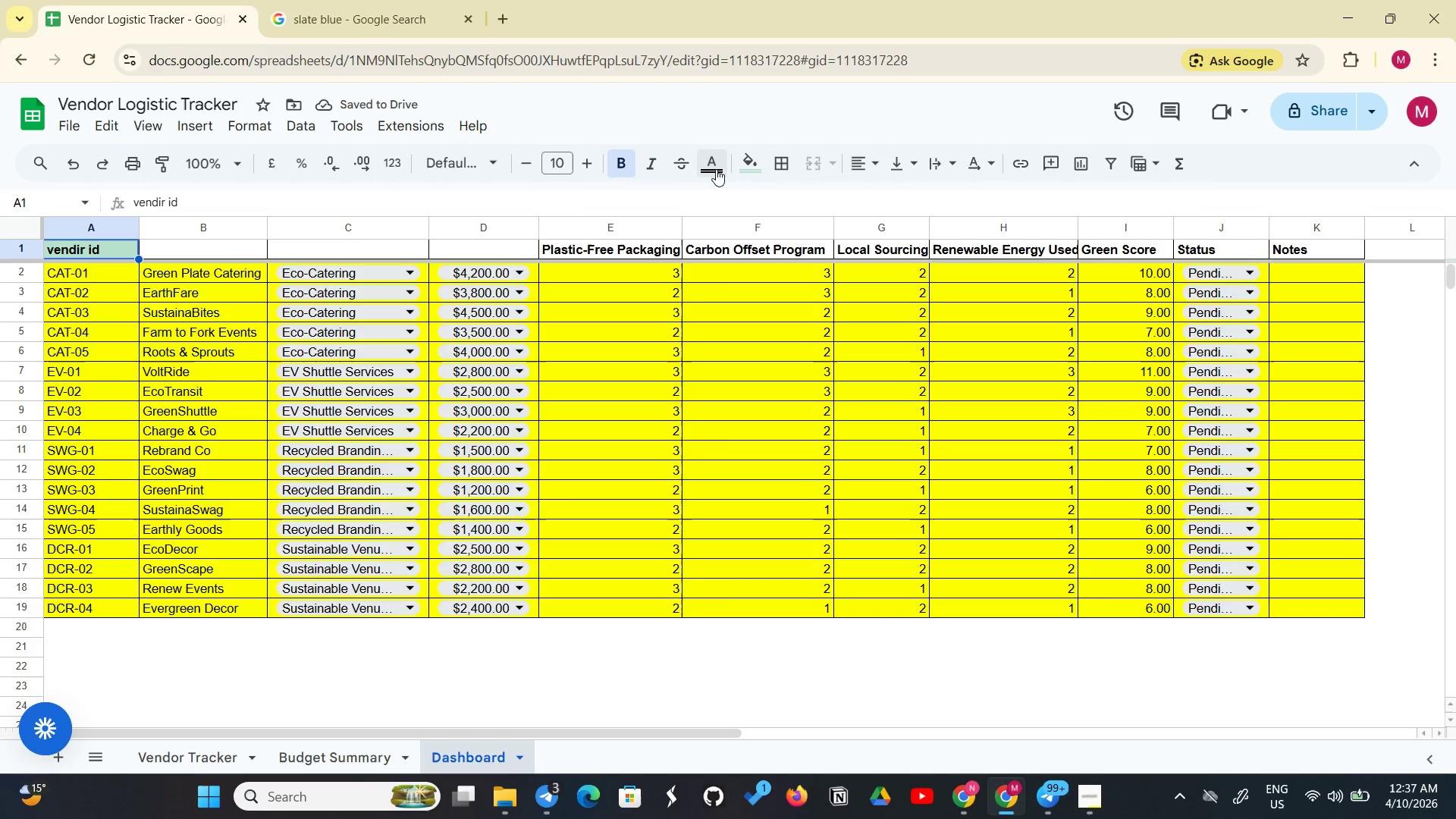 
left_click([736, 168])
 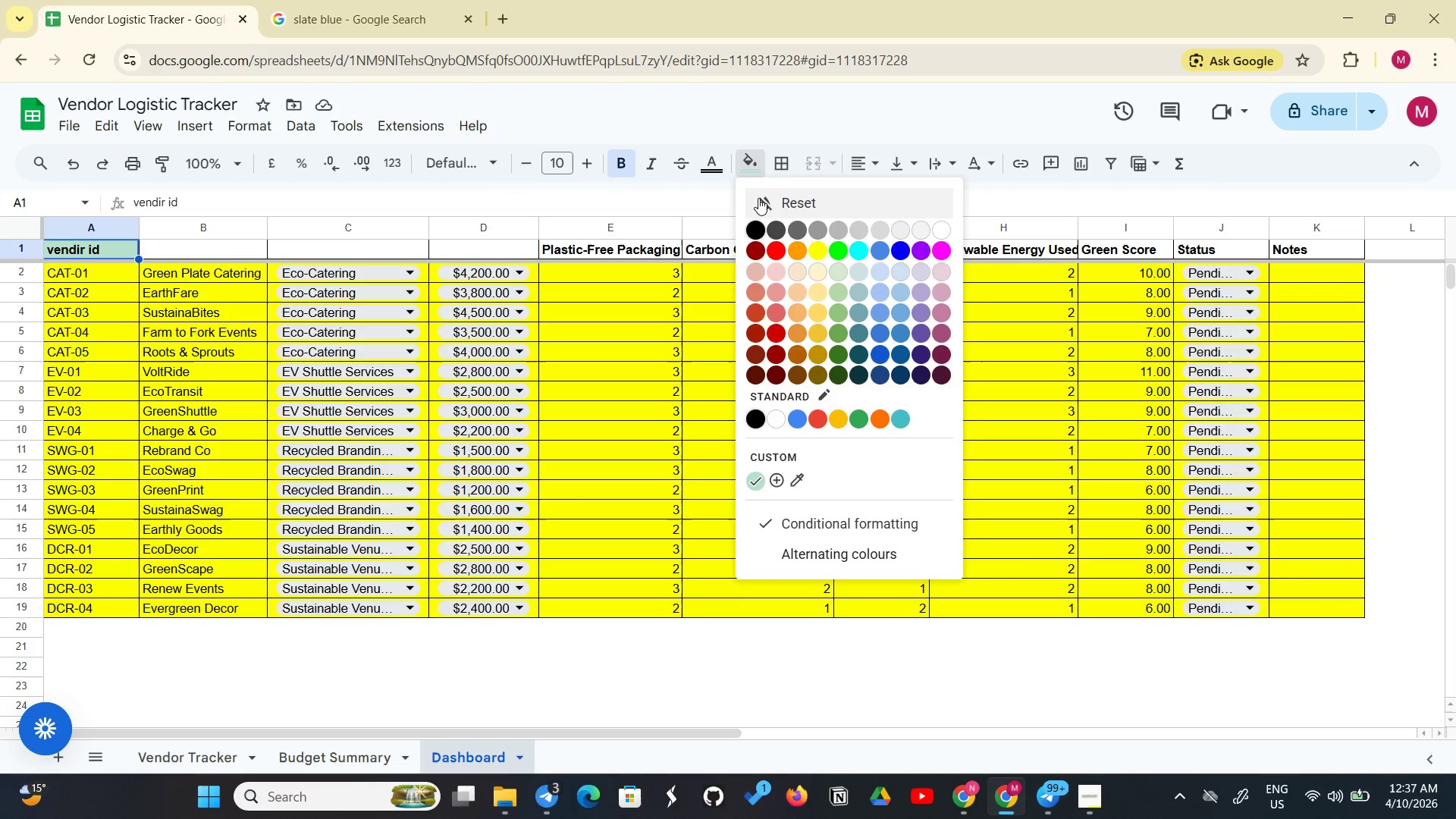 
left_click([758, 198])
 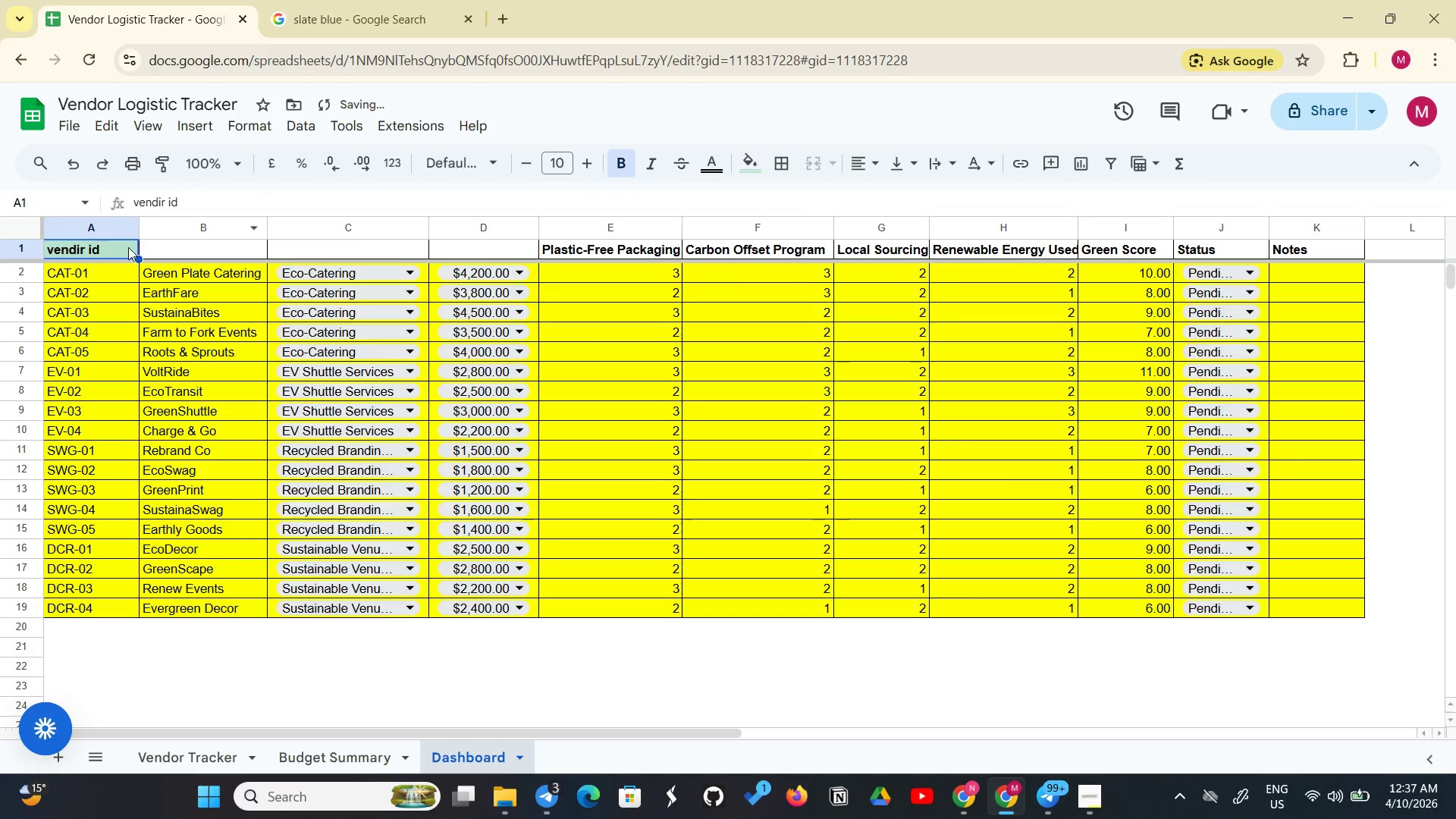 
double_click([126, 247])
 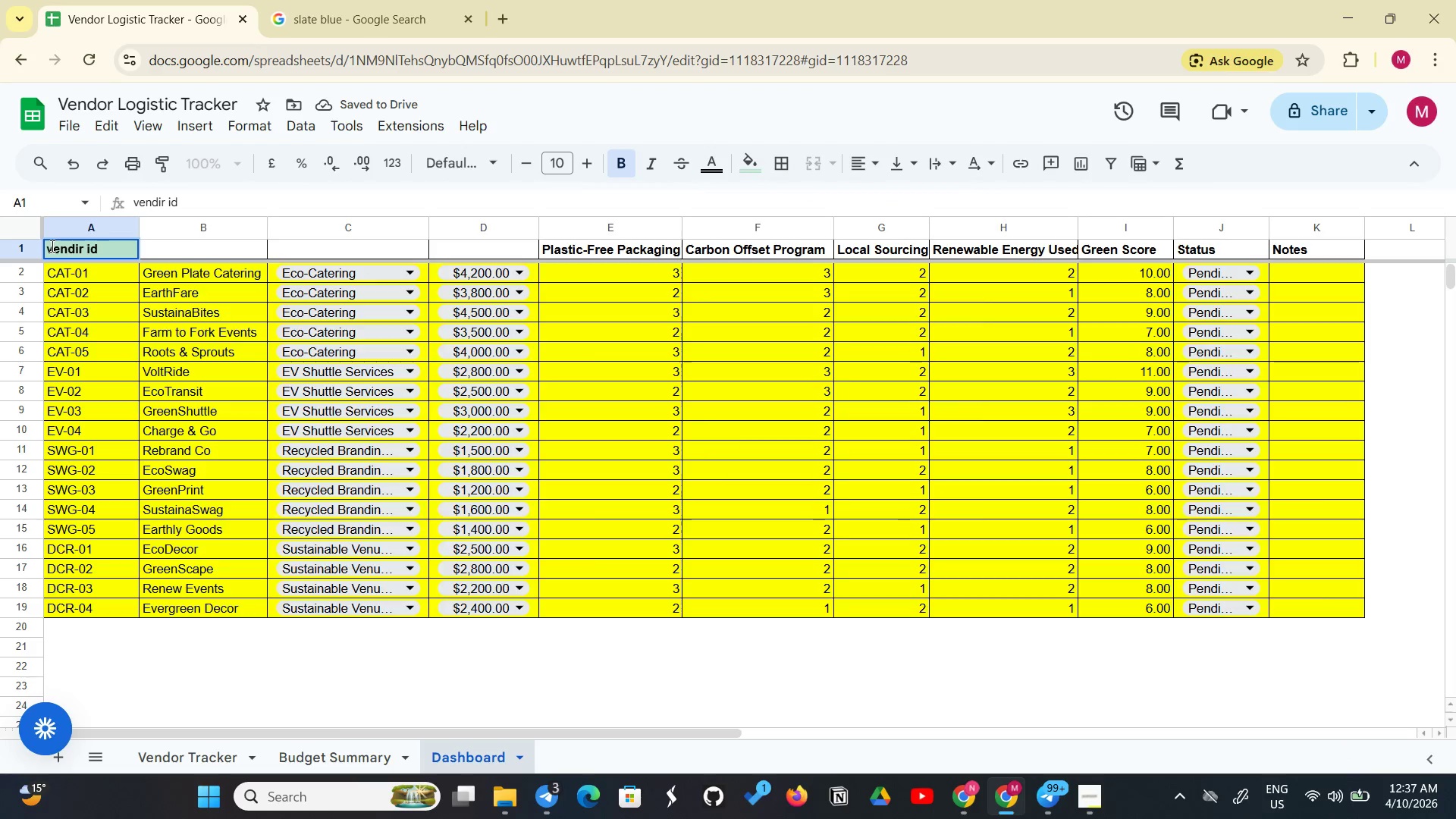 
left_click_drag(start_coordinate=[43, 248], to_coordinate=[121, 246])
 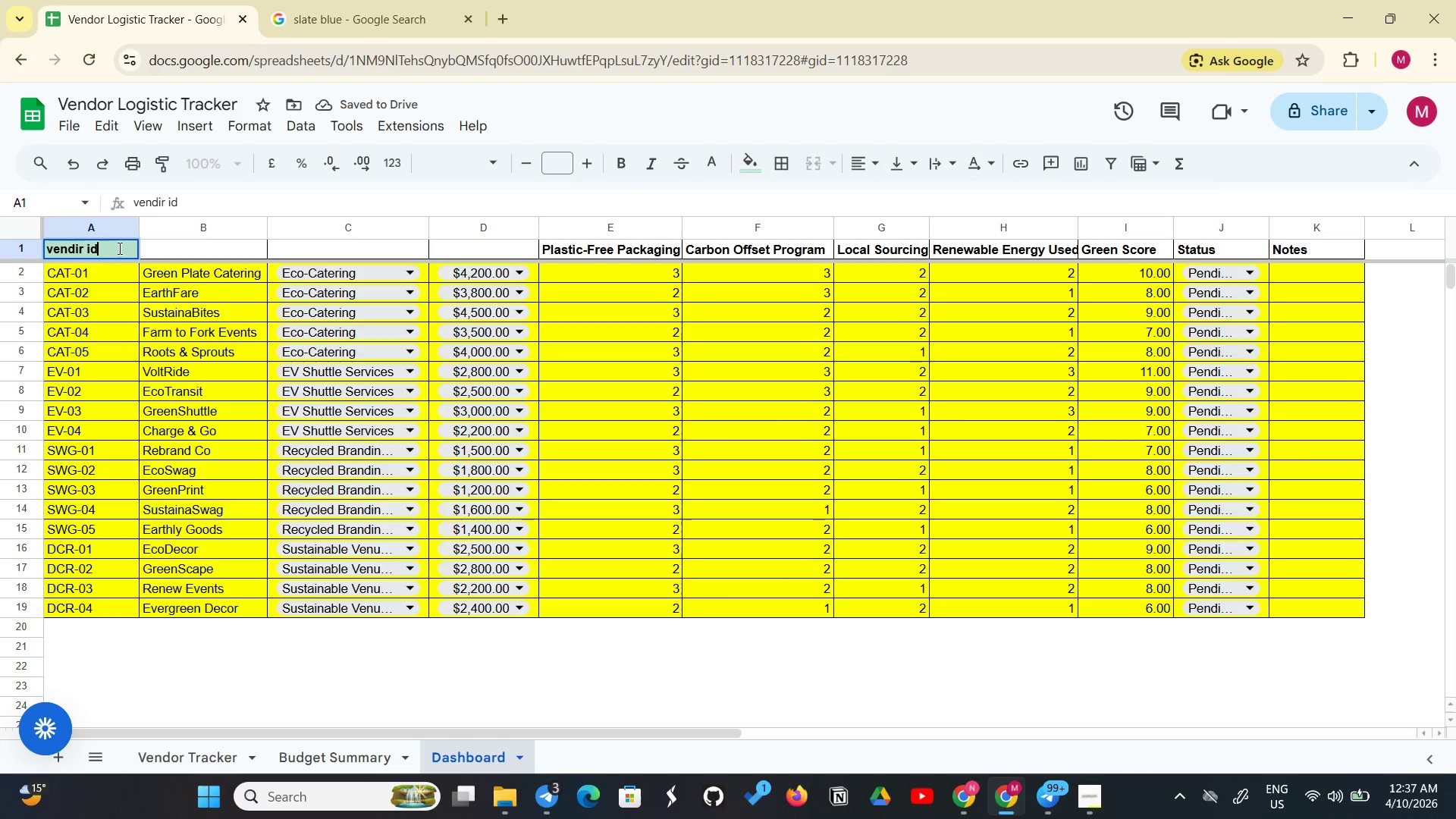 
left_click_drag(start_coordinate=[118, 248], to_coordinate=[87, 254])
 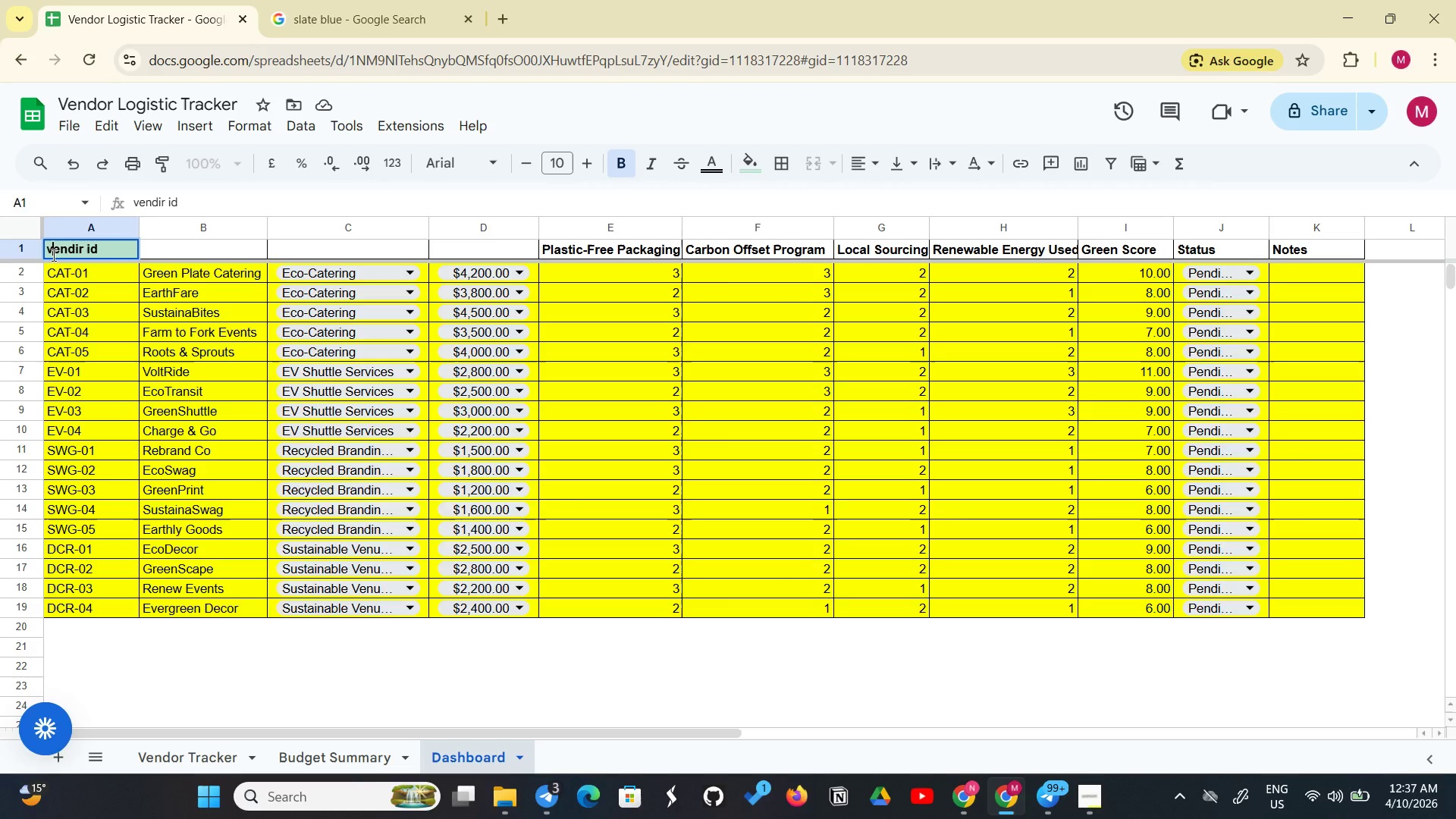 
left_click([52, 255])
 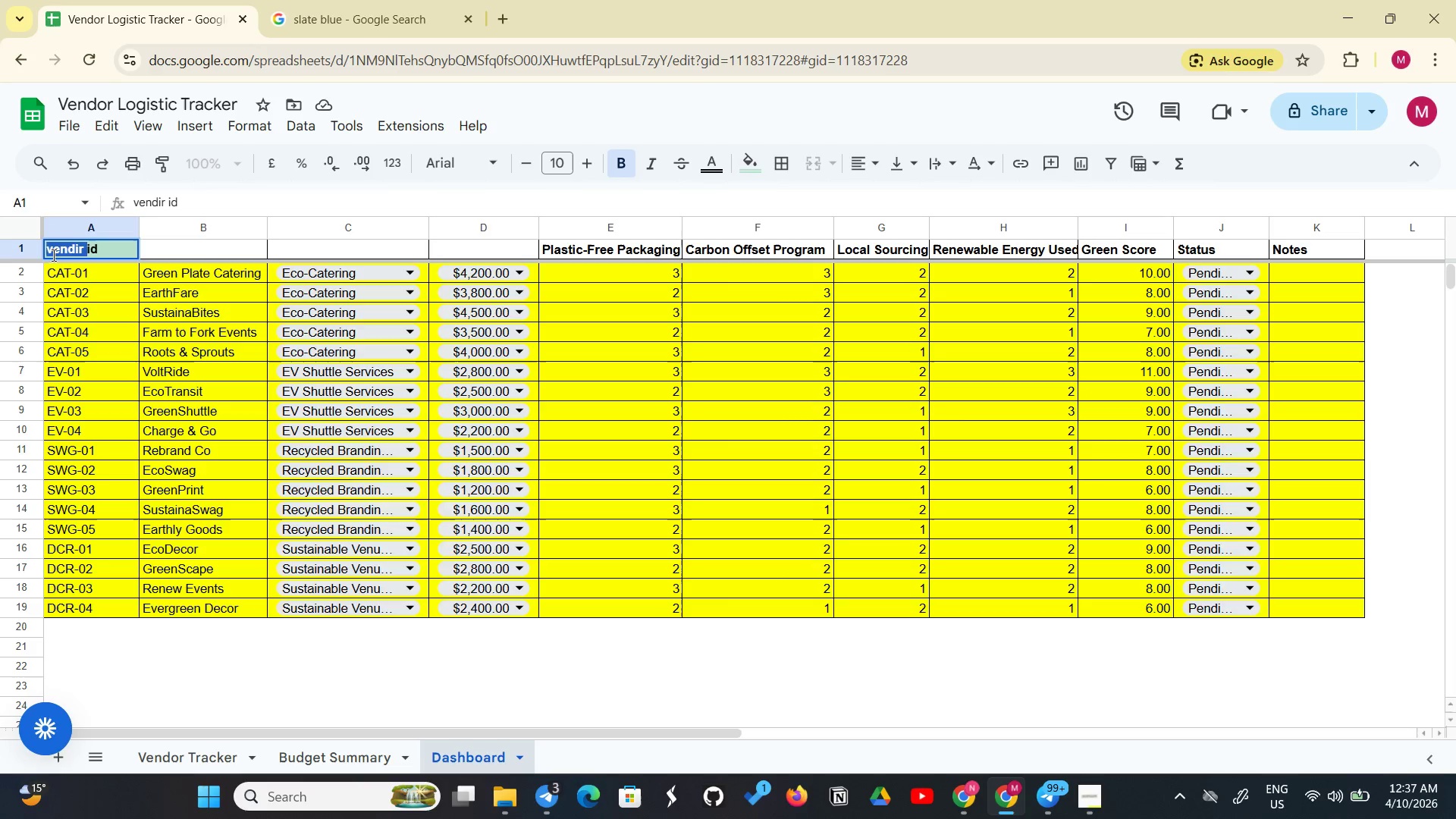 
left_click_drag(start_coordinate=[52, 255], to_coordinate=[140, 255])
 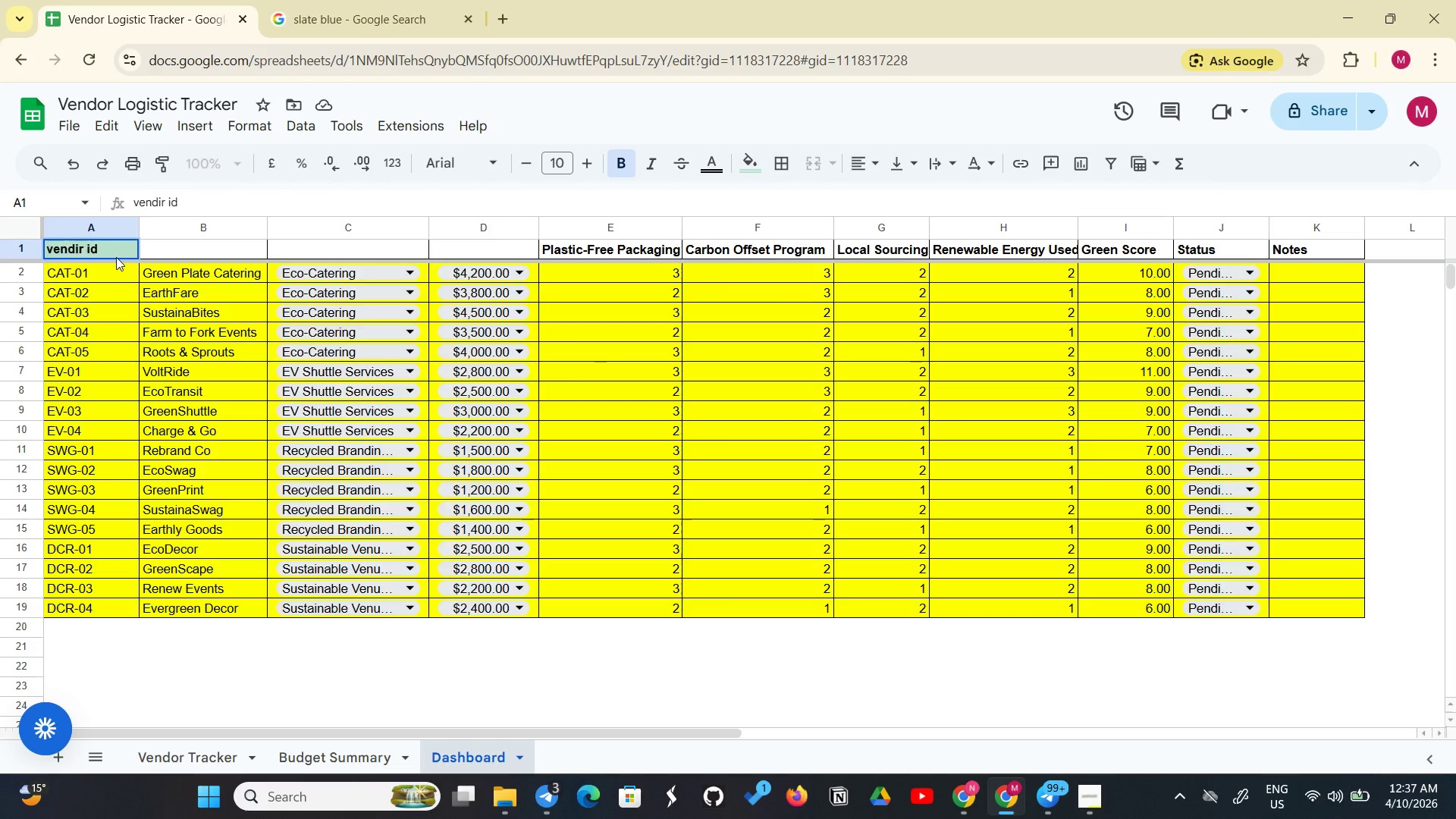 
left_click([116, 257])
 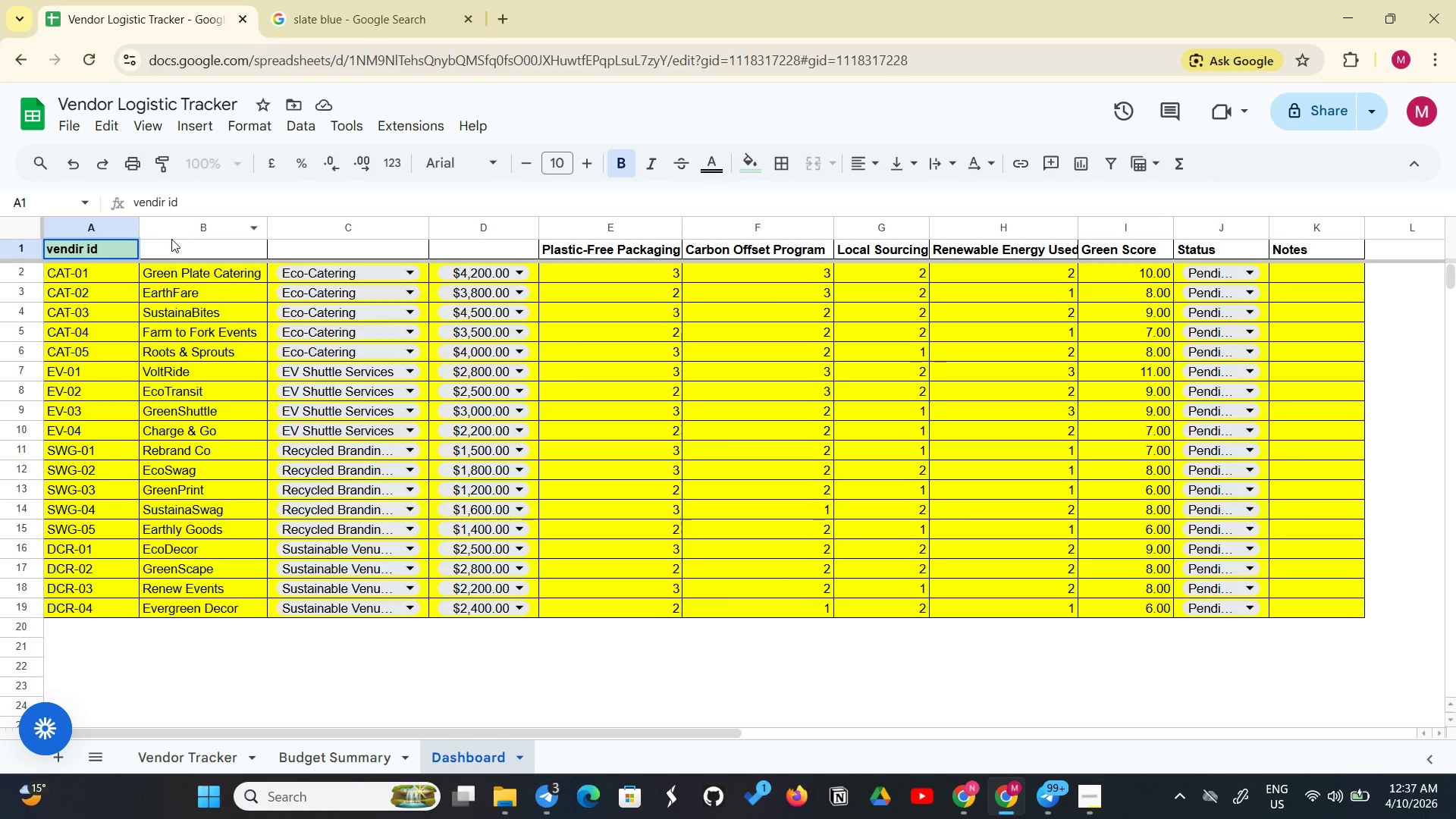 
left_click([174, 239])
 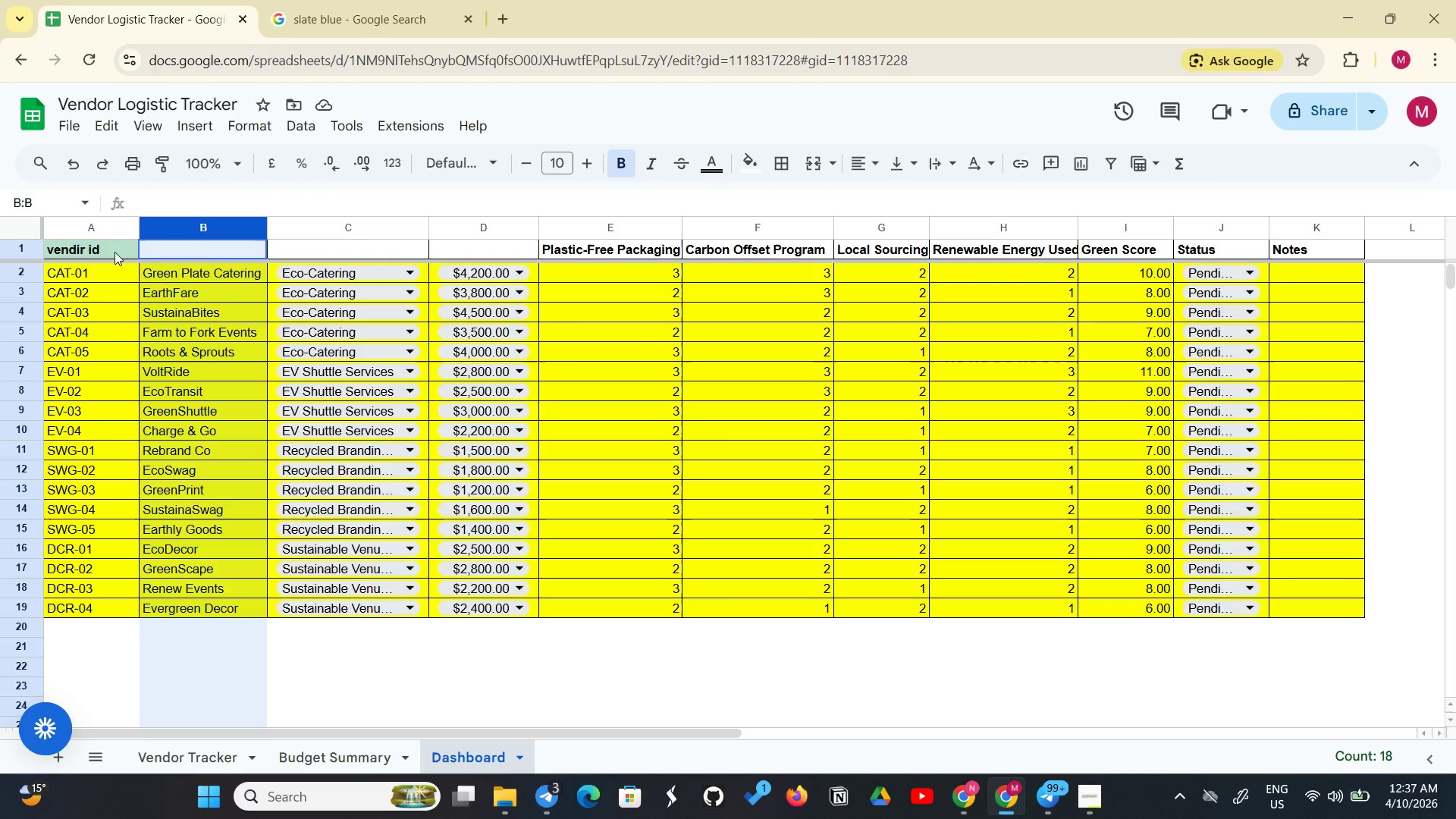 
left_click([115, 252])
 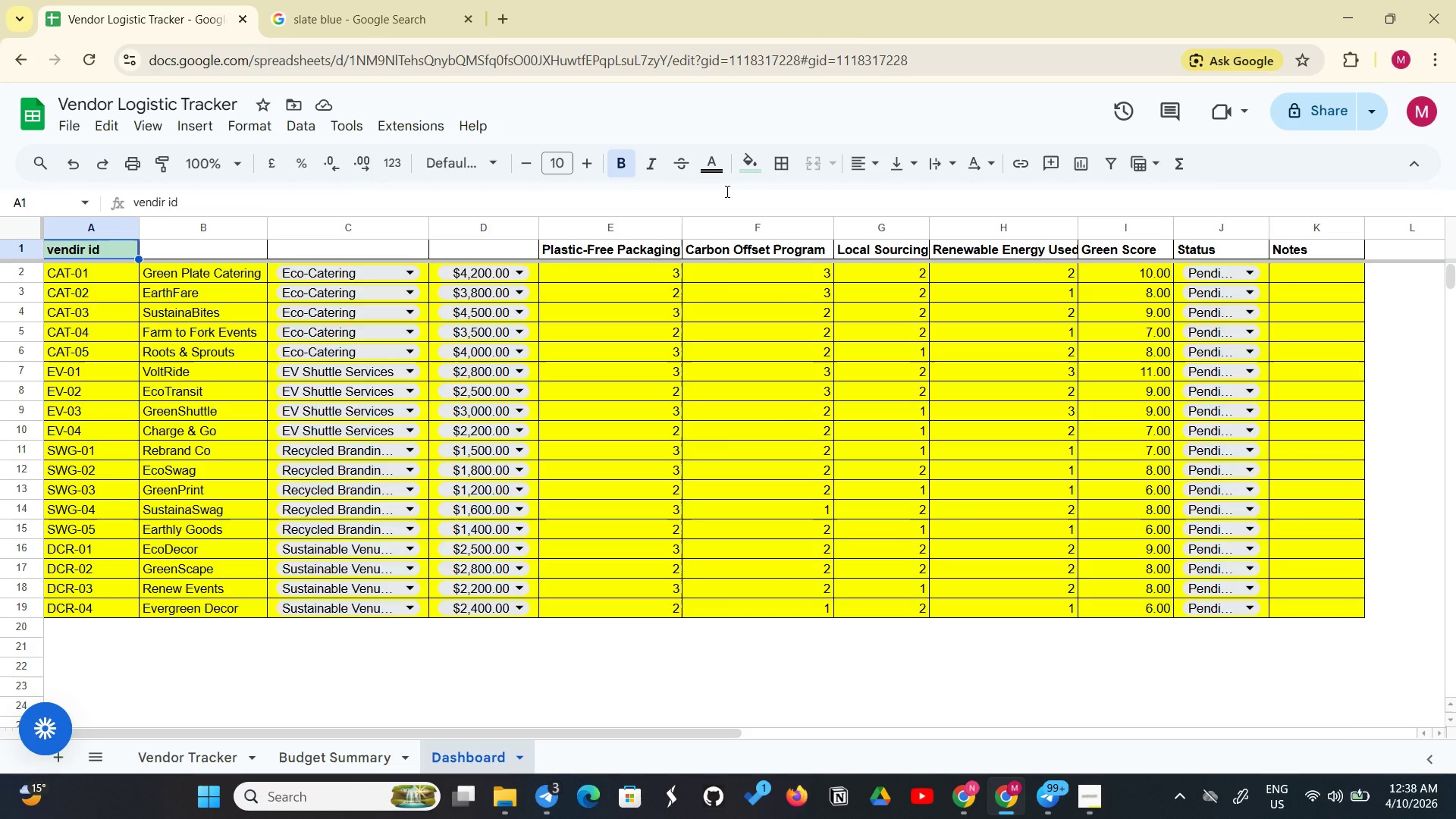 
wait(5.55)
 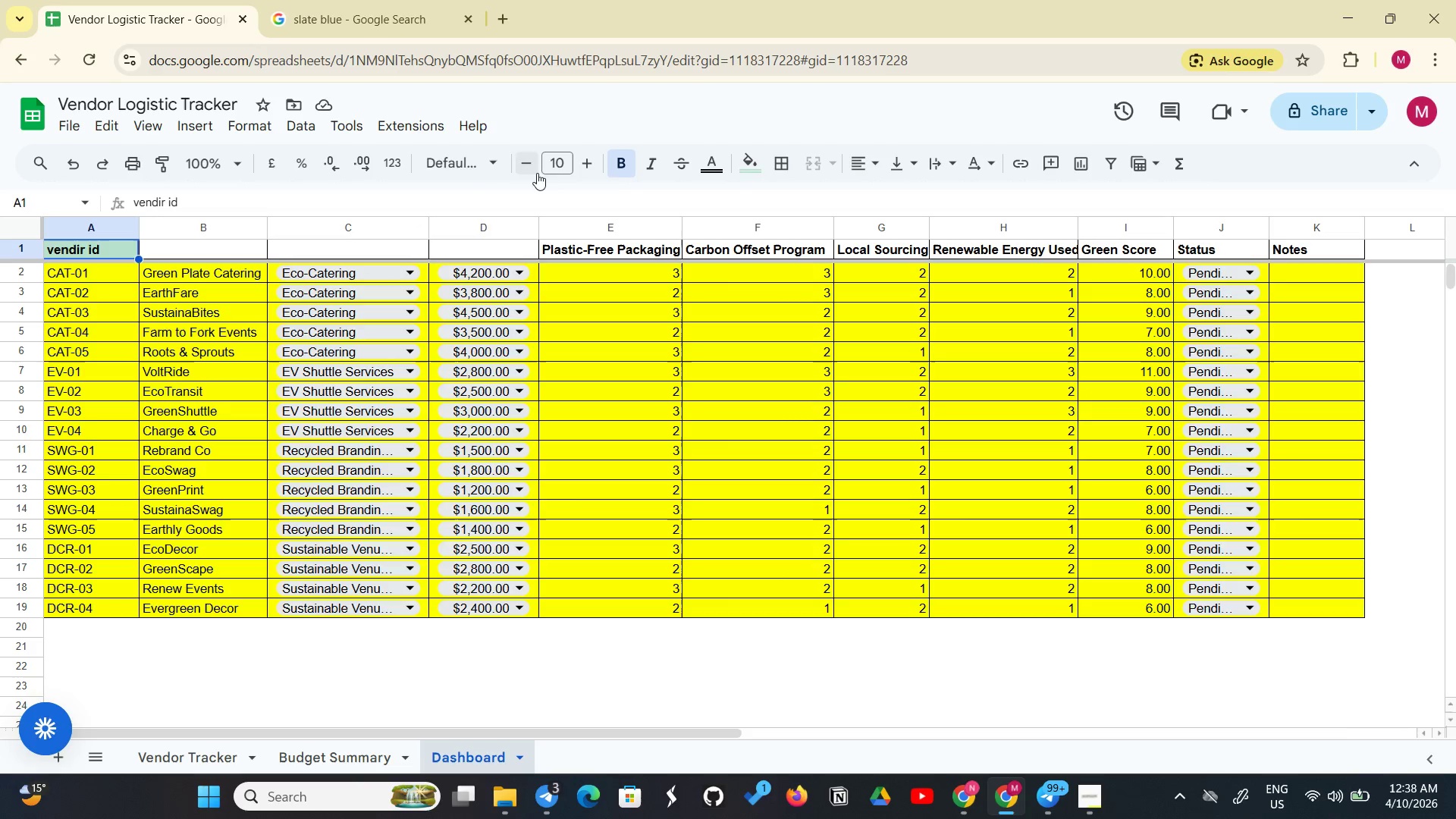 
left_click([754, 166])
 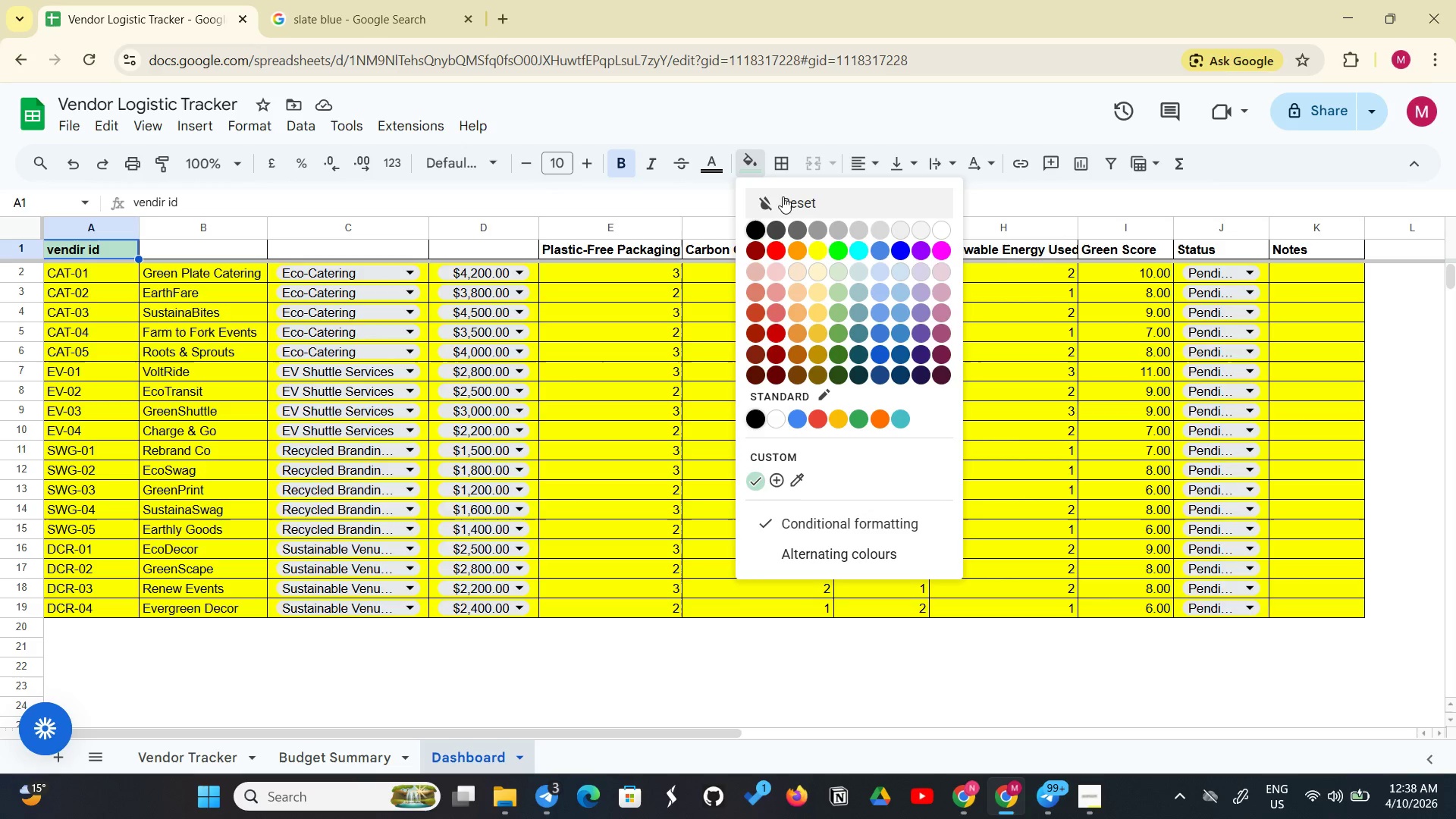 
left_click([784, 196])
 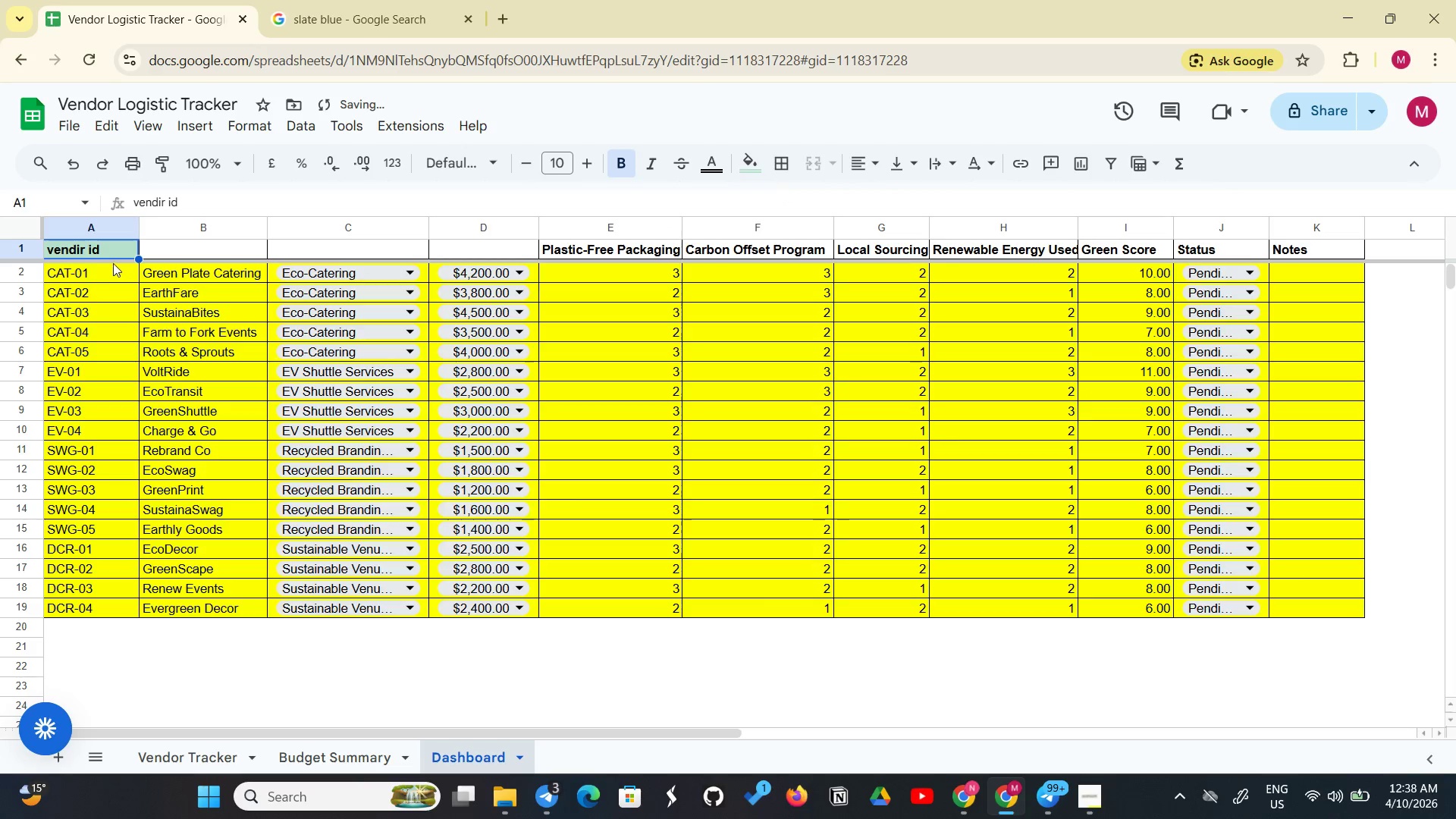 
left_click_drag(start_coordinate=[111, 259], to_coordinate=[165, 270])
 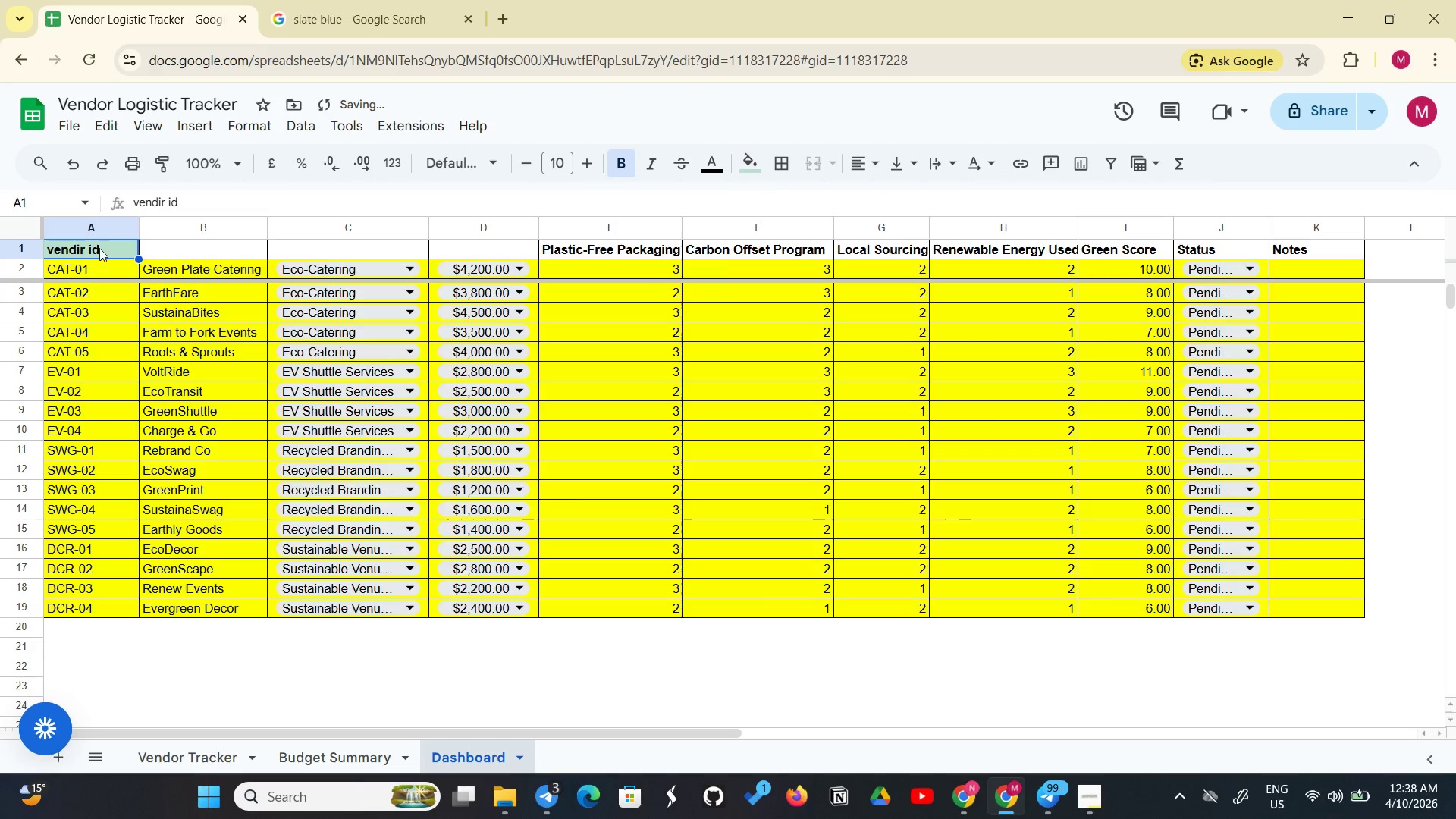 
left_click([100, 248])
 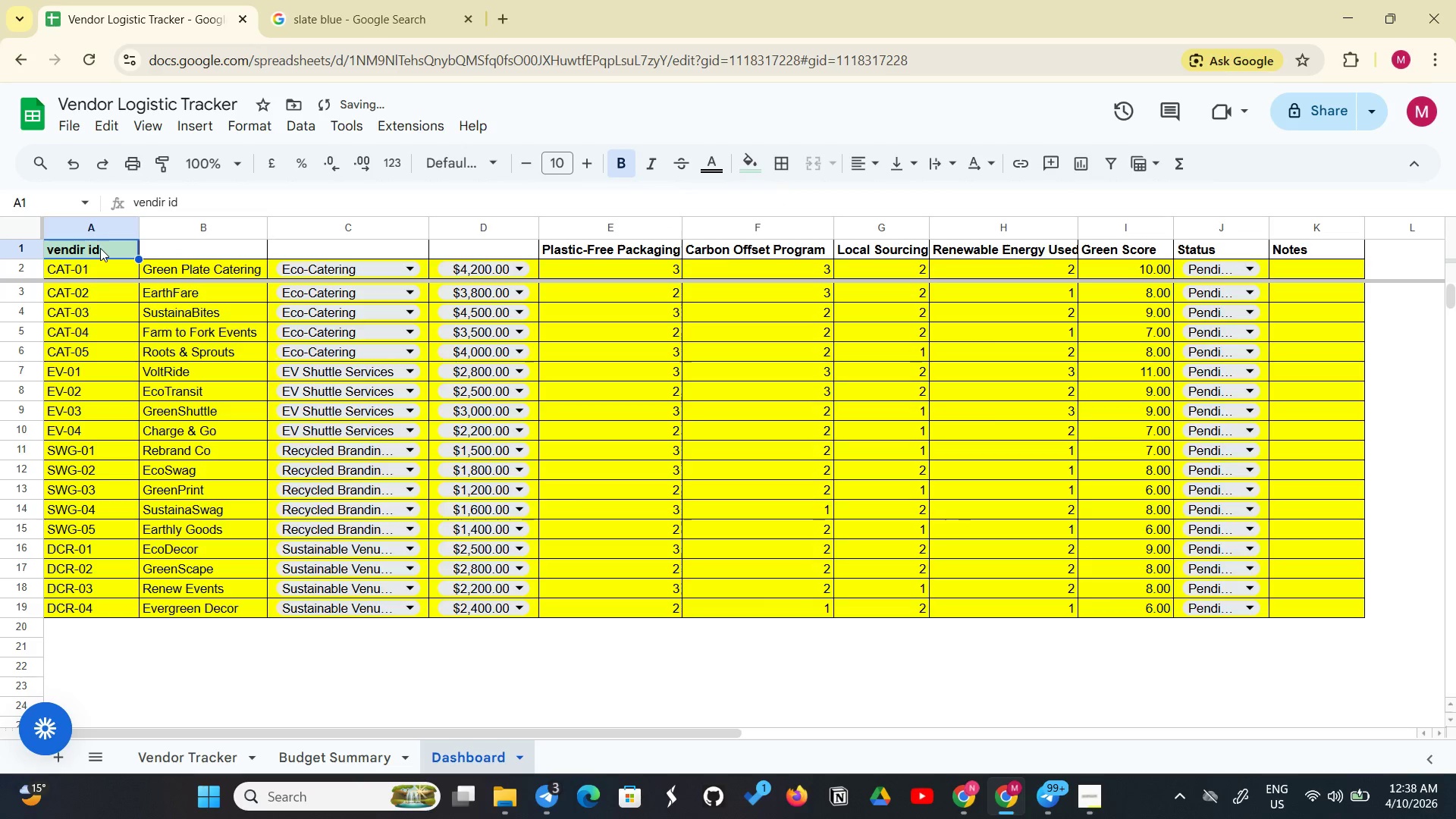 
left_click_drag(start_coordinate=[100, 248], to_coordinate=[122, 237])
 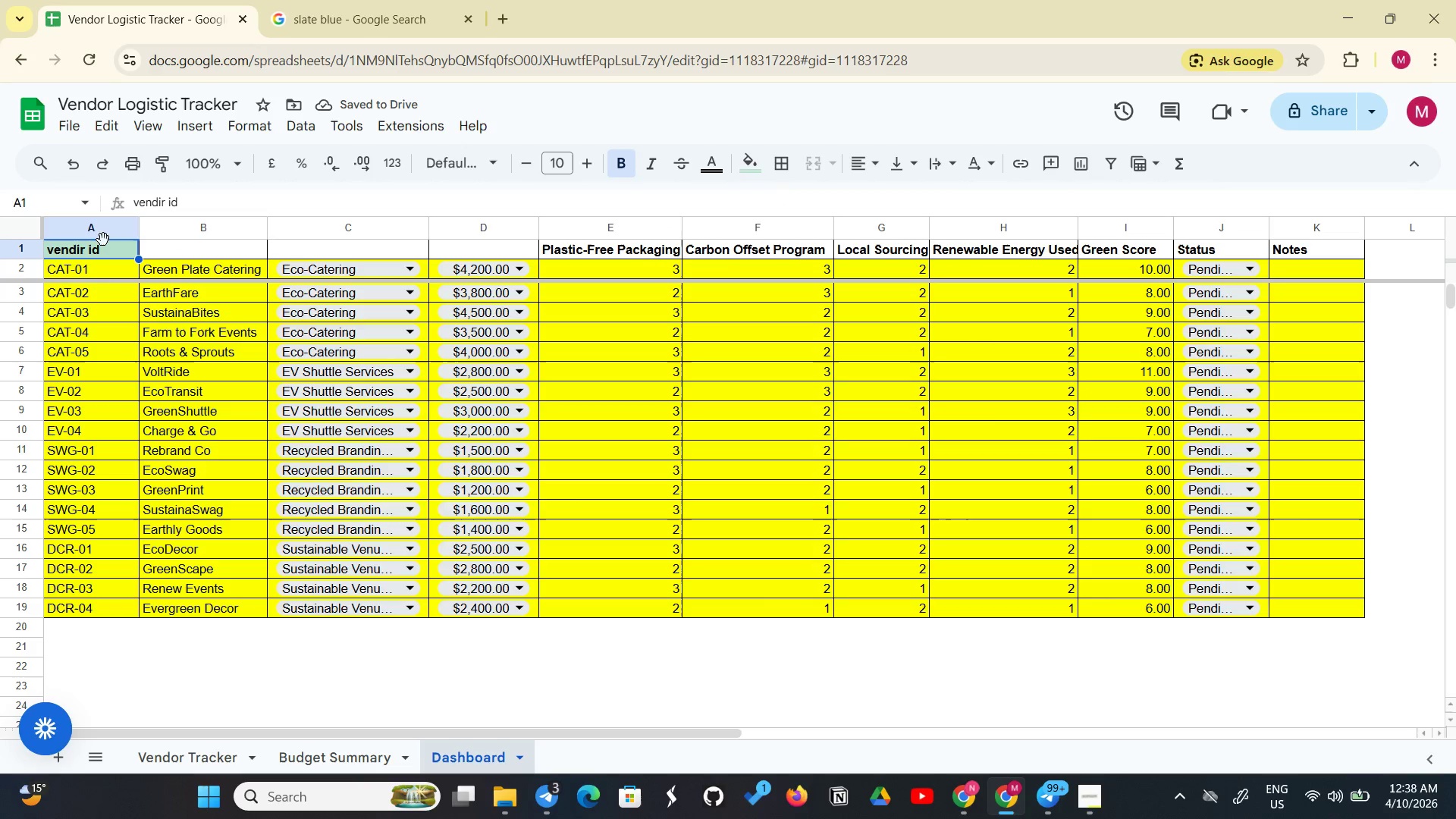 
left_click([103, 240])
 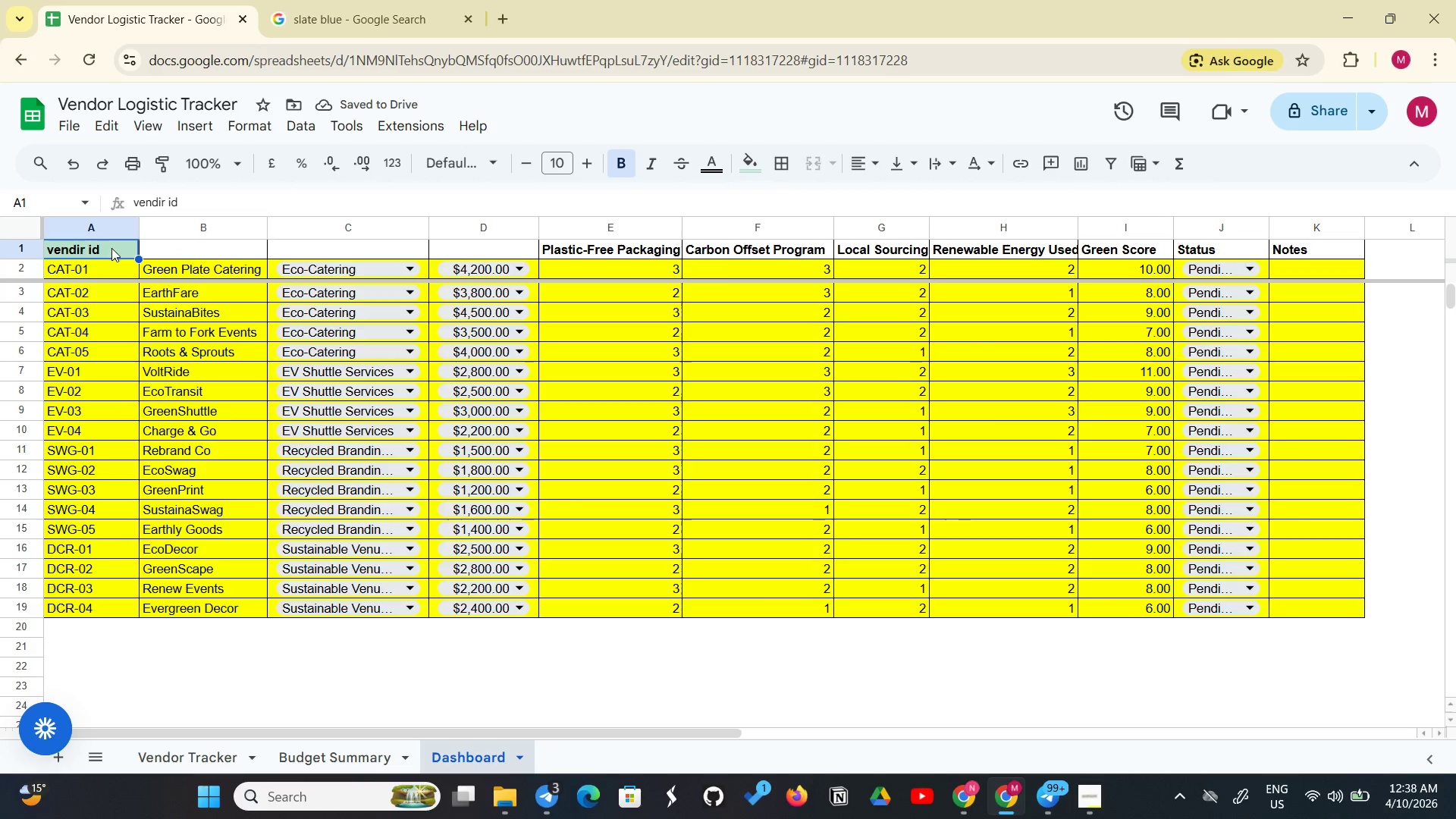 
left_click_drag(start_coordinate=[113, 249], to_coordinate=[179, 237])
 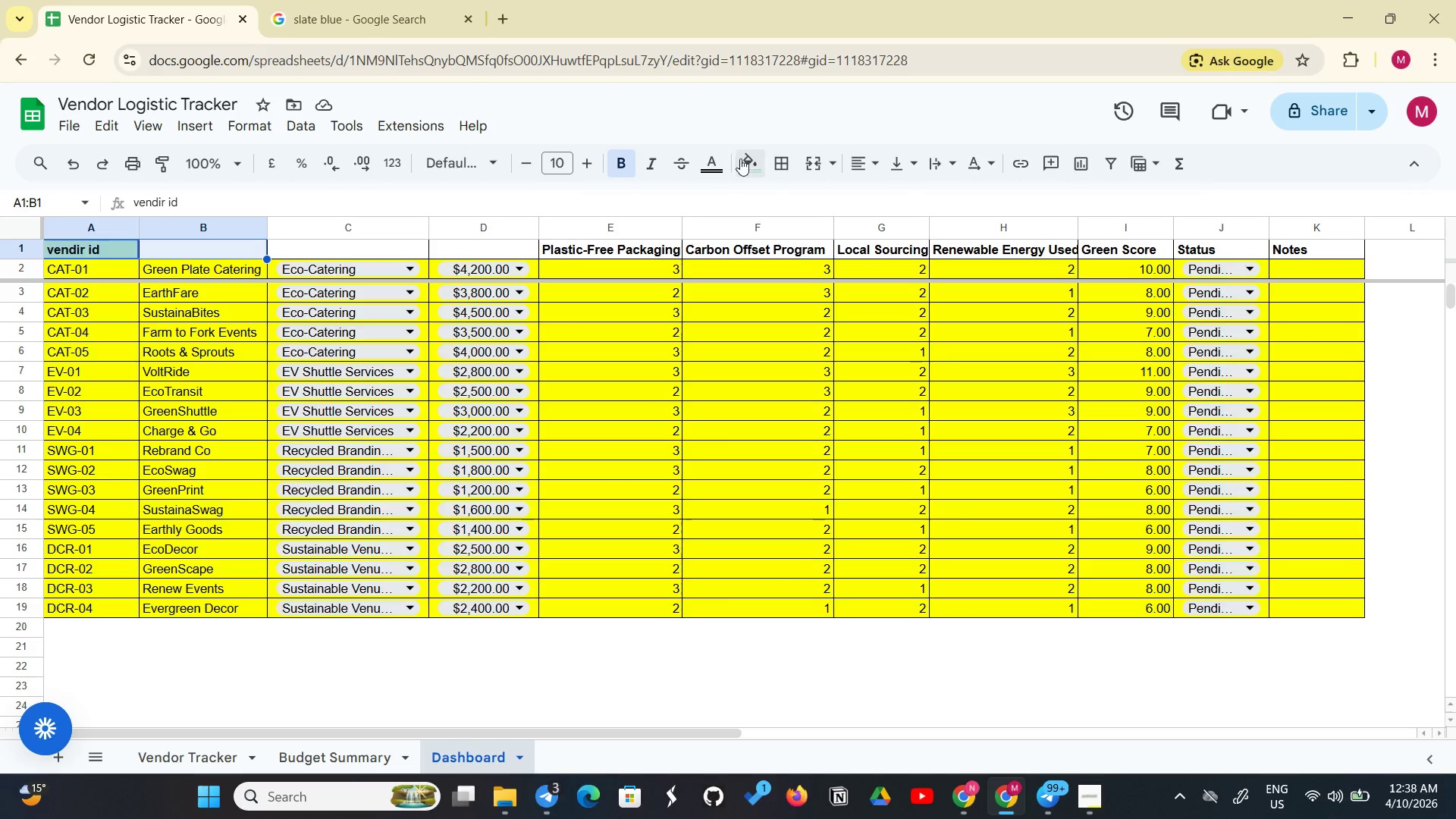 
left_click([742, 160])
 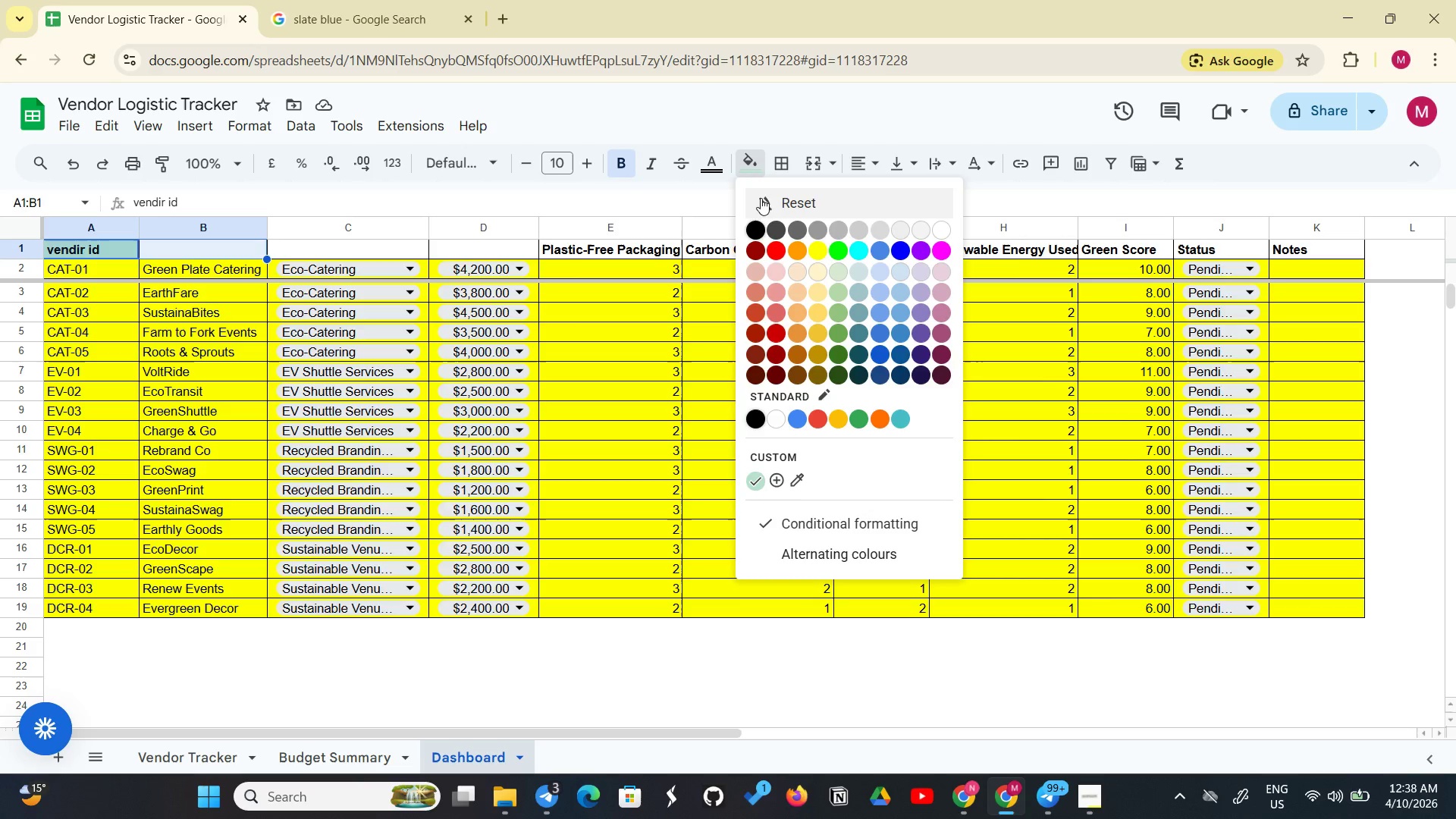 
left_click([761, 198])
 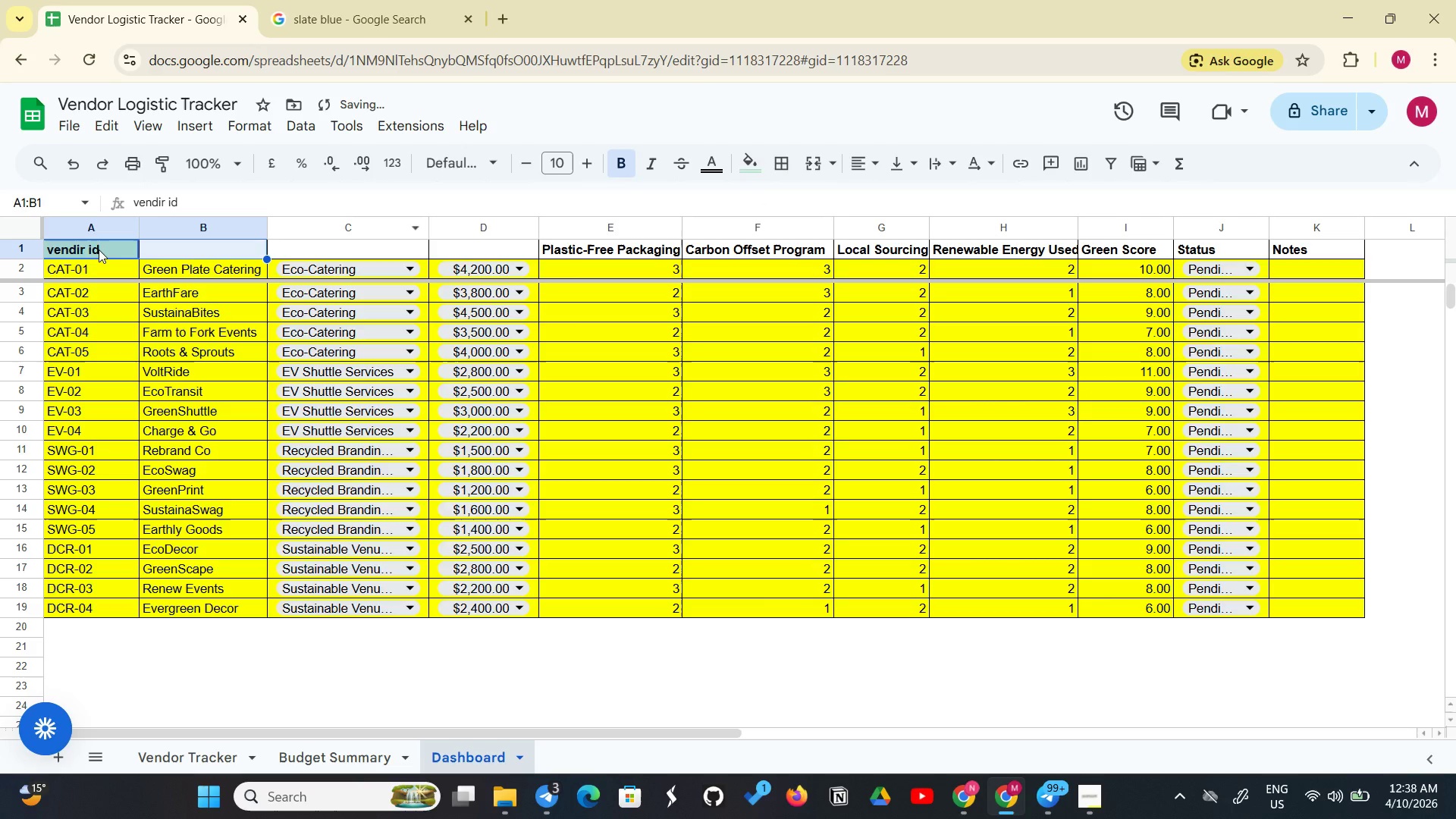 
left_click([99, 249])
 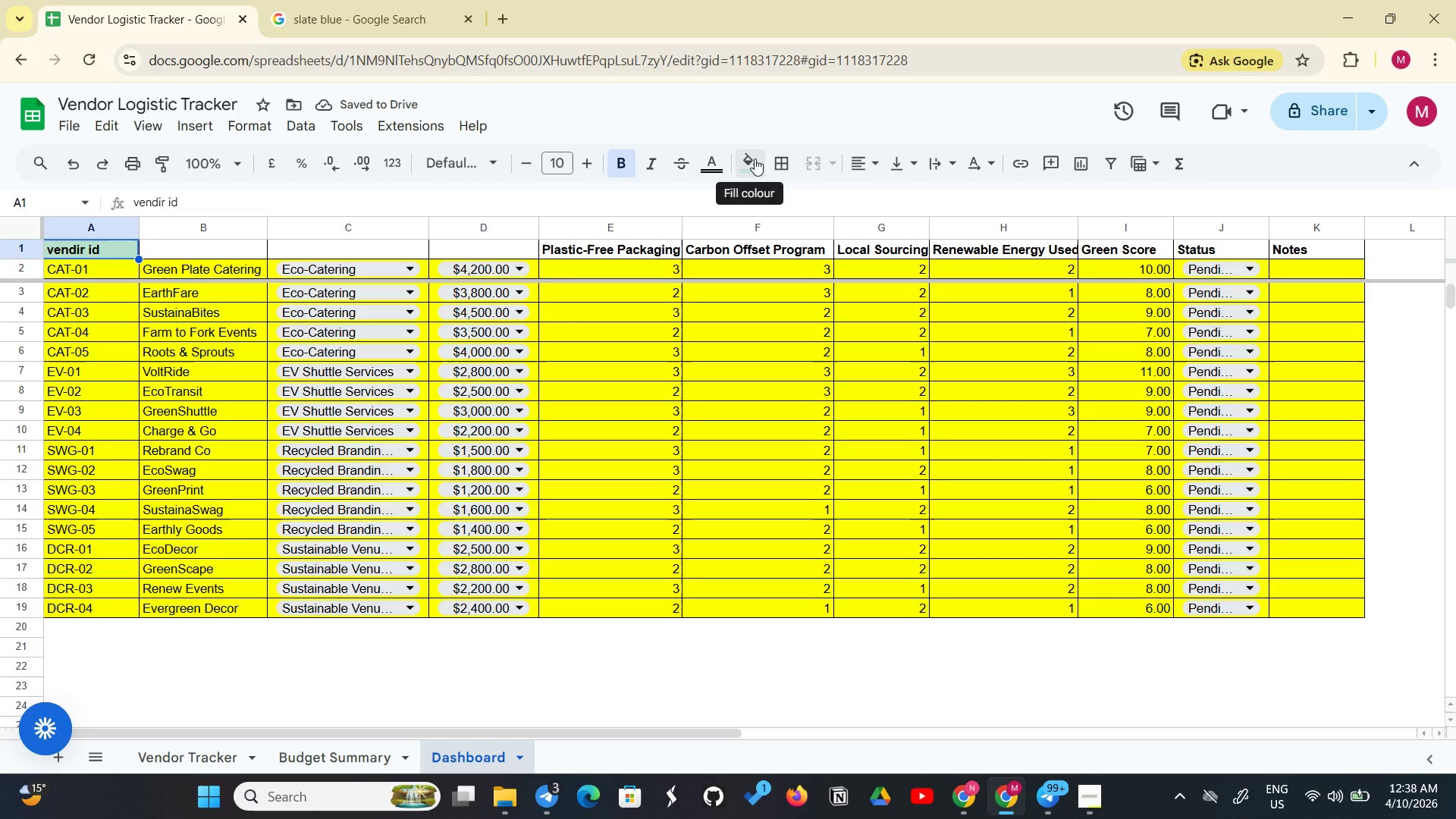 
left_click([755, 158])
 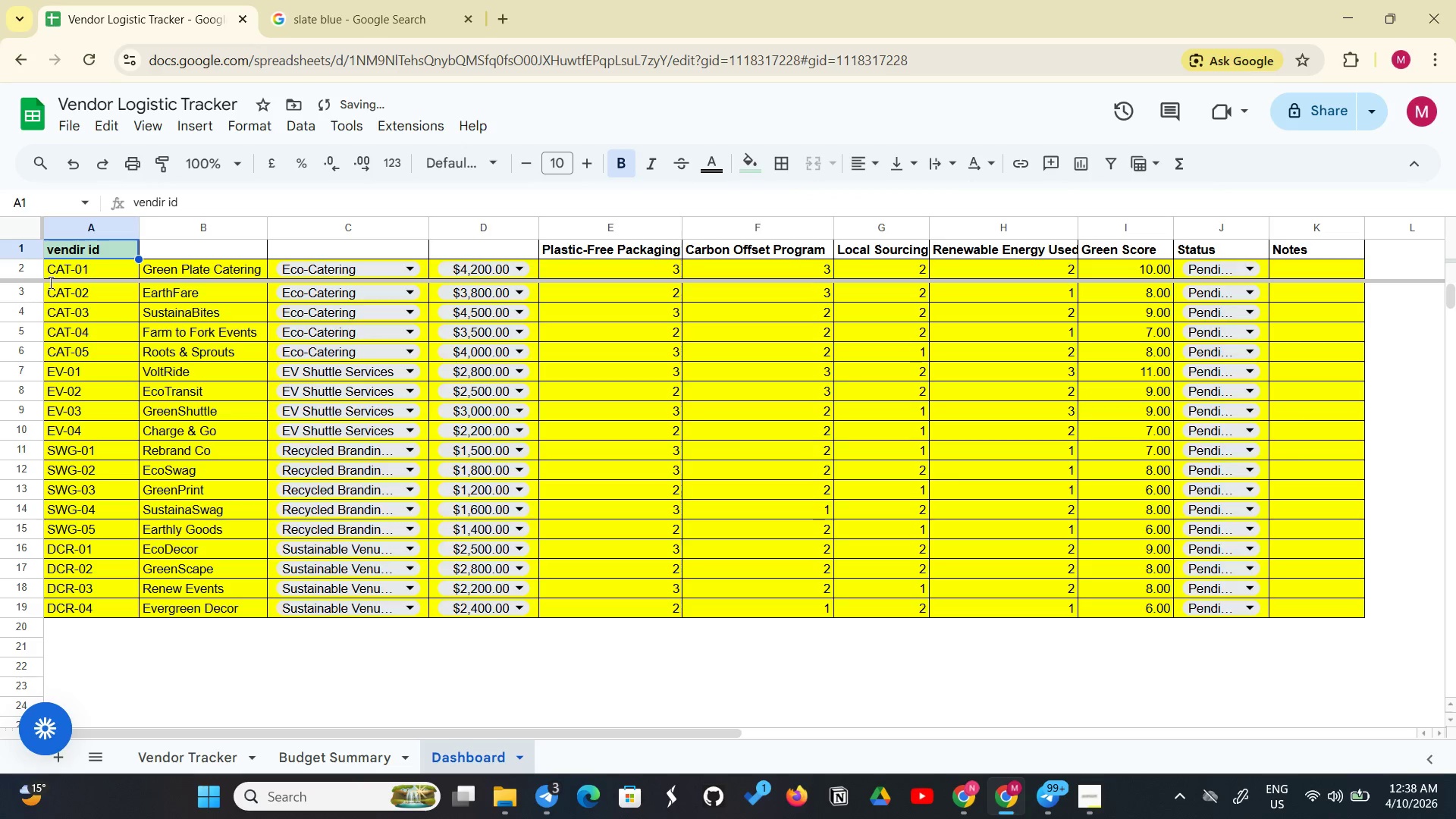 
left_click([103, 249])
 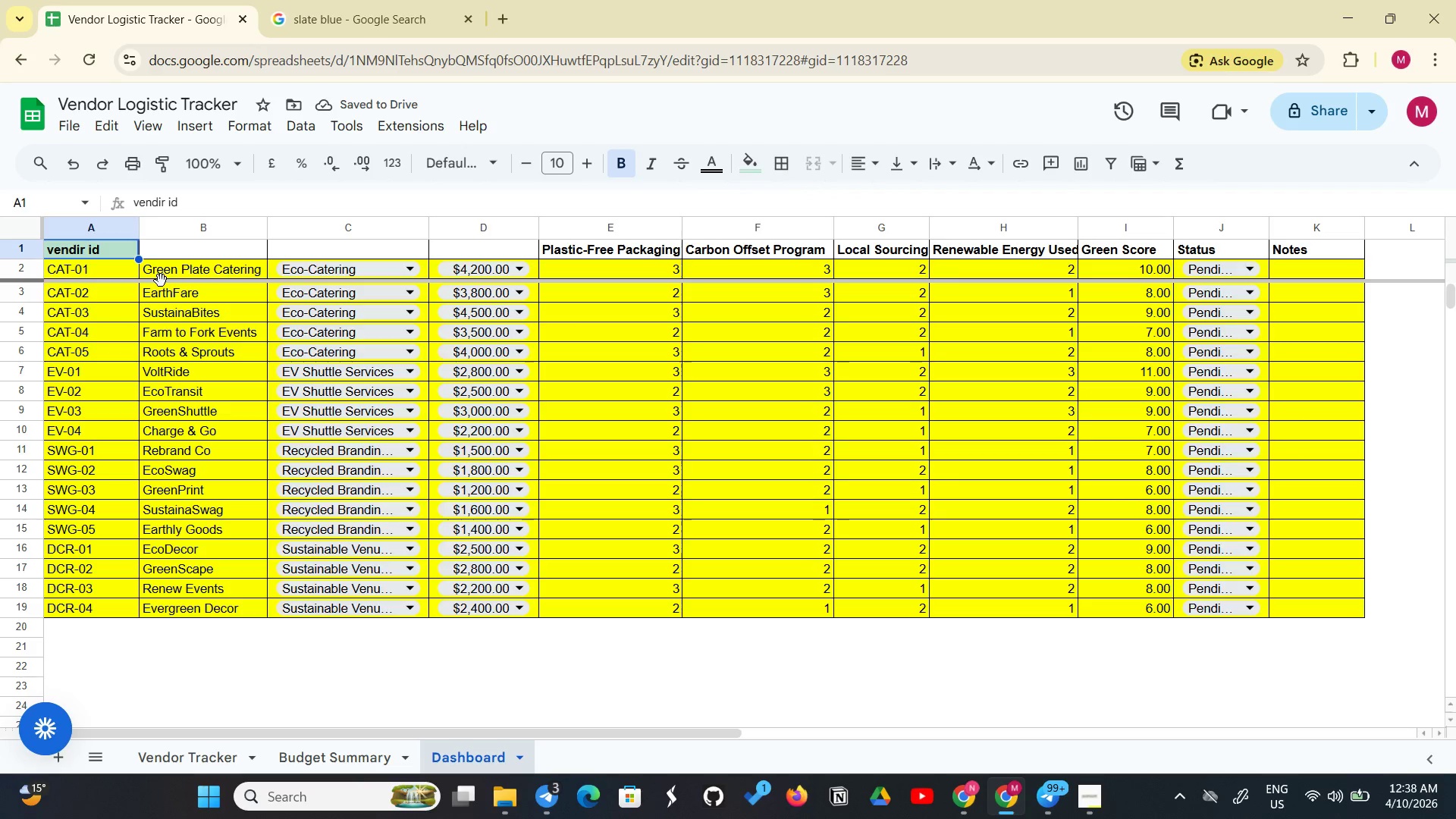 
left_click([118, 256])
 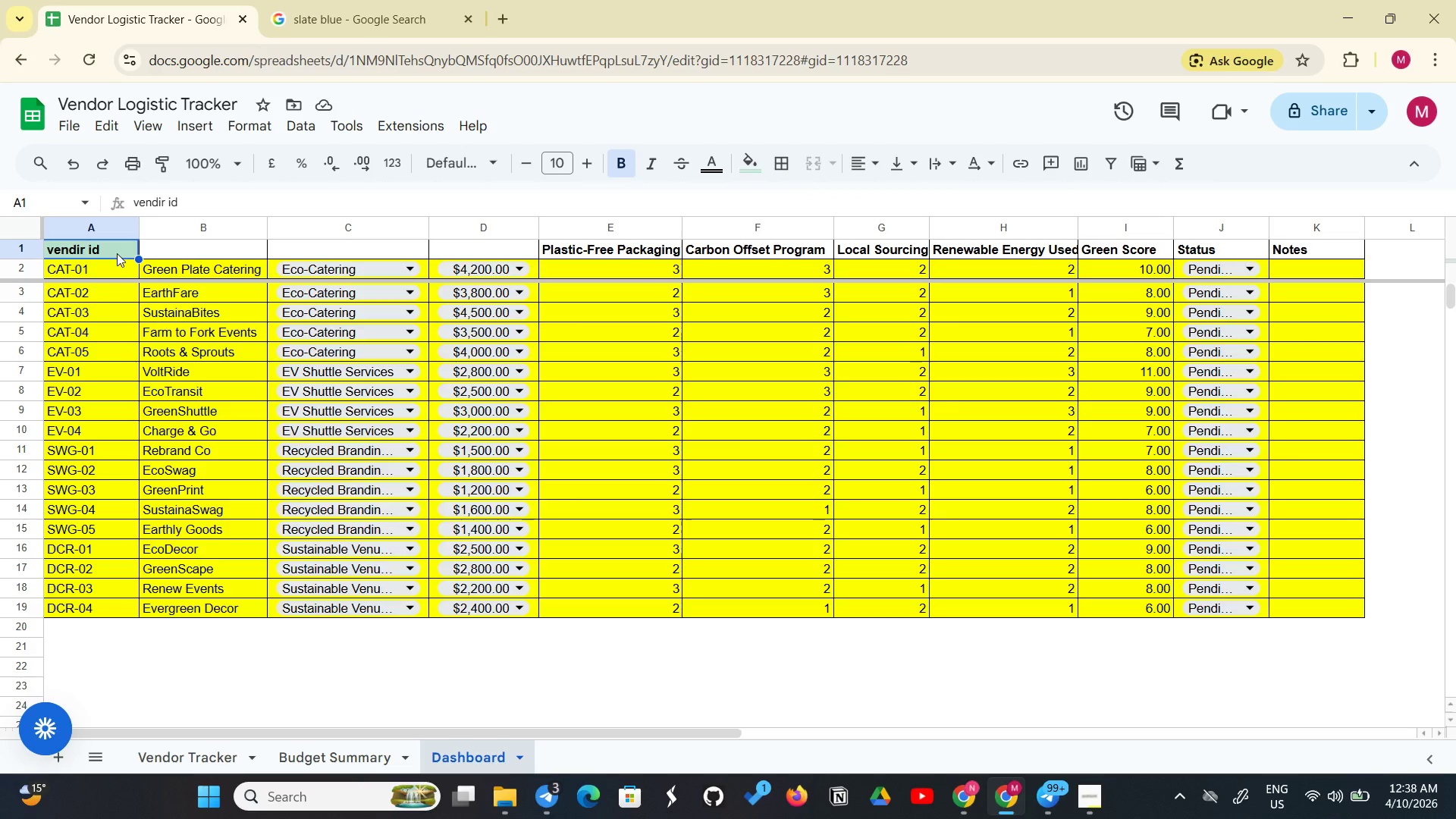 
left_click([117, 253])
 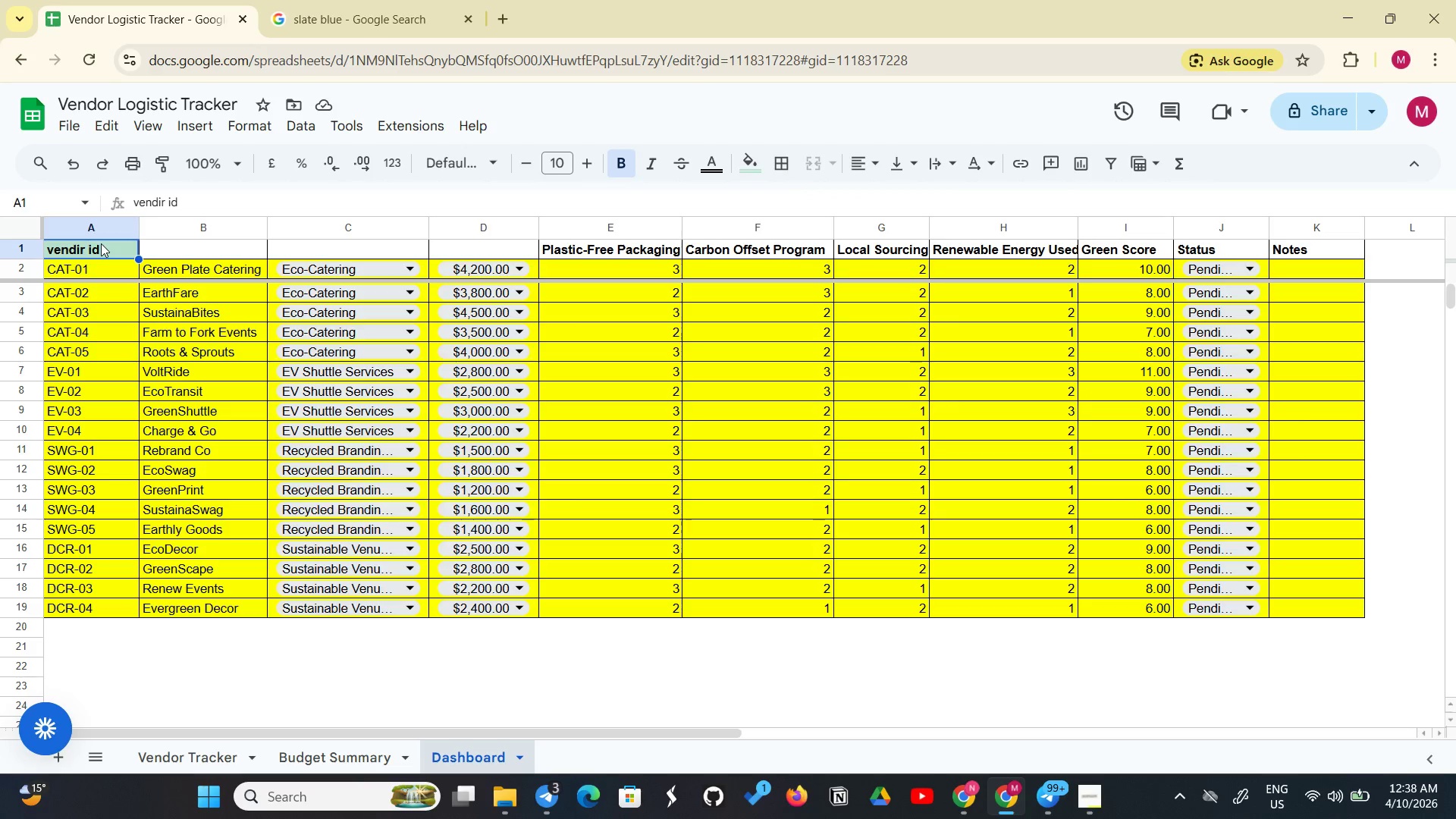 
double_click([101, 243])
 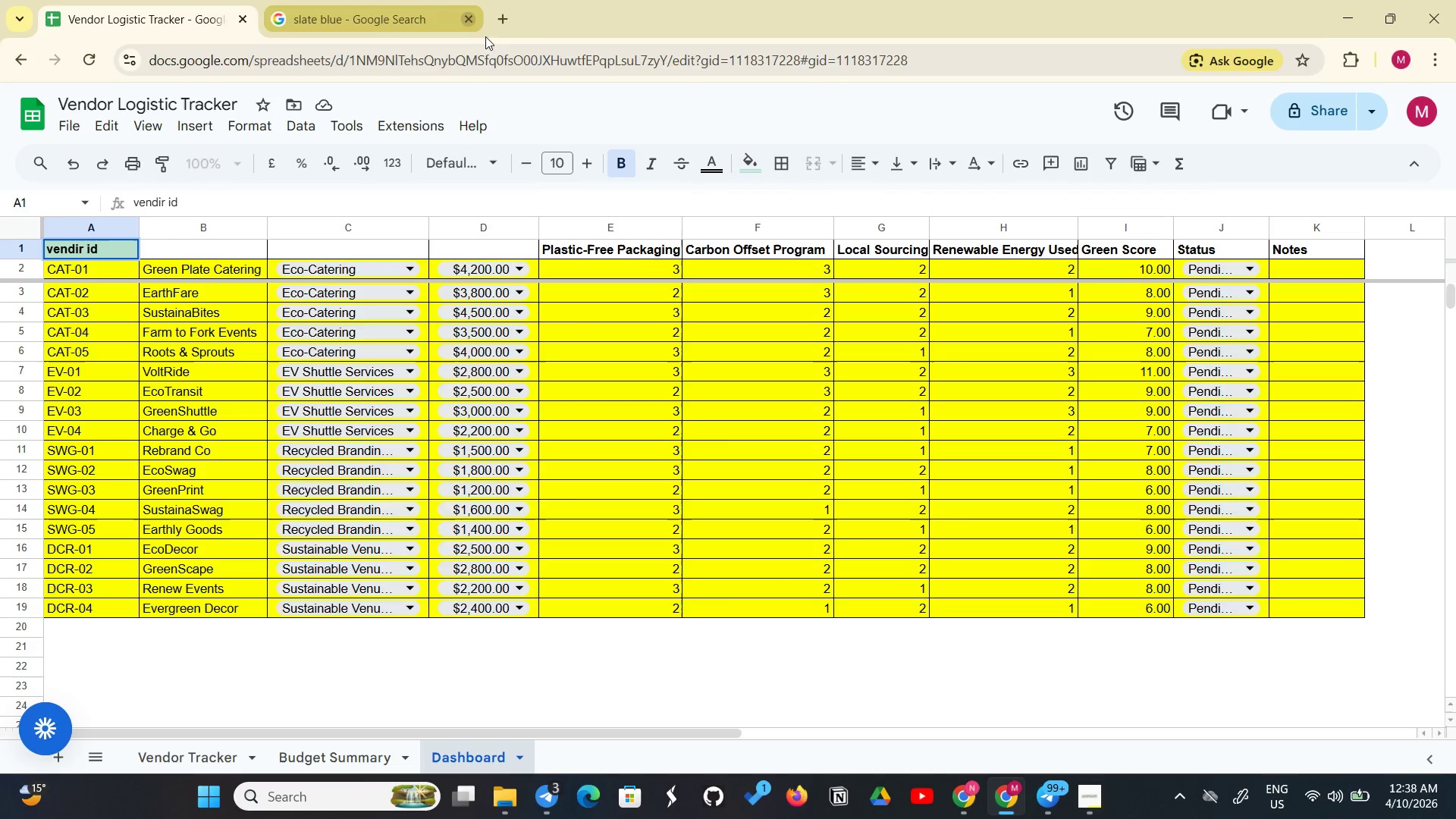 
wait(6.73)
 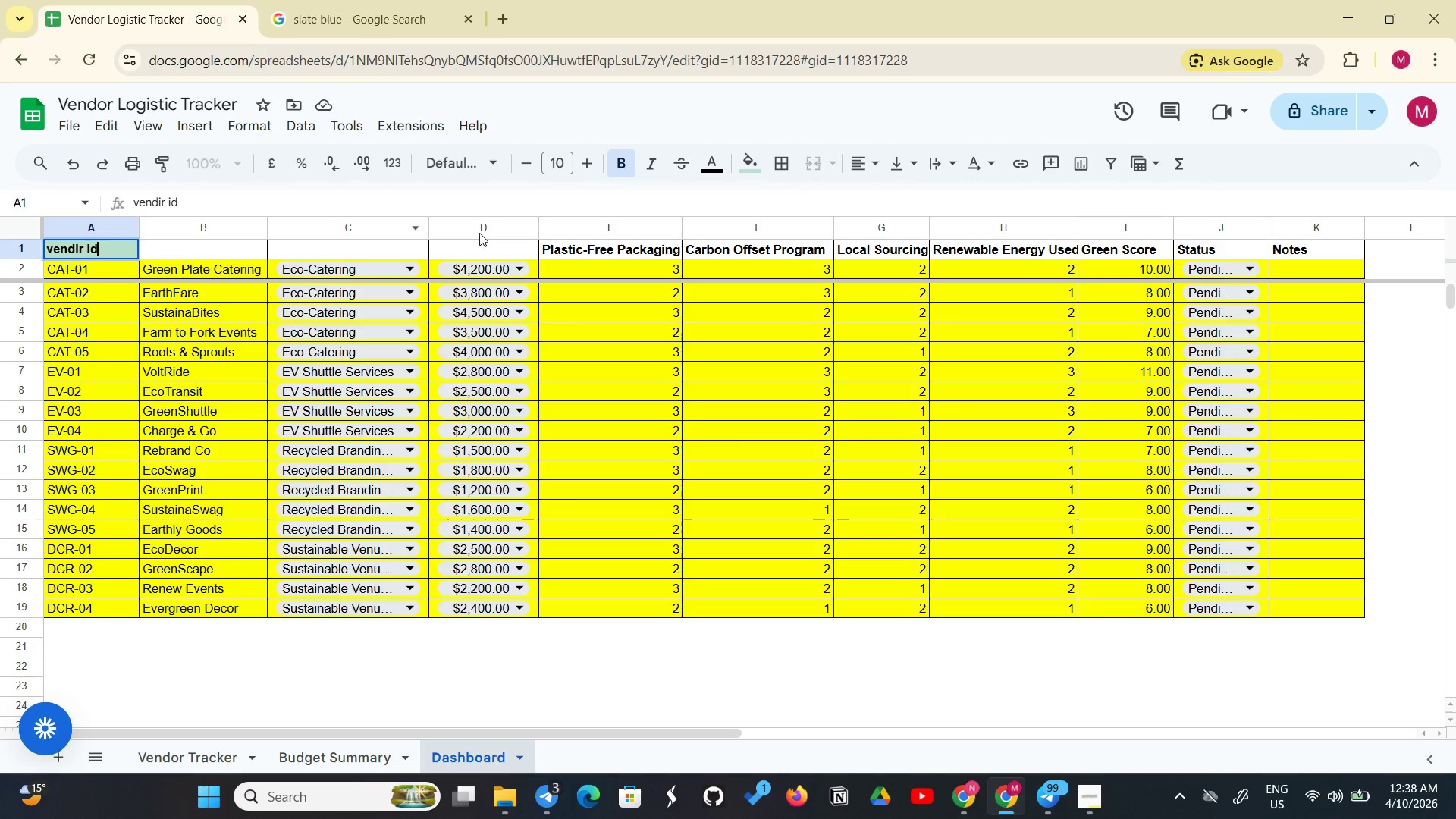 
left_click([247, 243])
 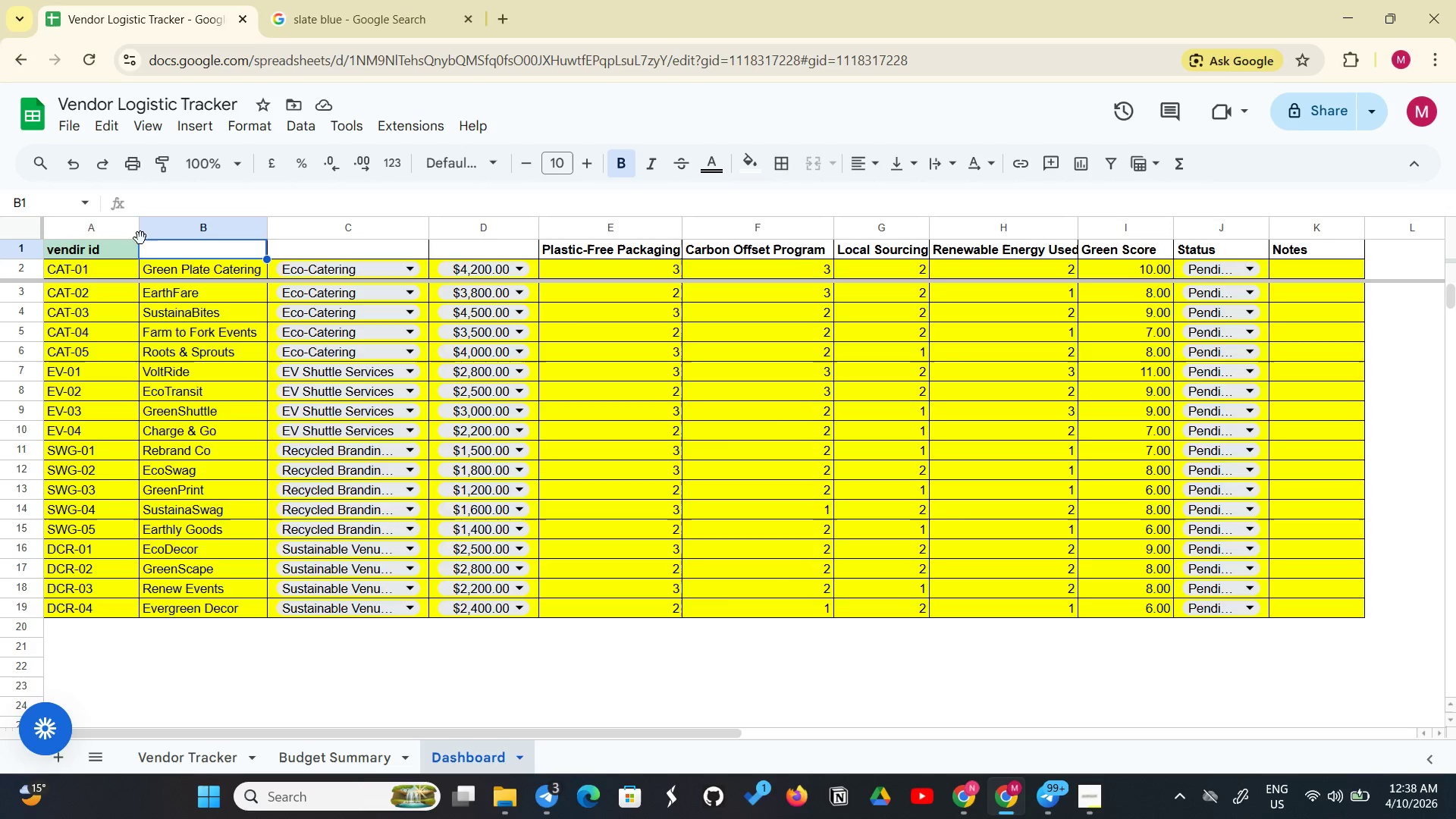 
left_click([110, 245])
 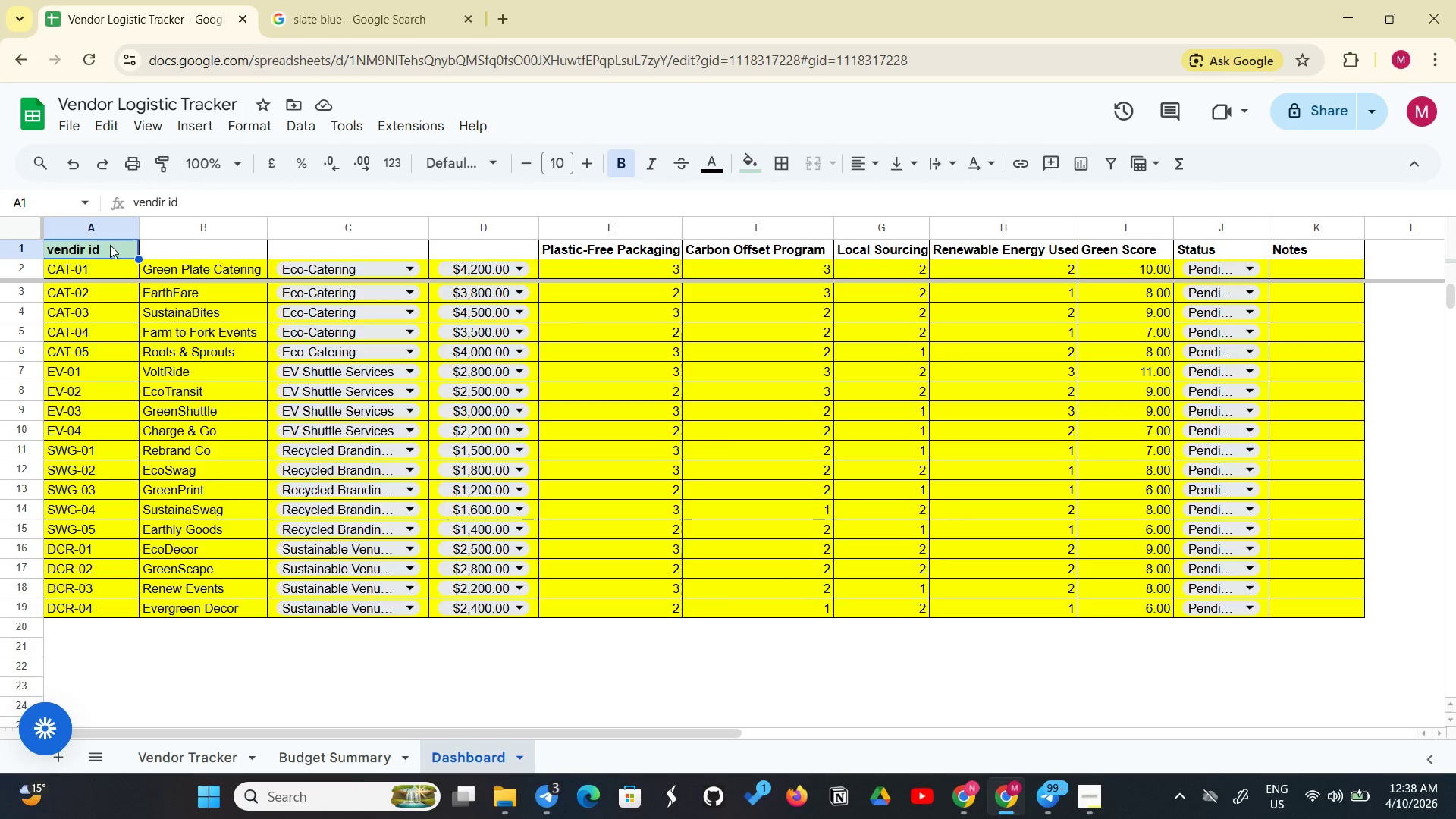 
left_click_drag(start_coordinate=[110, 245], to_coordinate=[118, 247])
 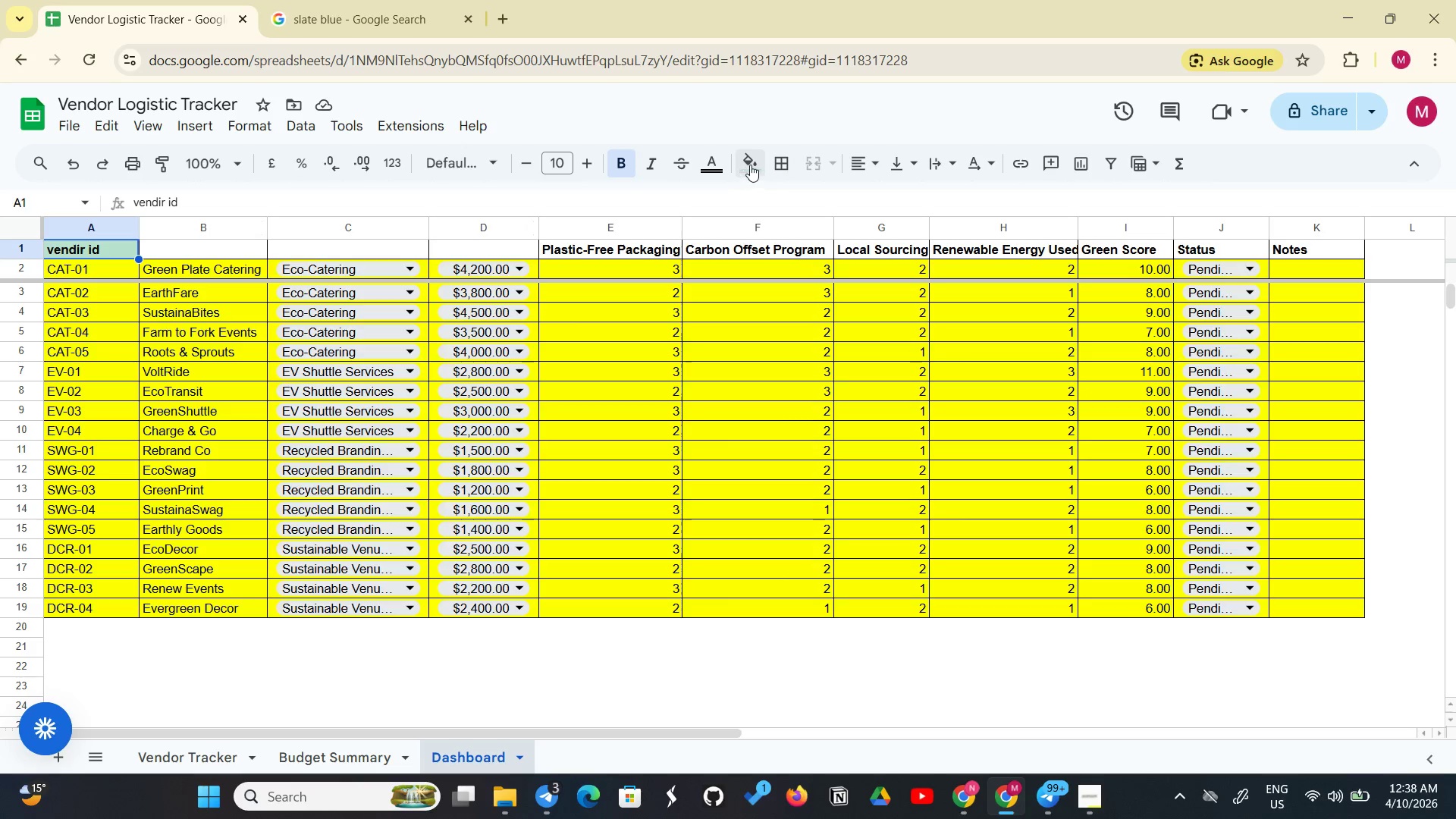 
left_click([745, 165])
 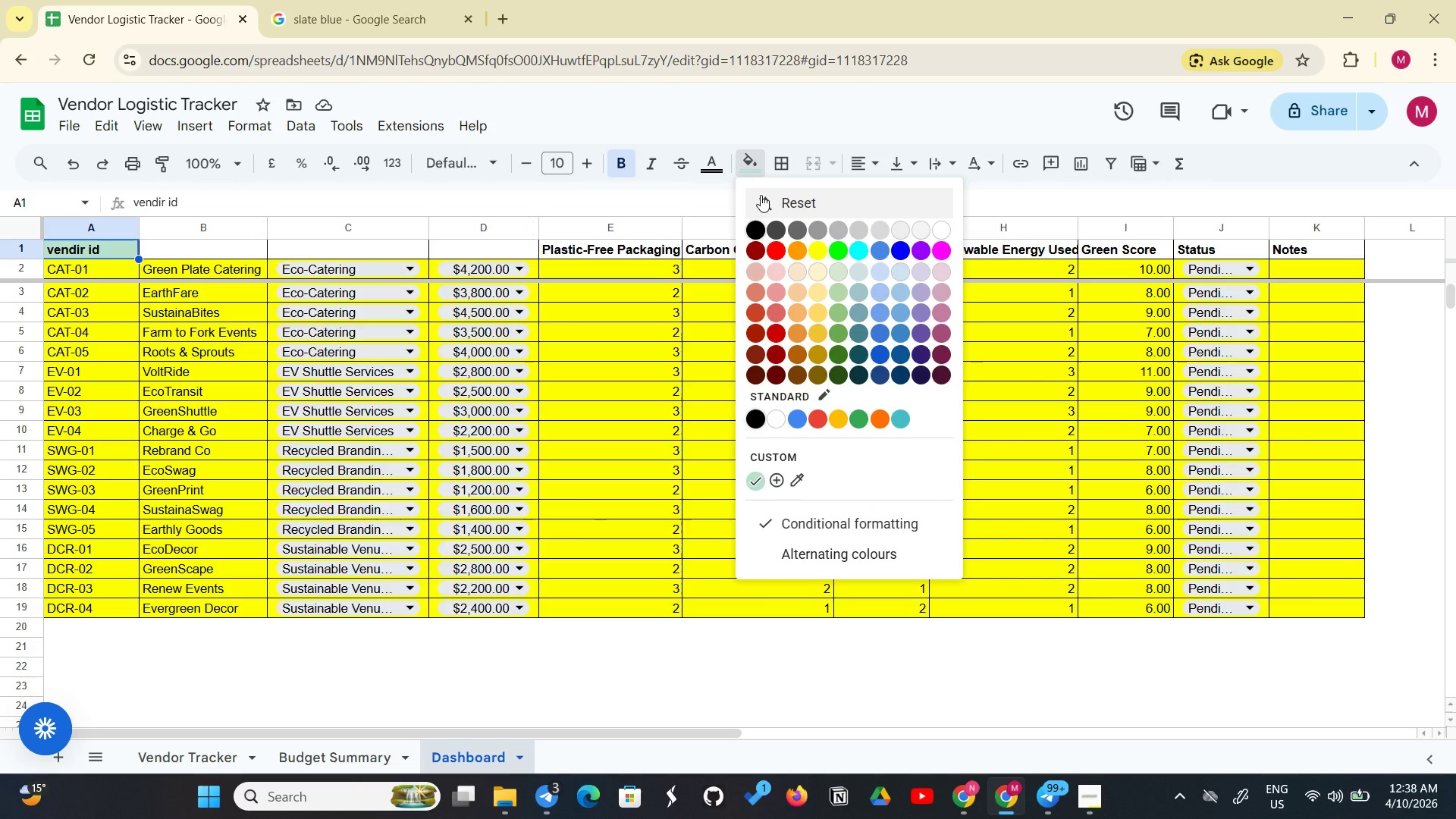 
right_click([761, 195])
 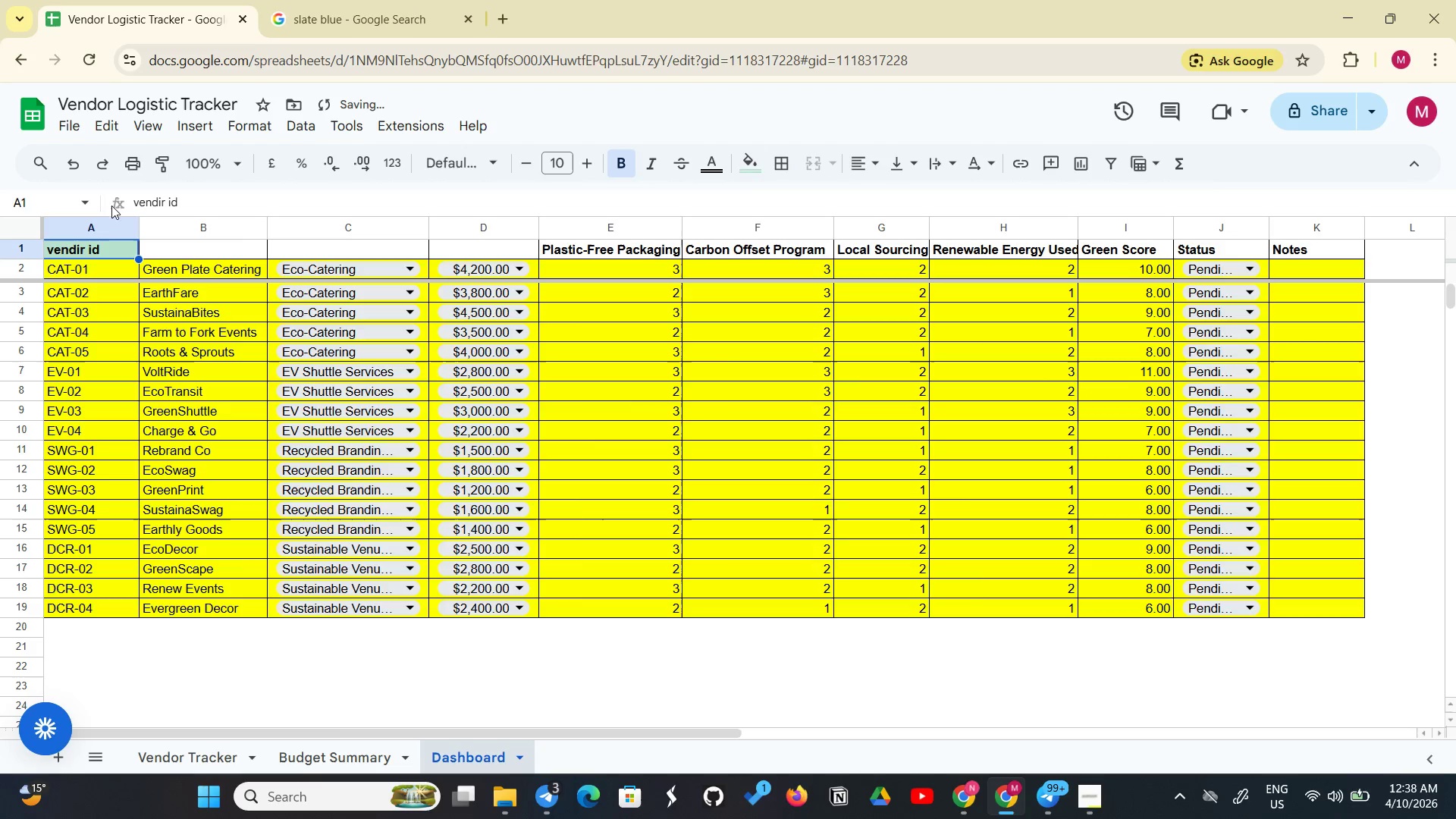 
left_click([87, 245])
 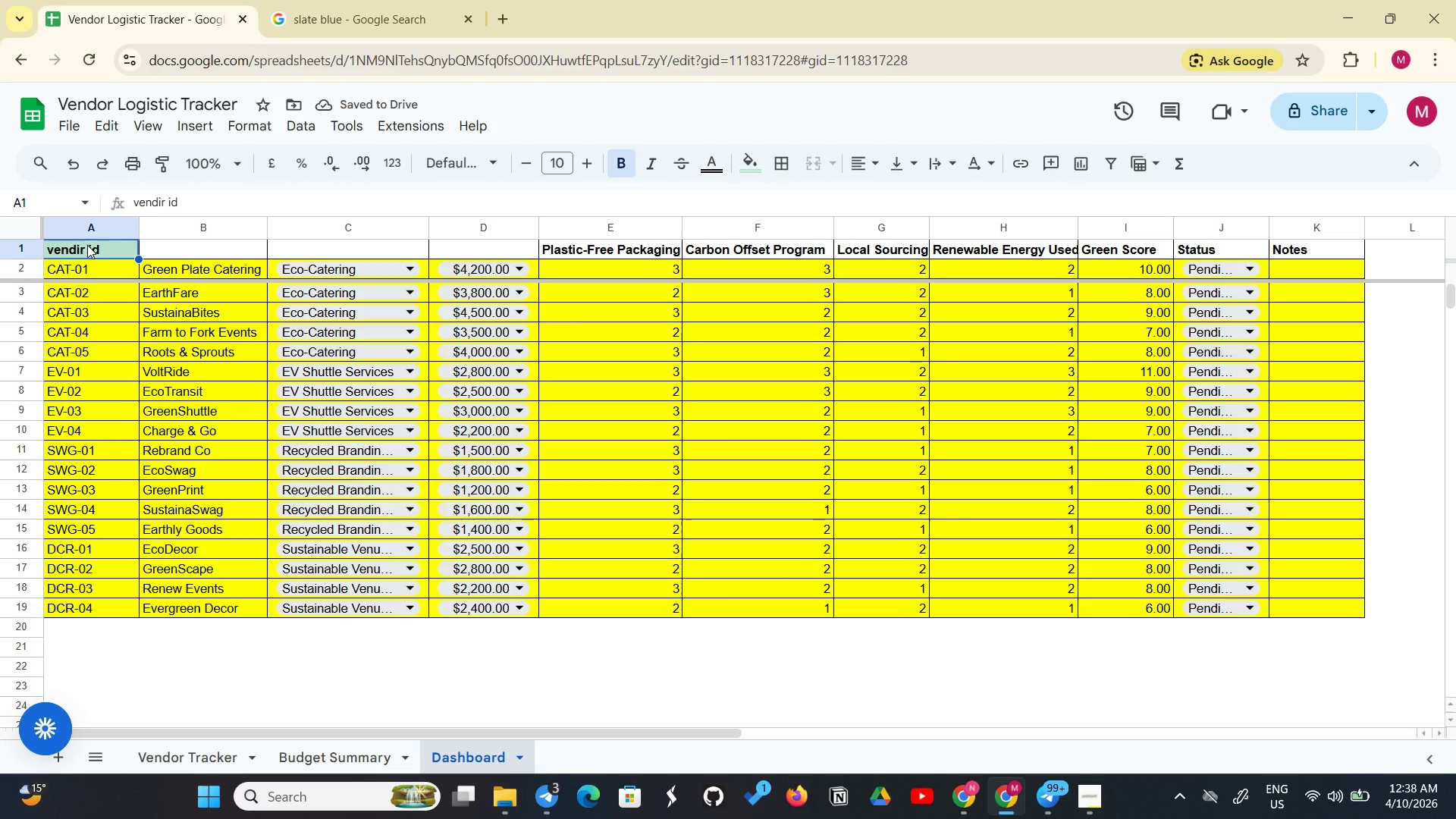 
right_click([87, 245])
 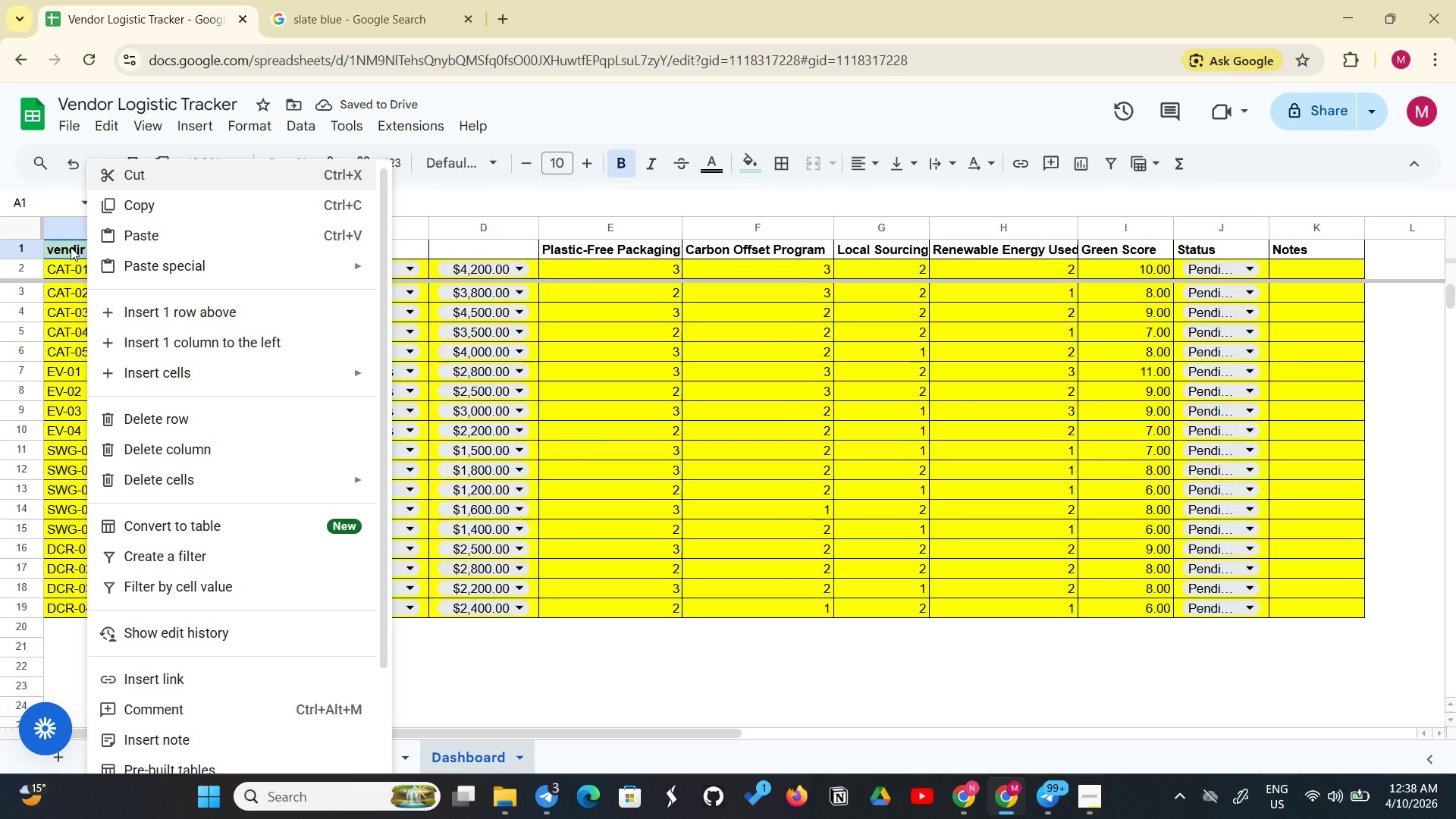 
left_click([71, 247])
 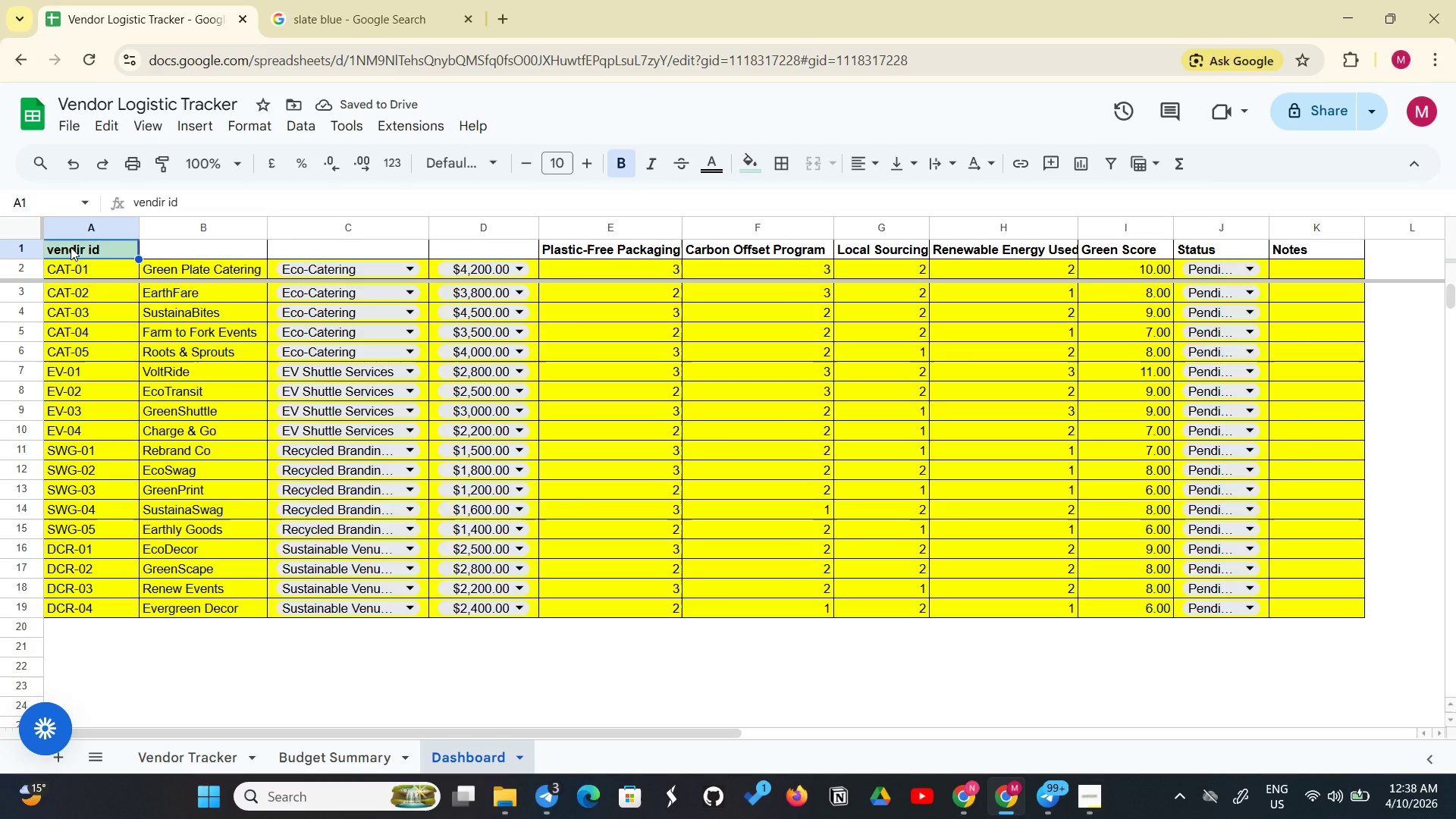 
right_click([71, 247])
 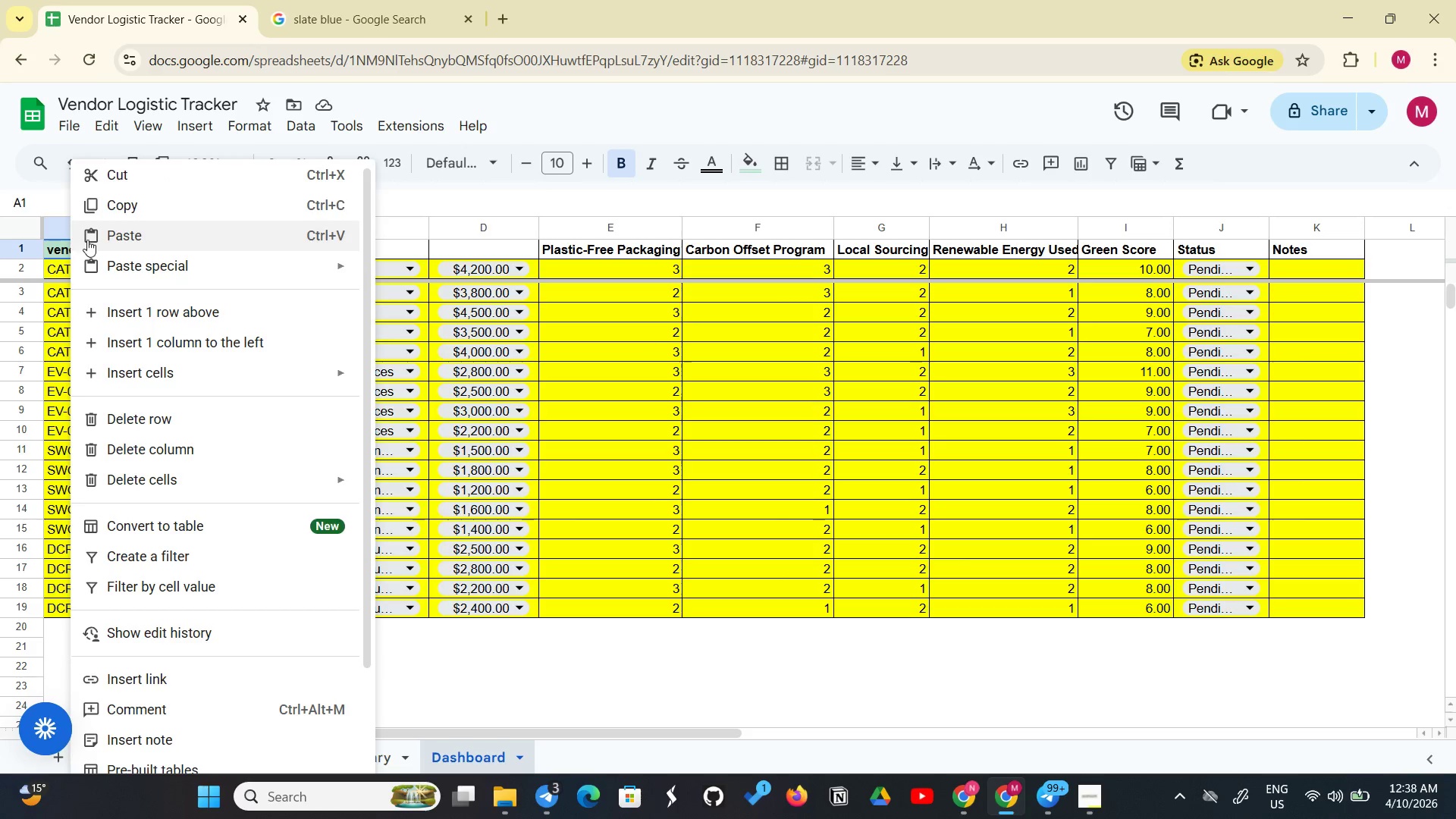 
left_click([143, 180])
 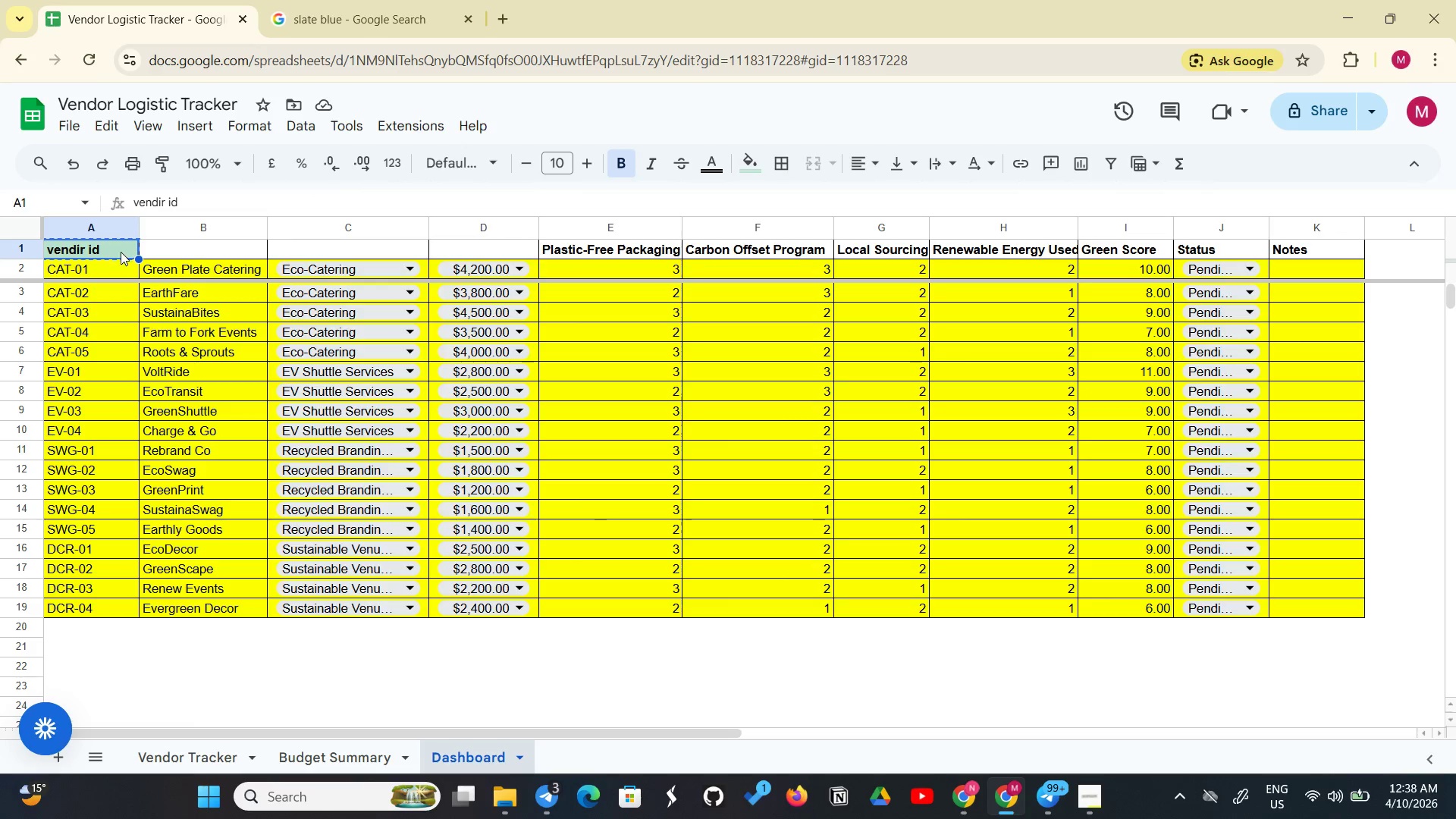 
left_click([121, 252])
 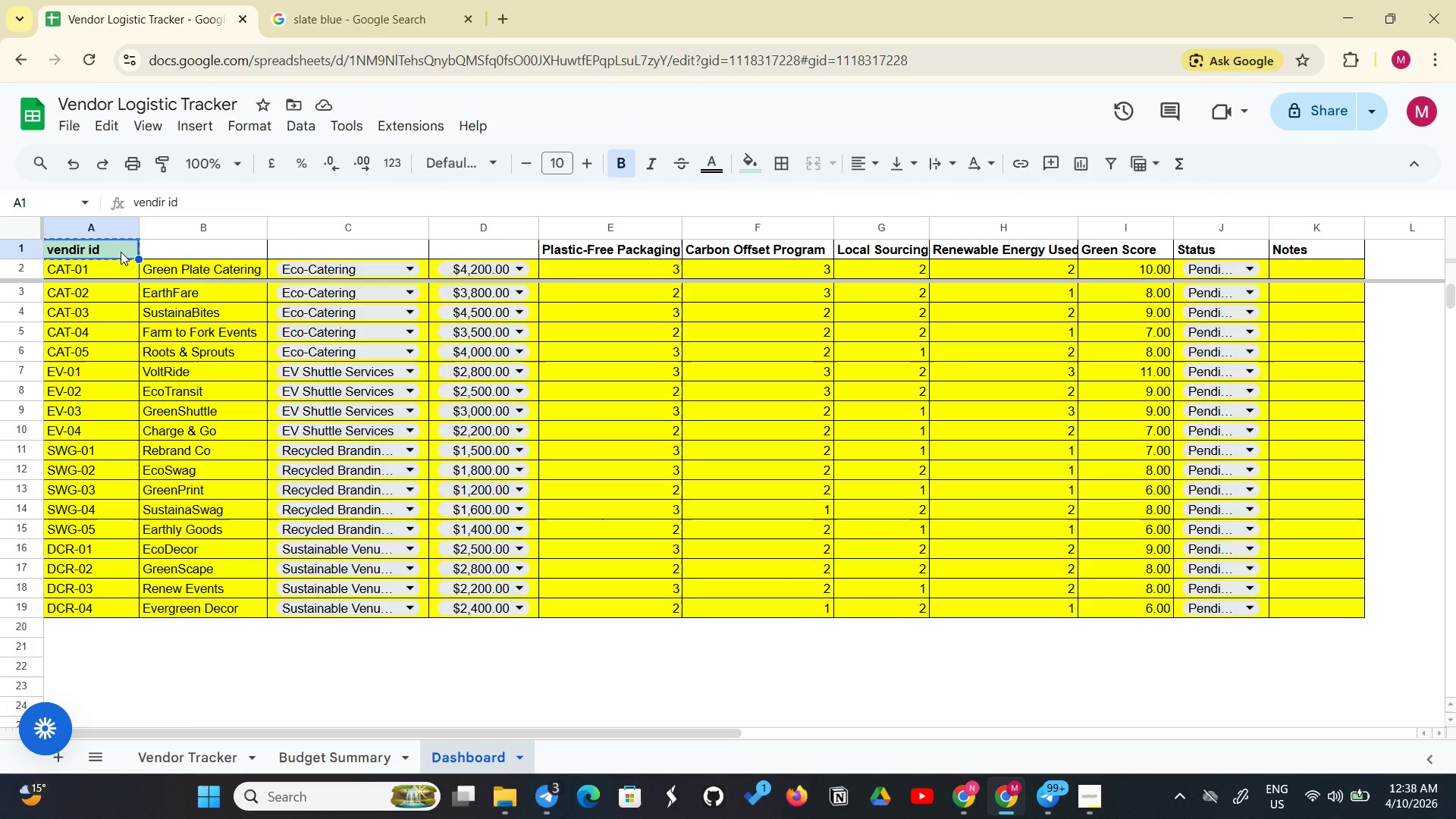 
right_click([121, 252])
 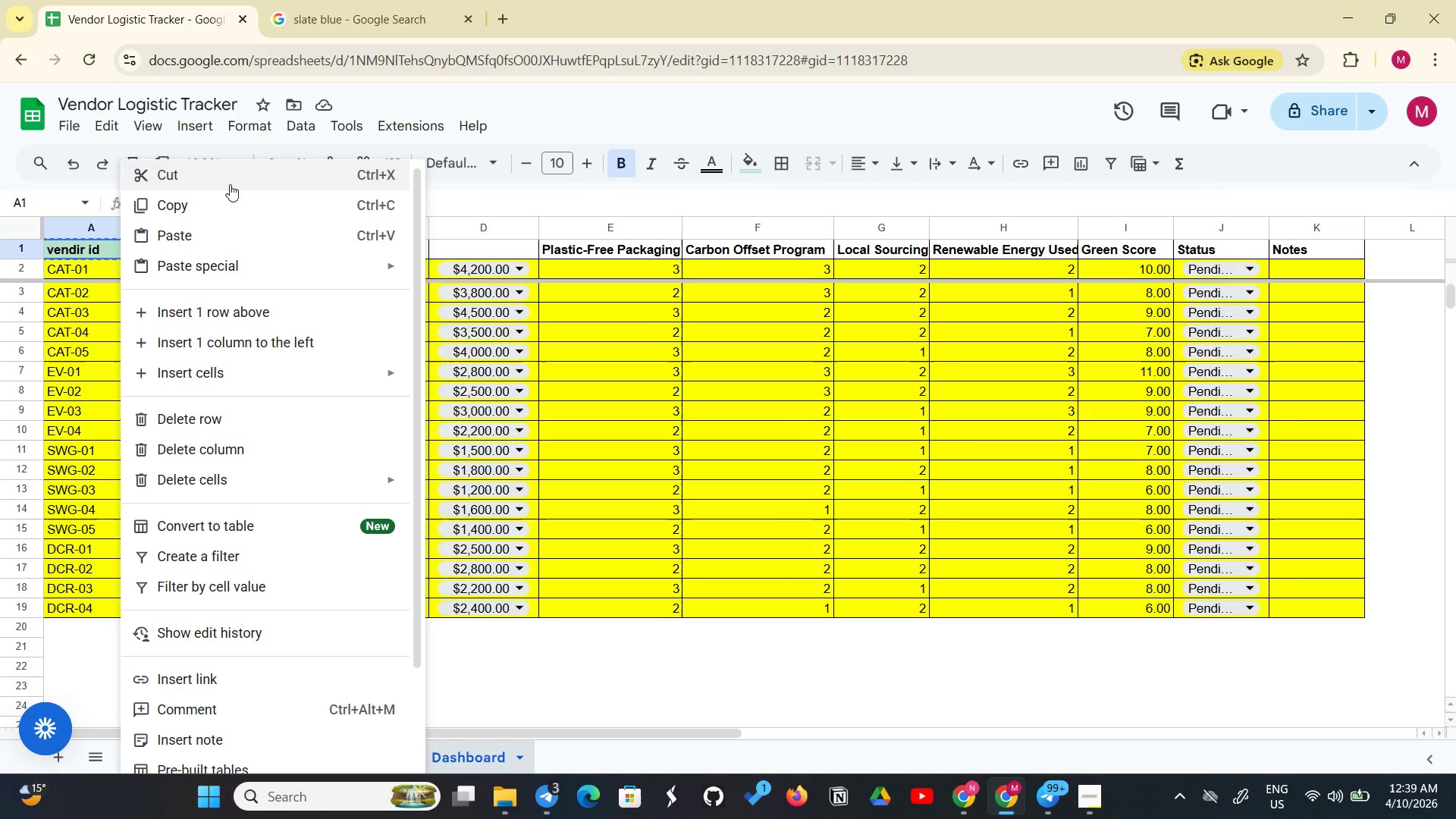 
wait(6.94)
 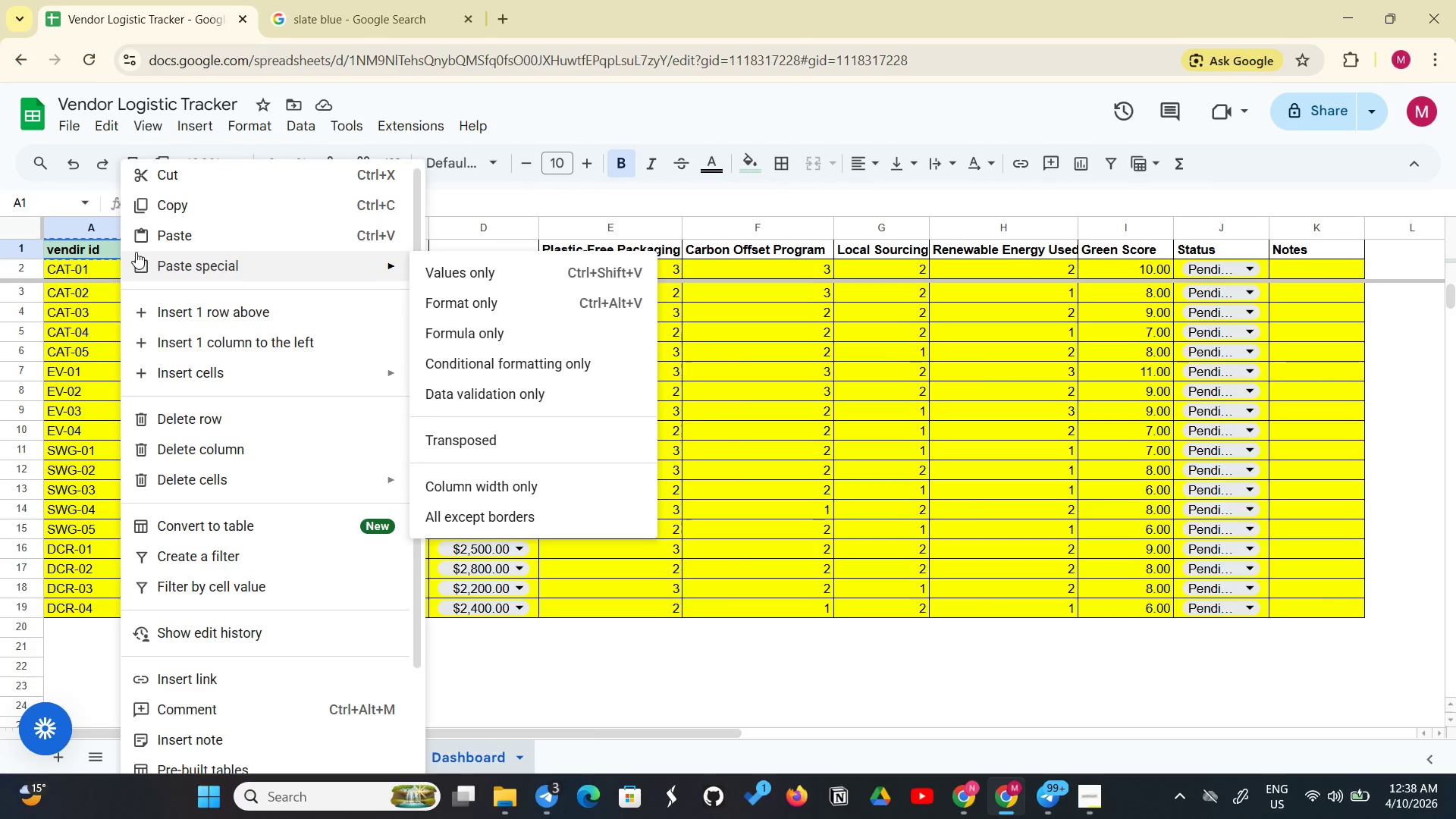 
left_click([74, 254])
 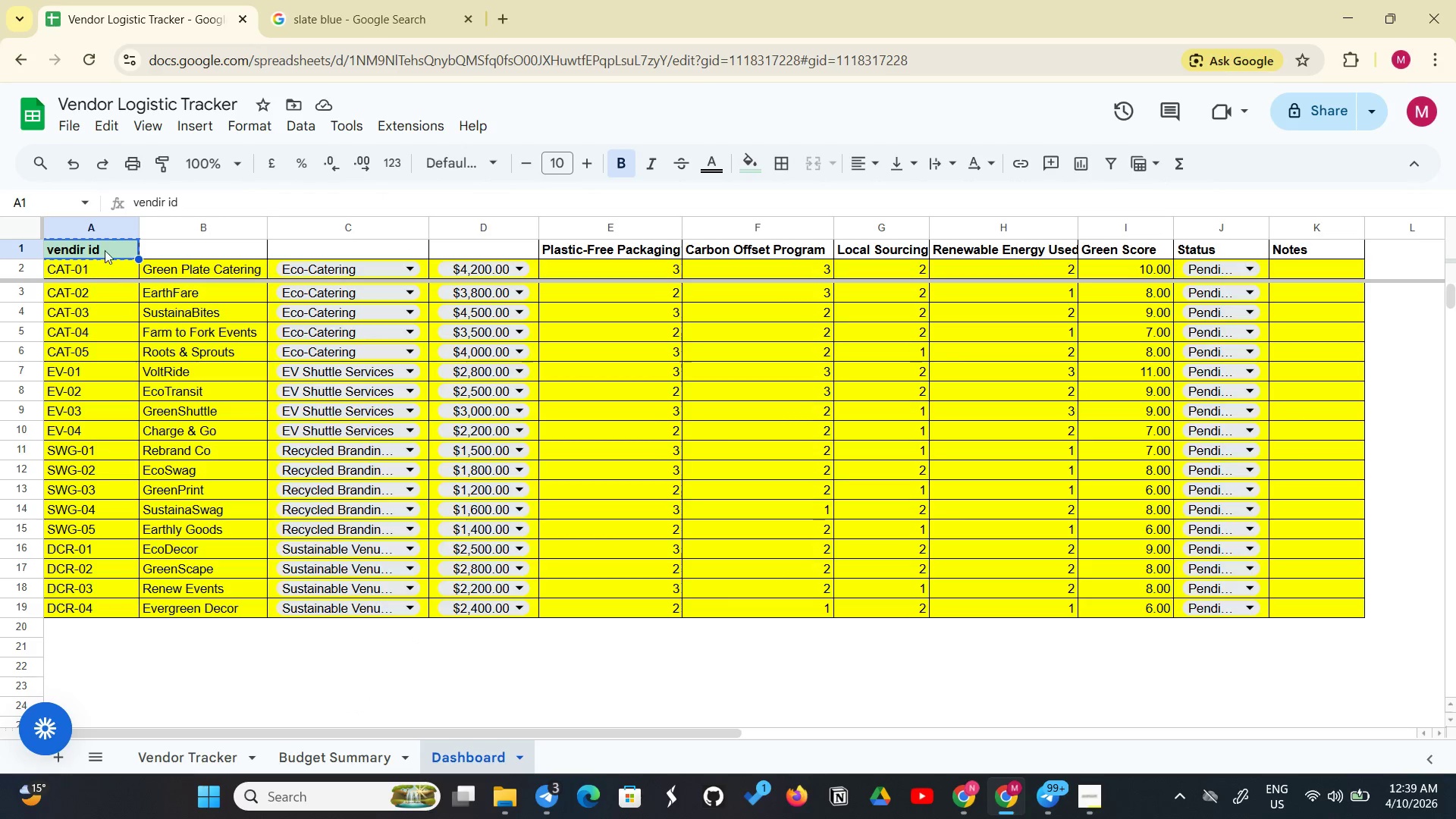 
left_click_drag(start_coordinate=[108, 249], to_coordinate=[470, 248])
 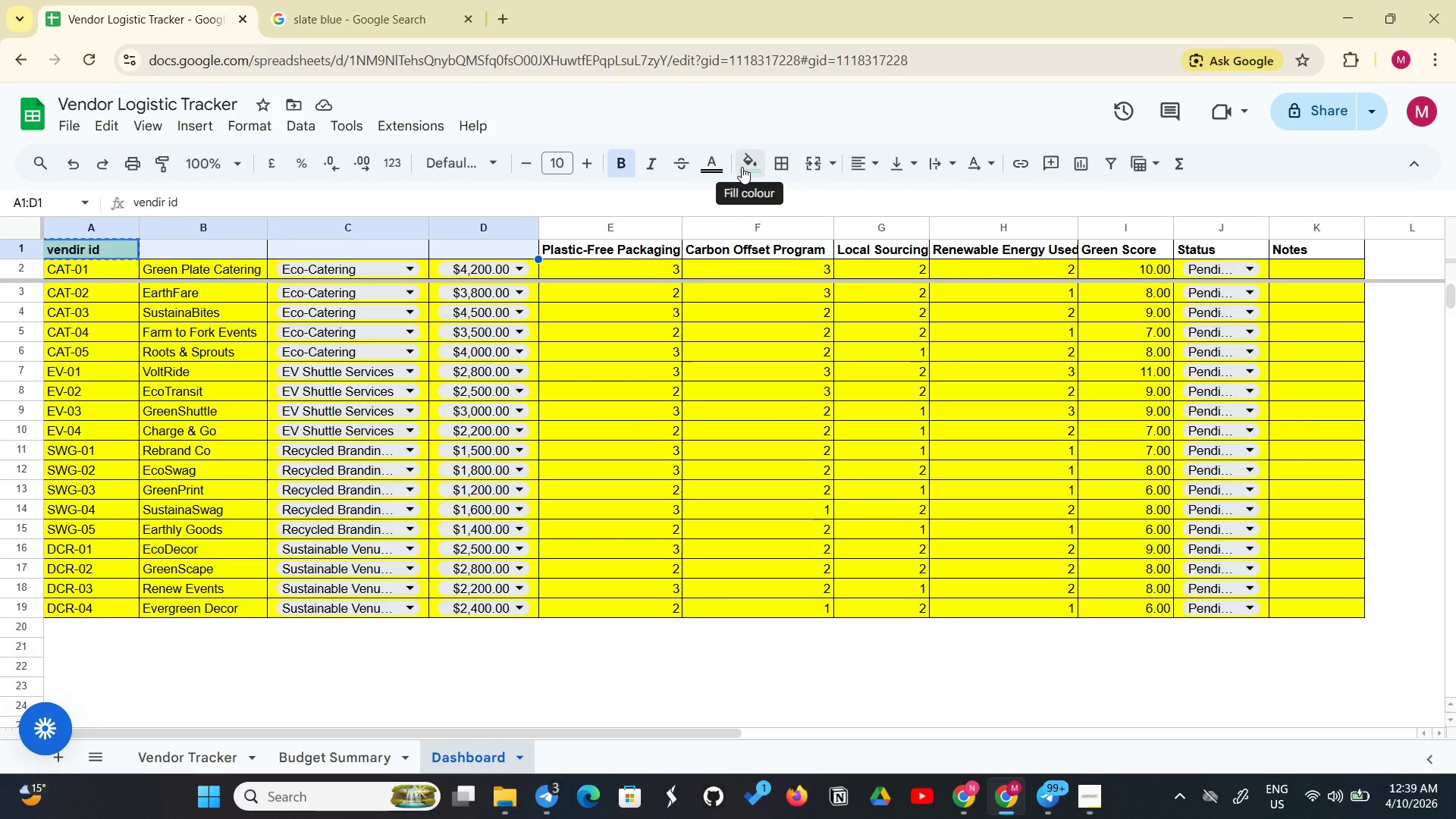 
left_click([742, 167])
 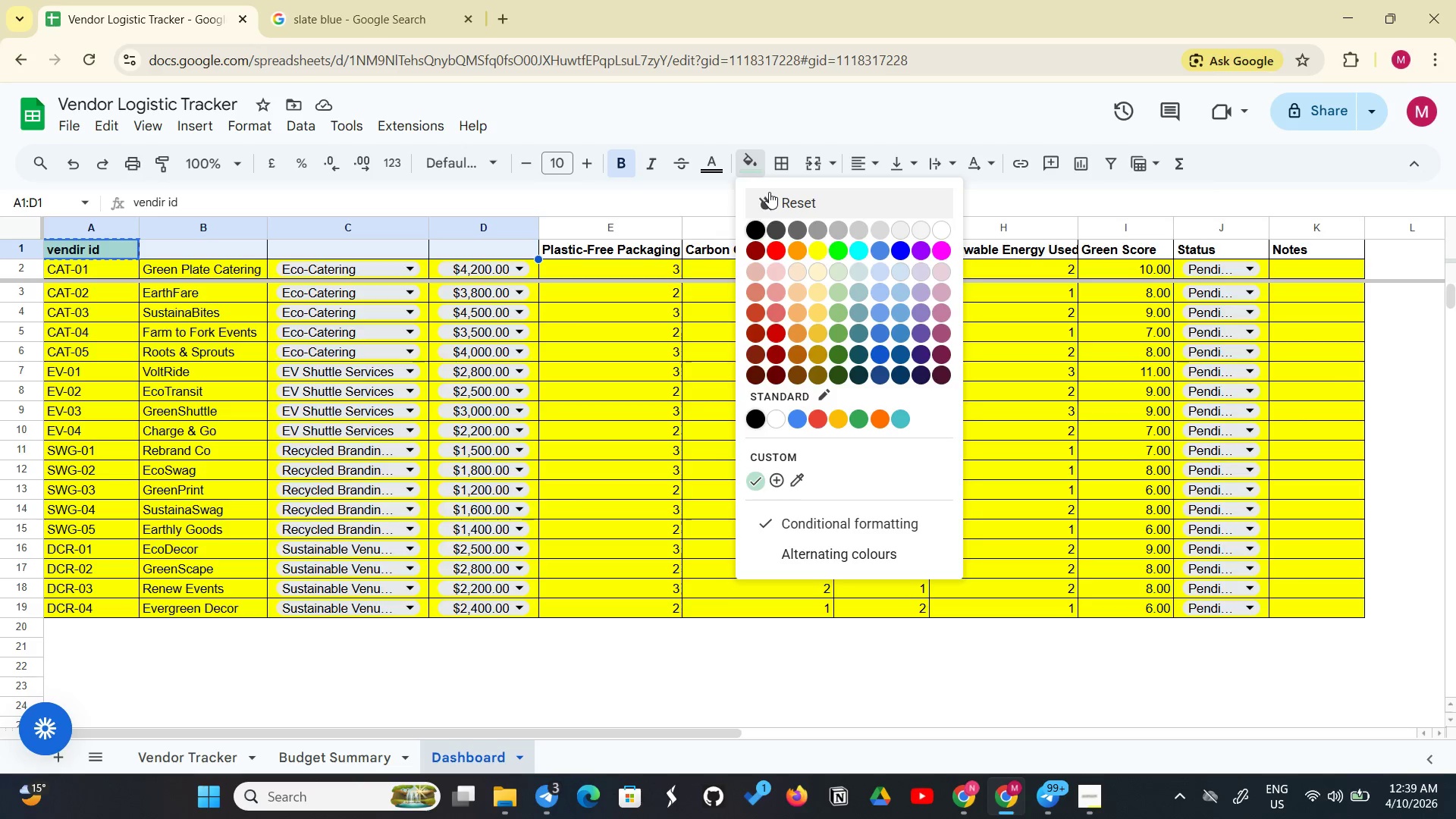 
left_click([769, 192])
 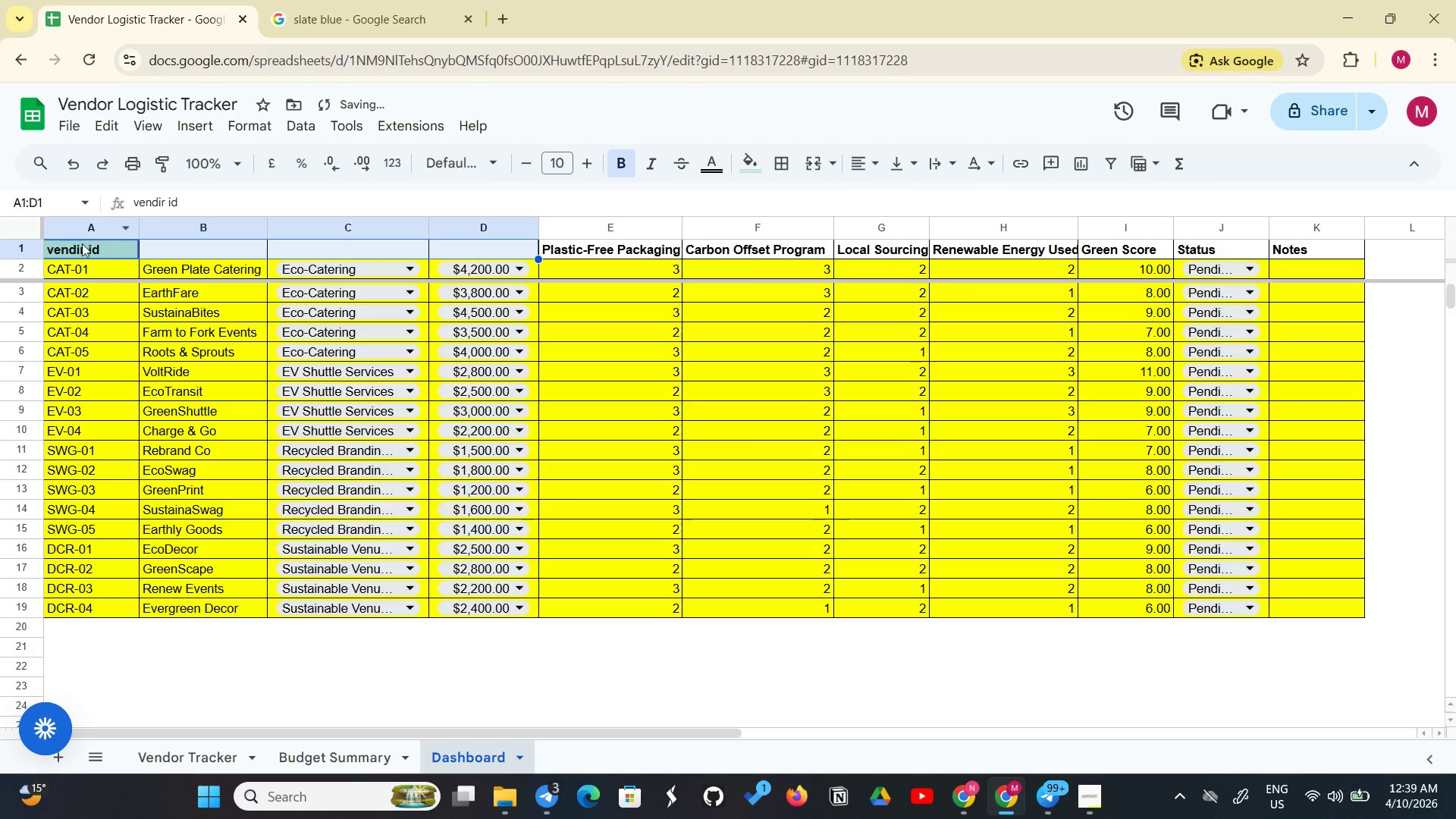 
double_click([81, 253])
 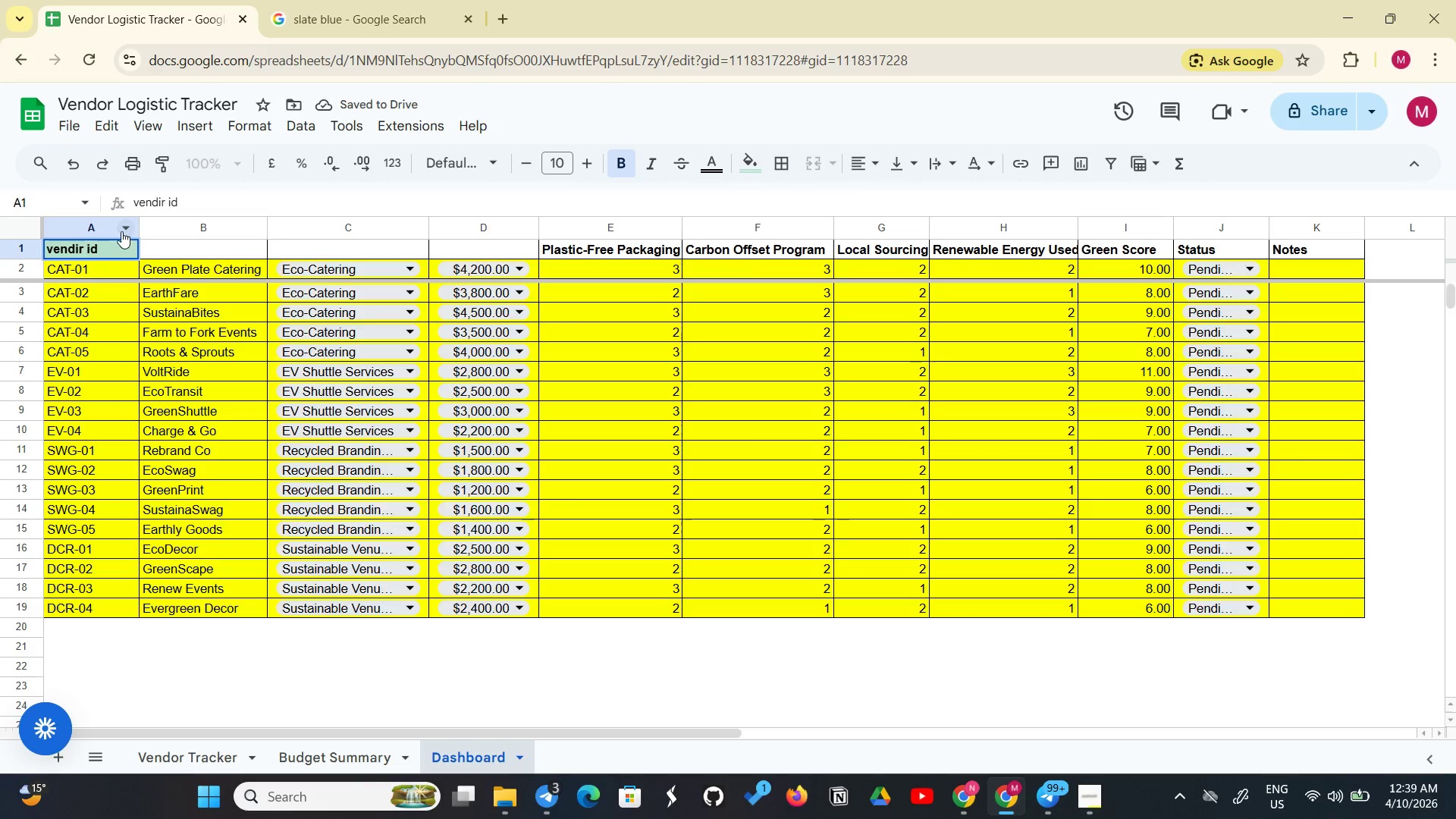 
left_click([123, 229])
 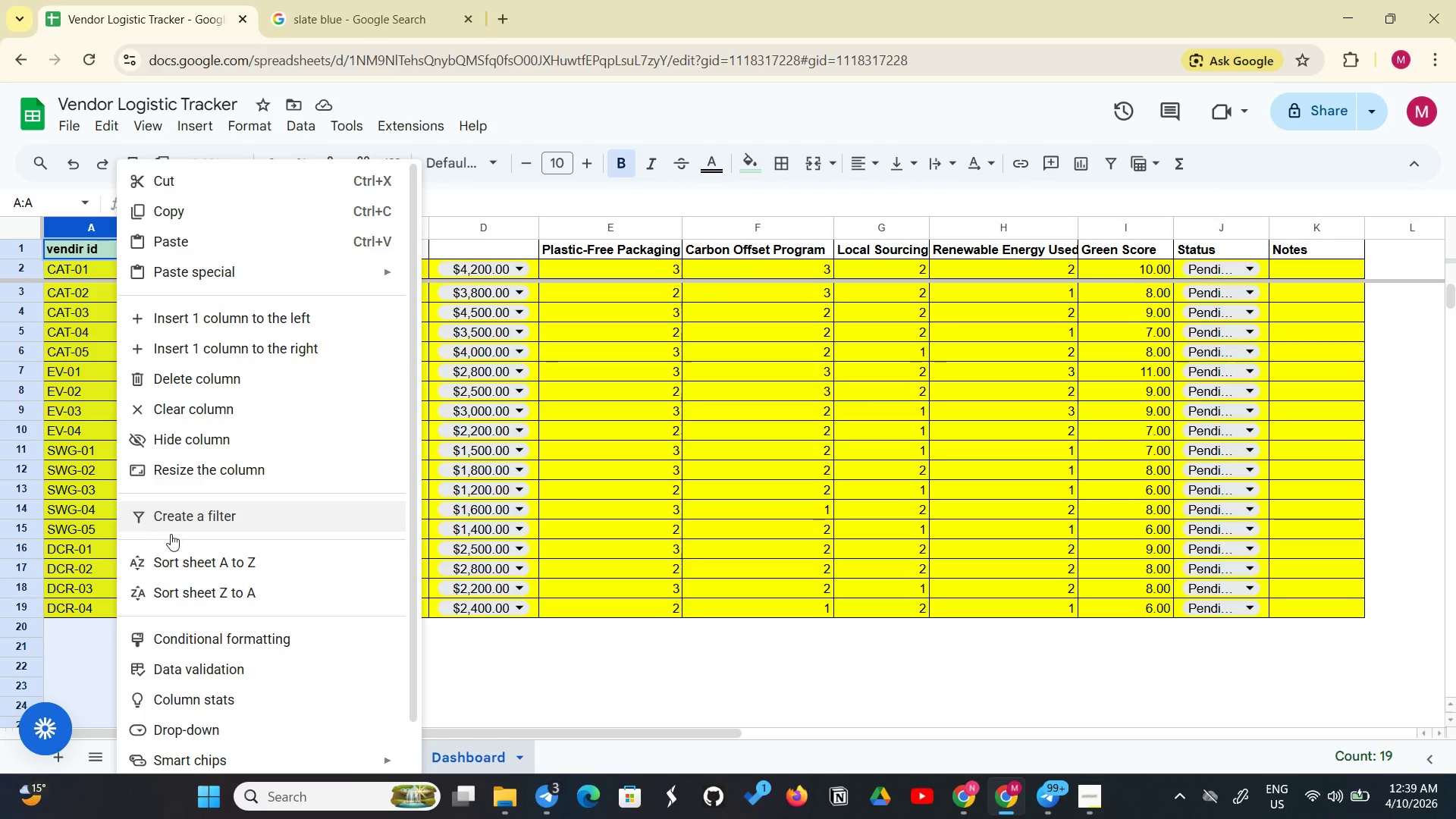 
wait(5.78)
 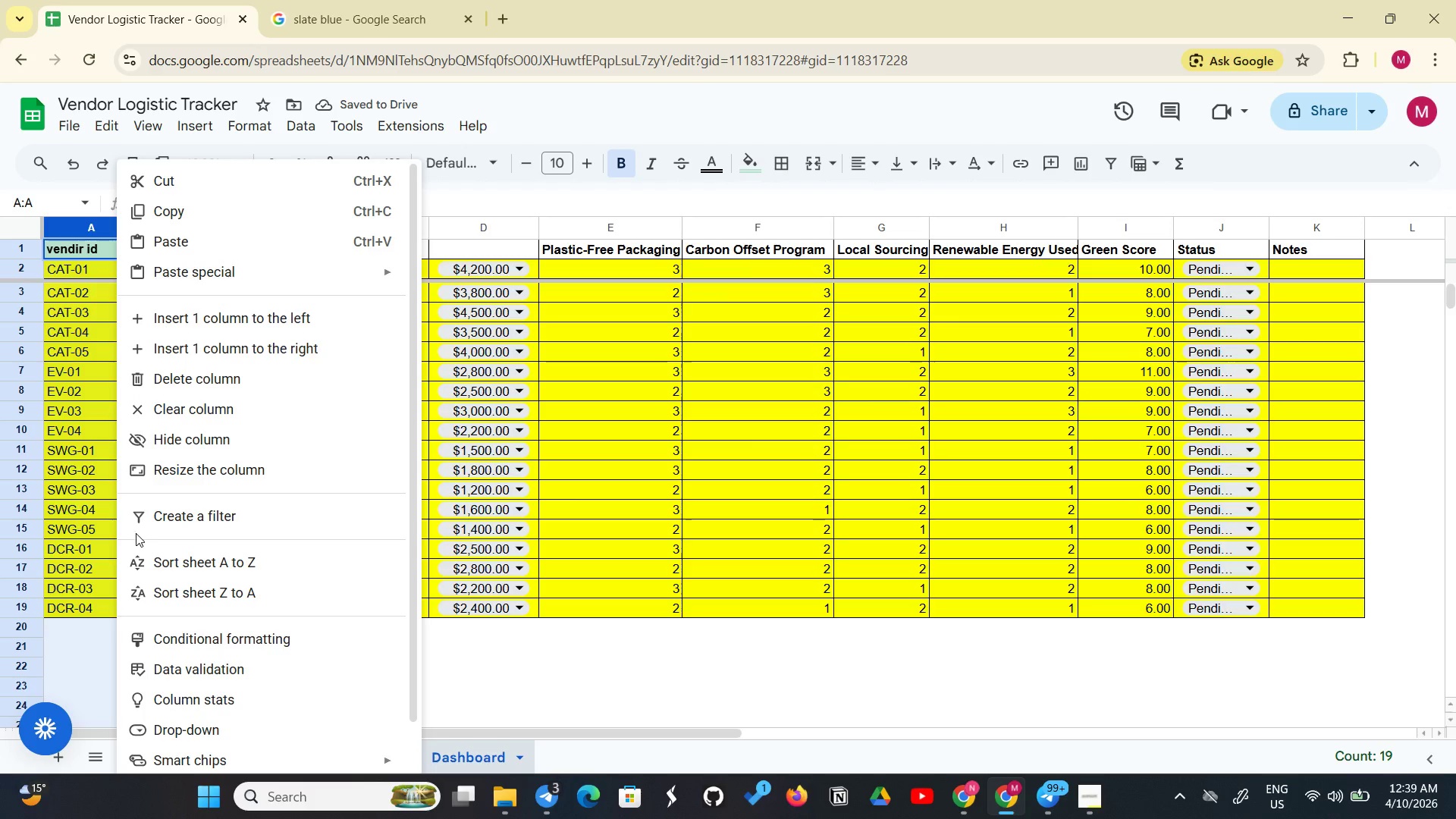 
scroll: coordinate [177, 692], scroll_direction: down, amount: 3.0
 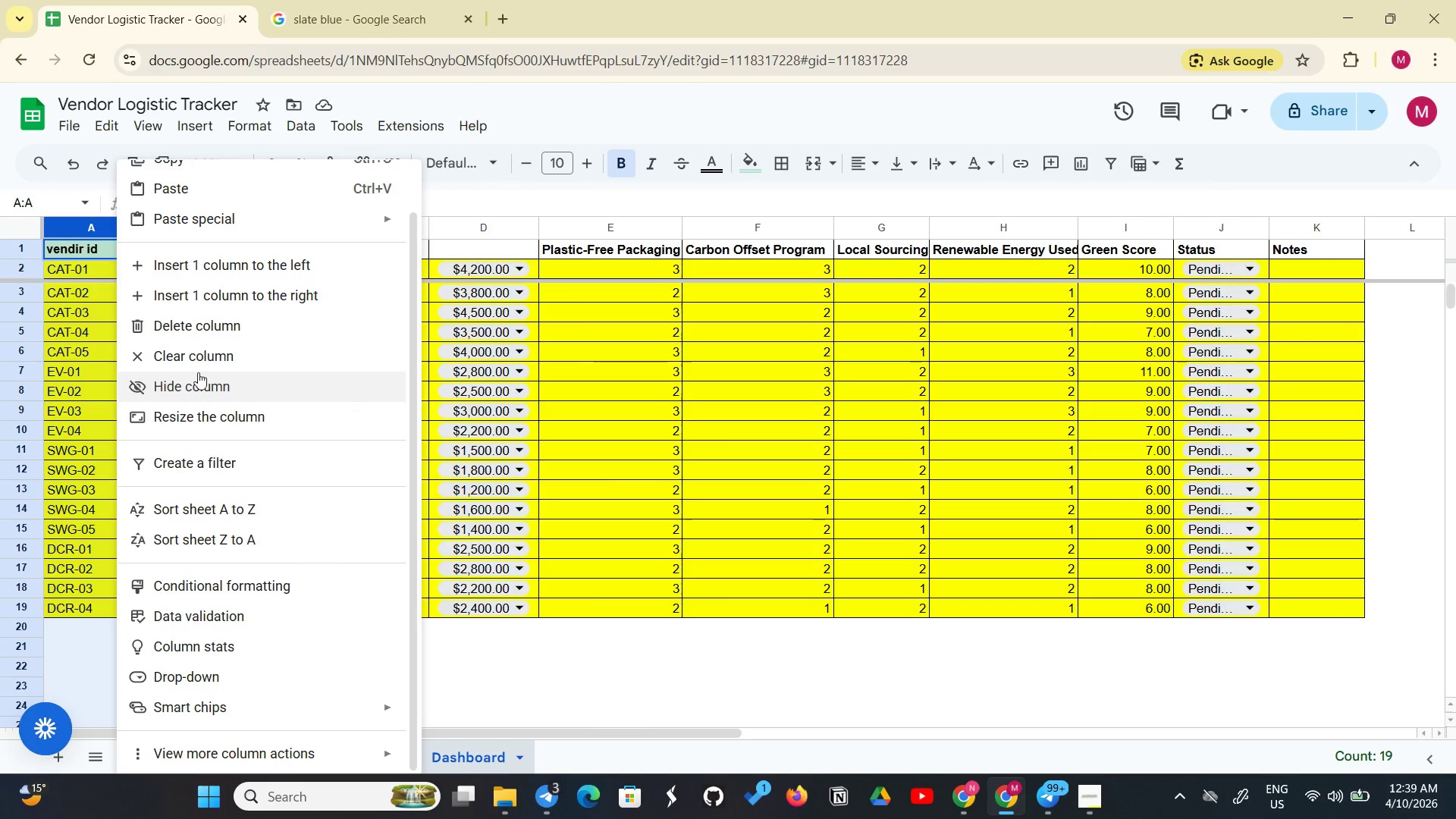 
left_click([540, 204])
 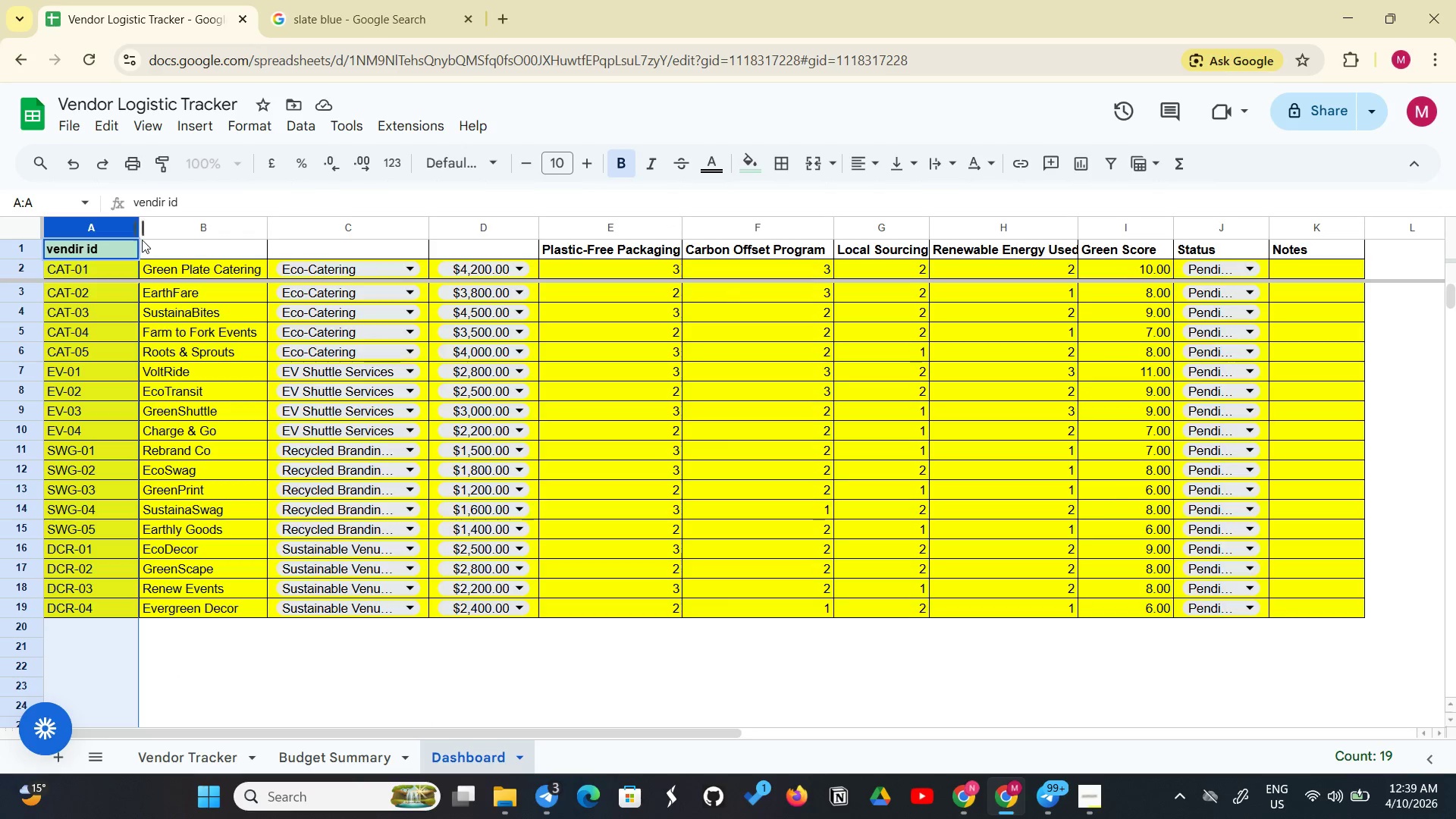 
left_click([141, 241])
 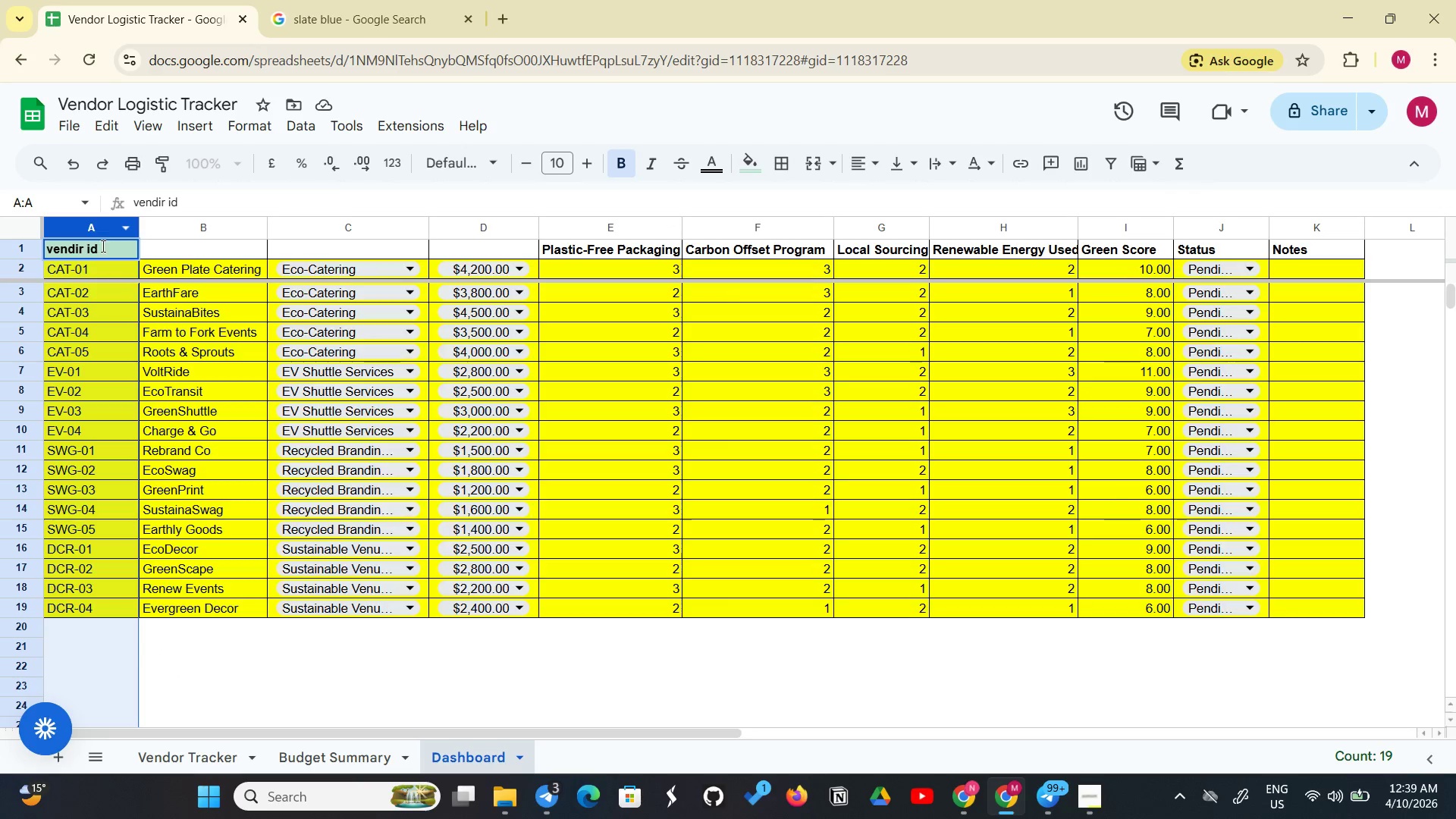 
left_click([108, 246])
 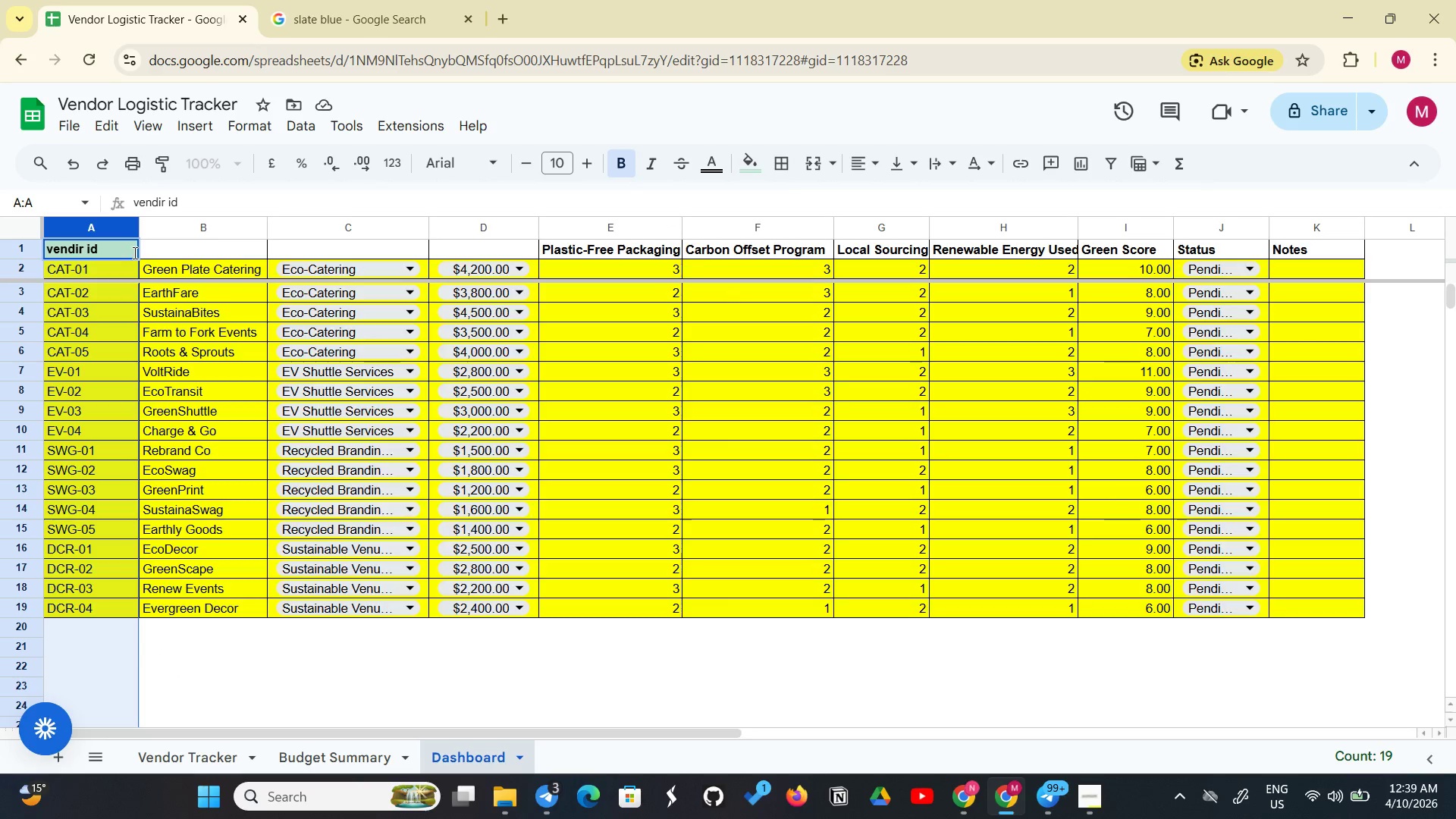 
left_click_drag(start_coordinate=[133, 253], to_coordinate=[158, 253])
 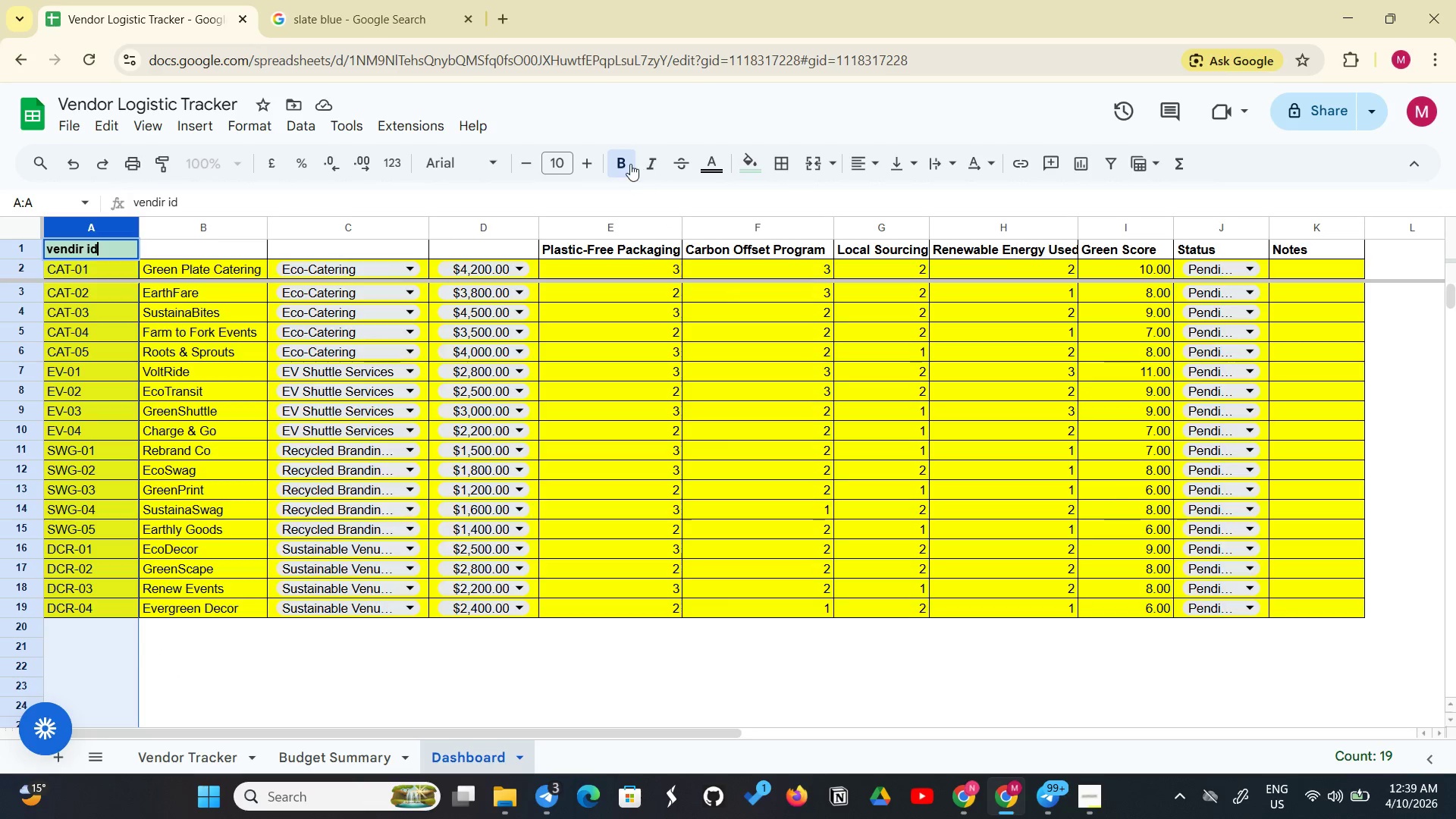 
left_click([620, 164])
 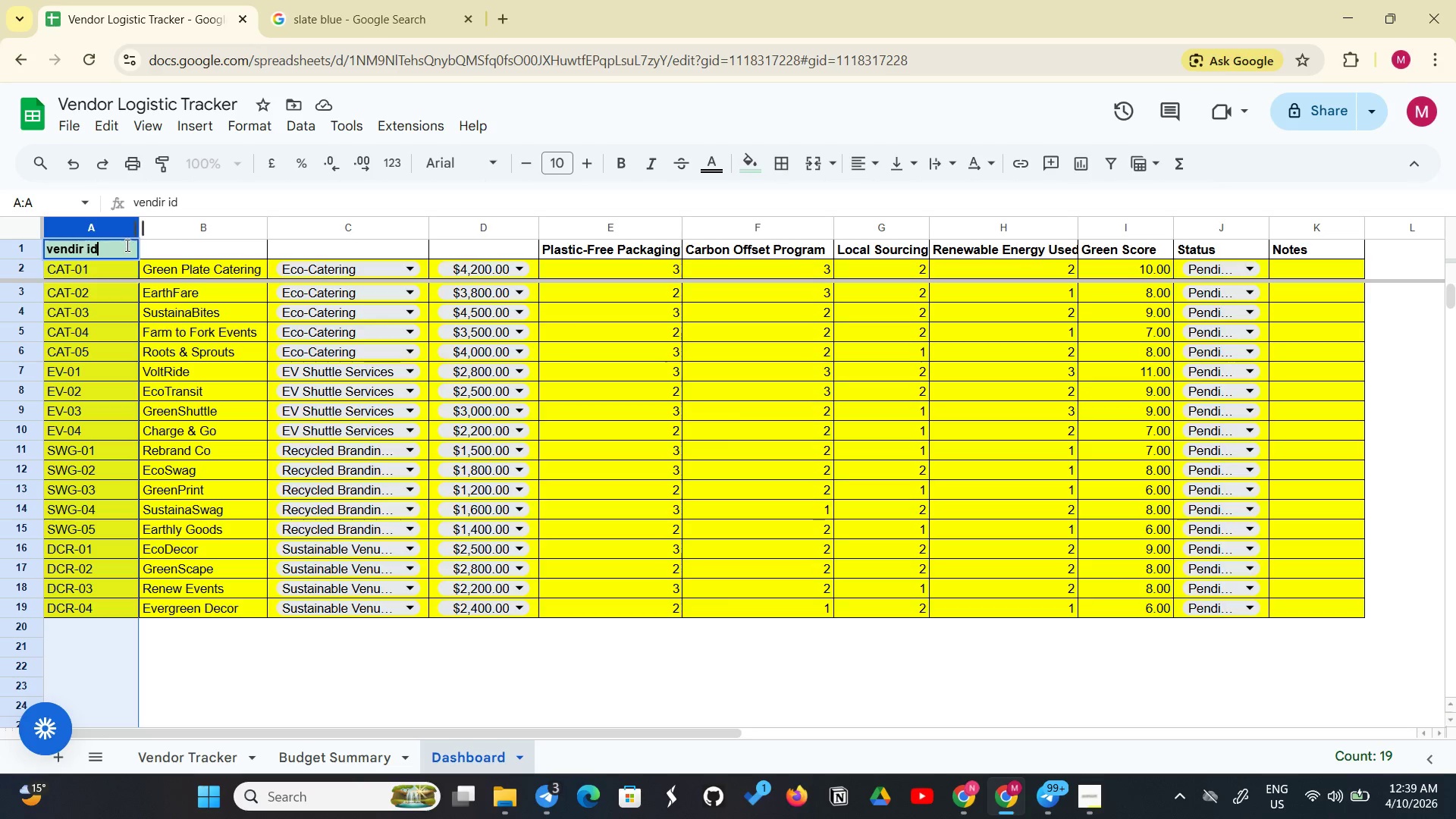 
left_click([121, 248])
 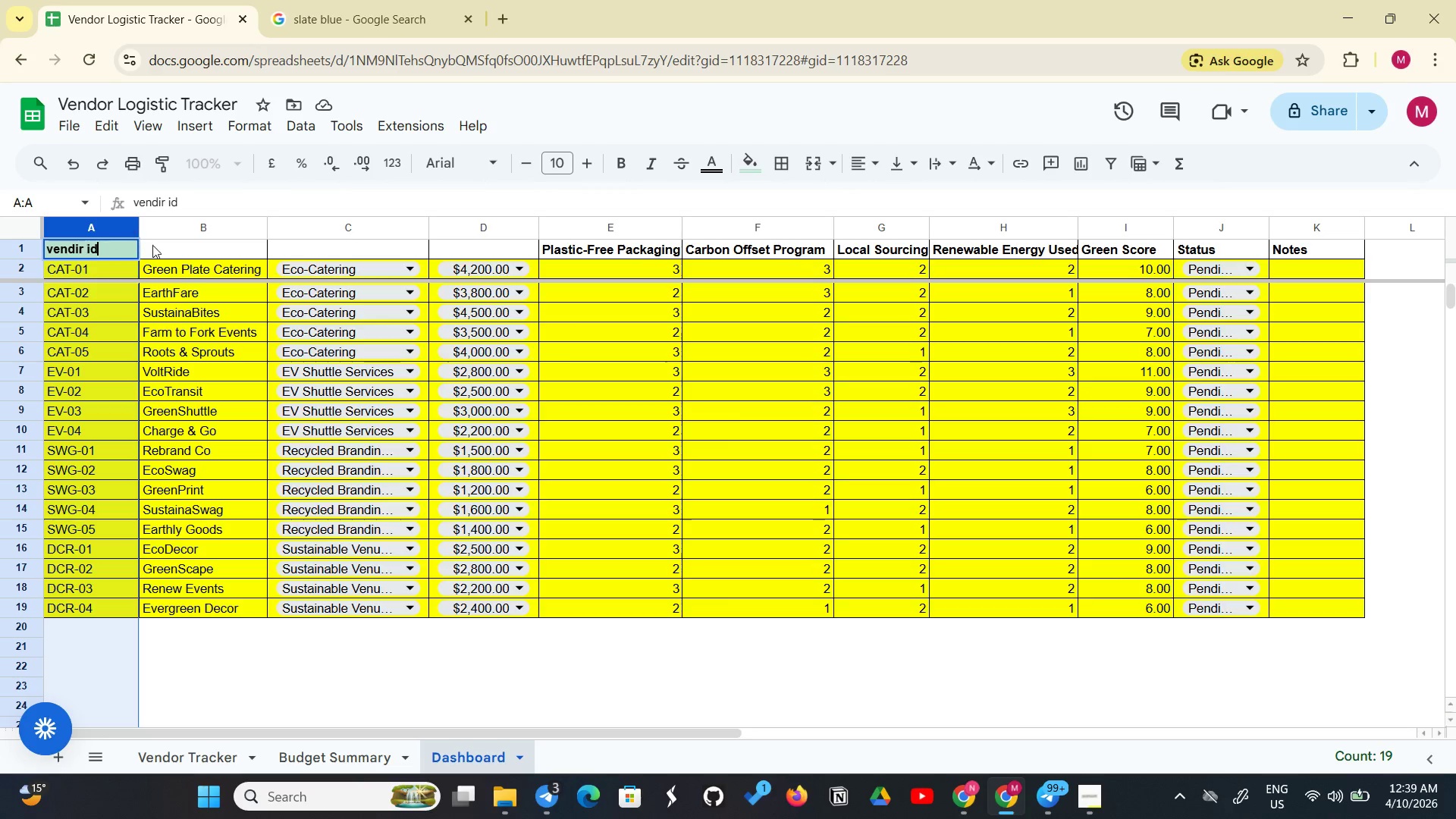 
left_click([152, 245])
 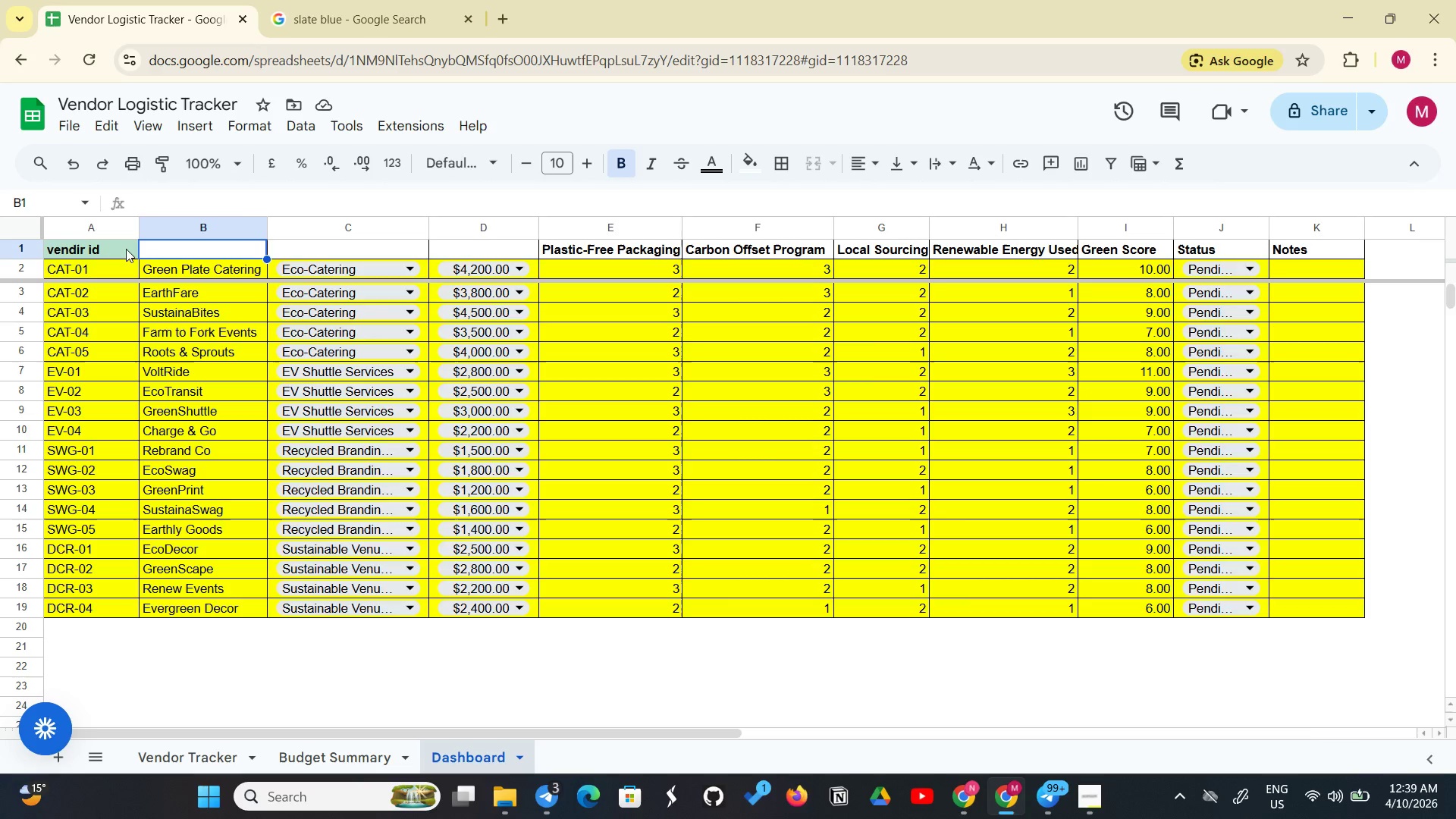 
left_click([126, 249])
 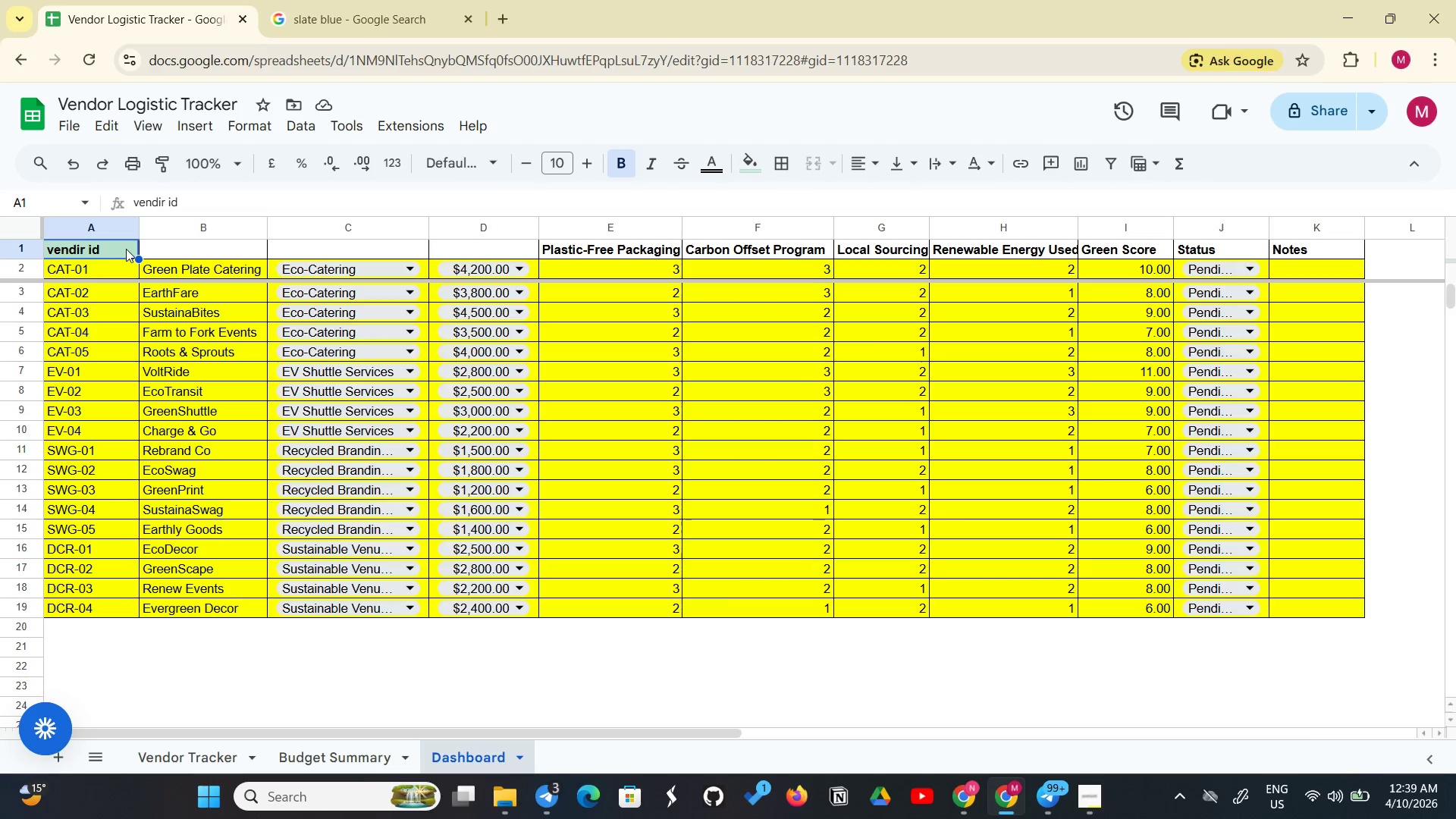 
left_click_drag(start_coordinate=[126, 249], to_coordinate=[500, 243])
 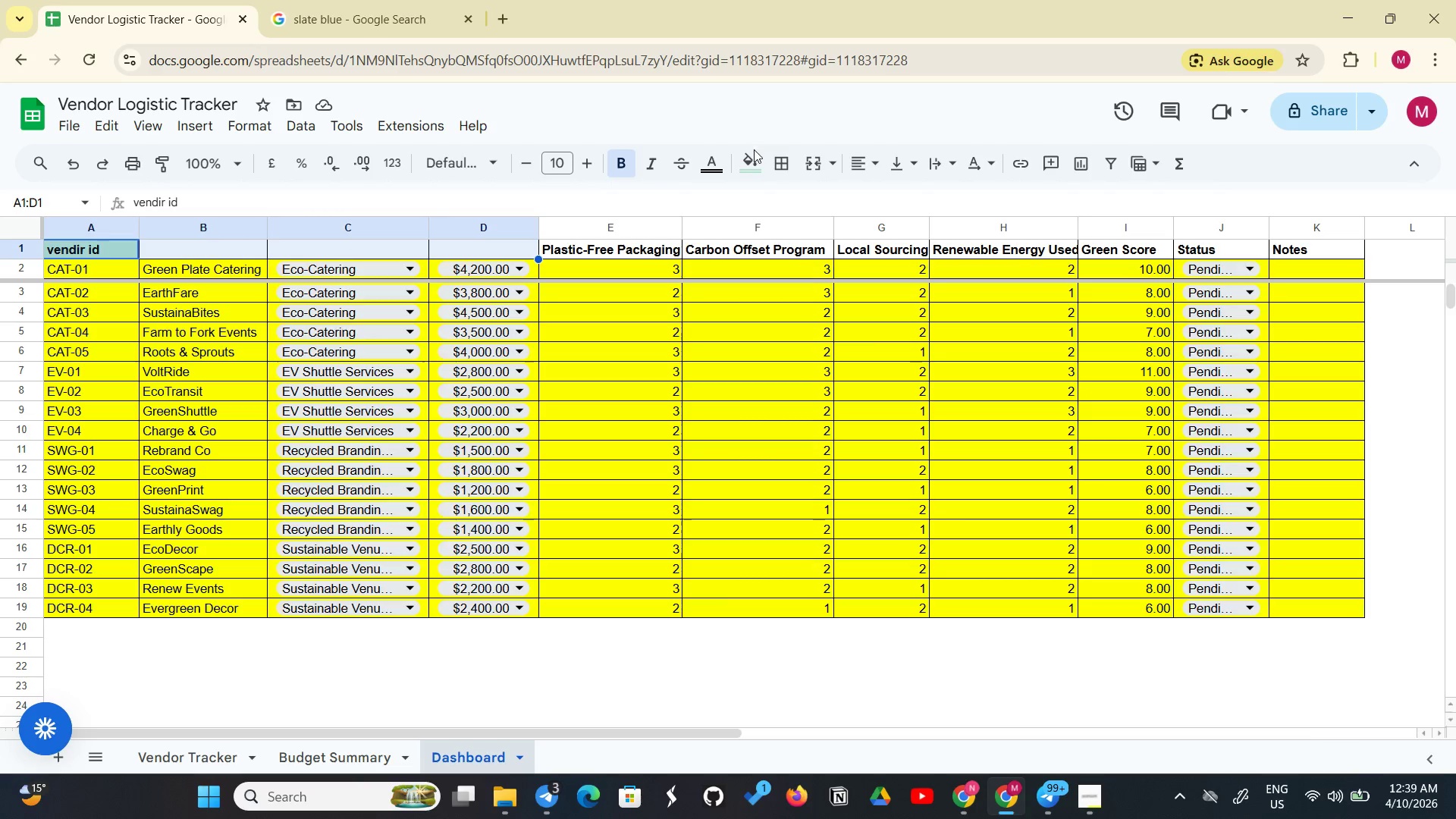 
left_click([753, 164])
 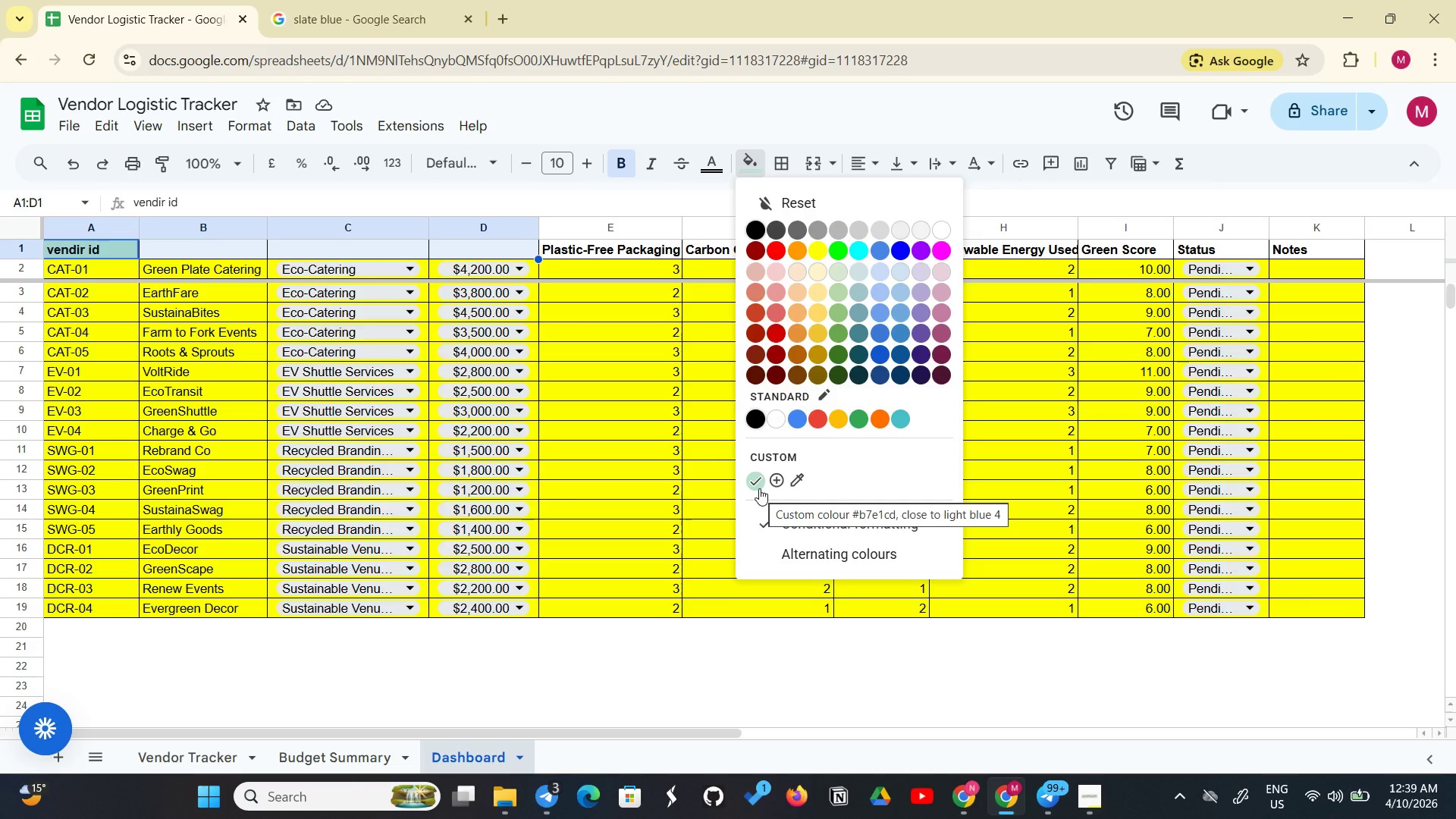 
wait(12.83)
 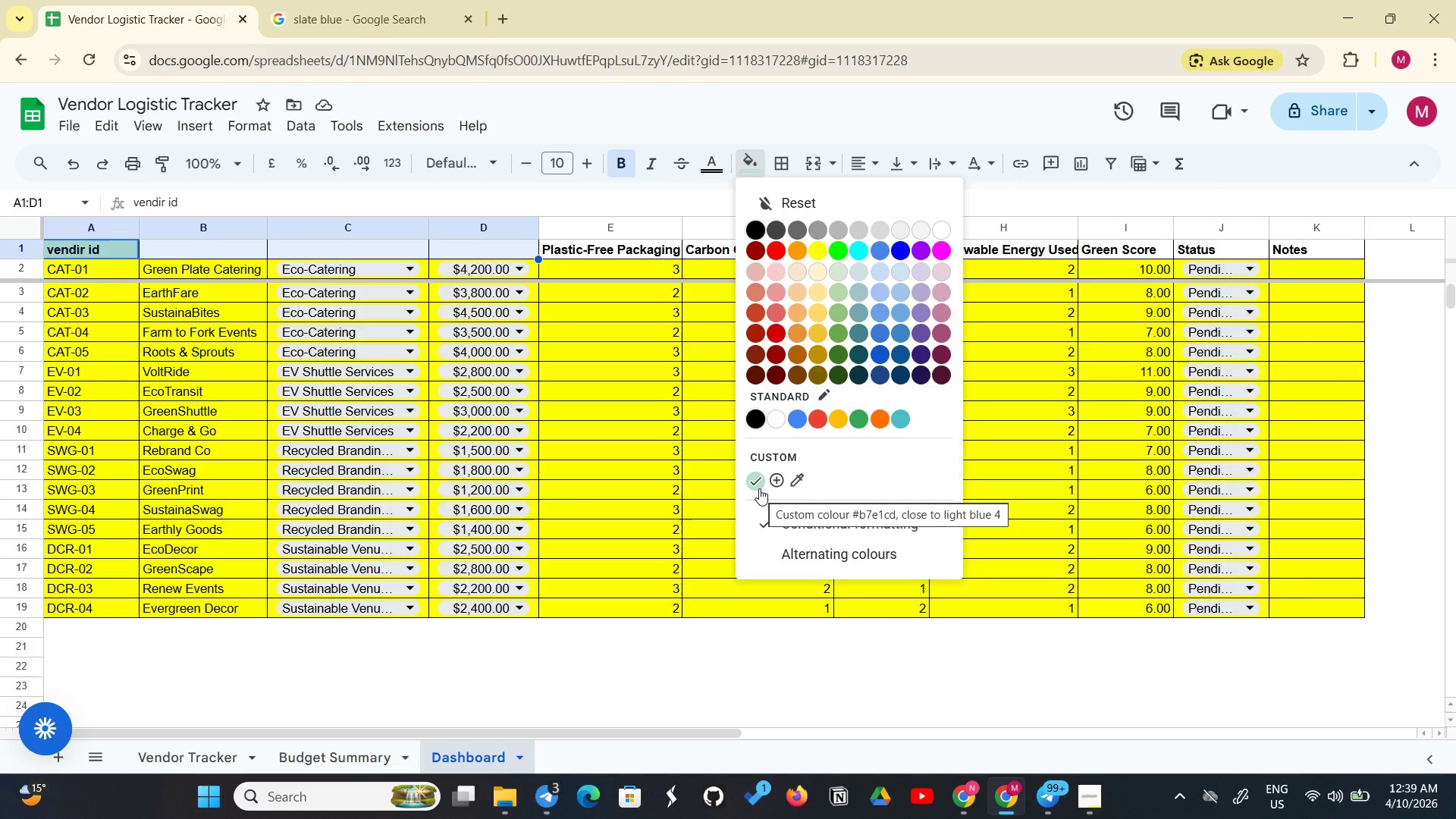 
left_click([875, 305])
 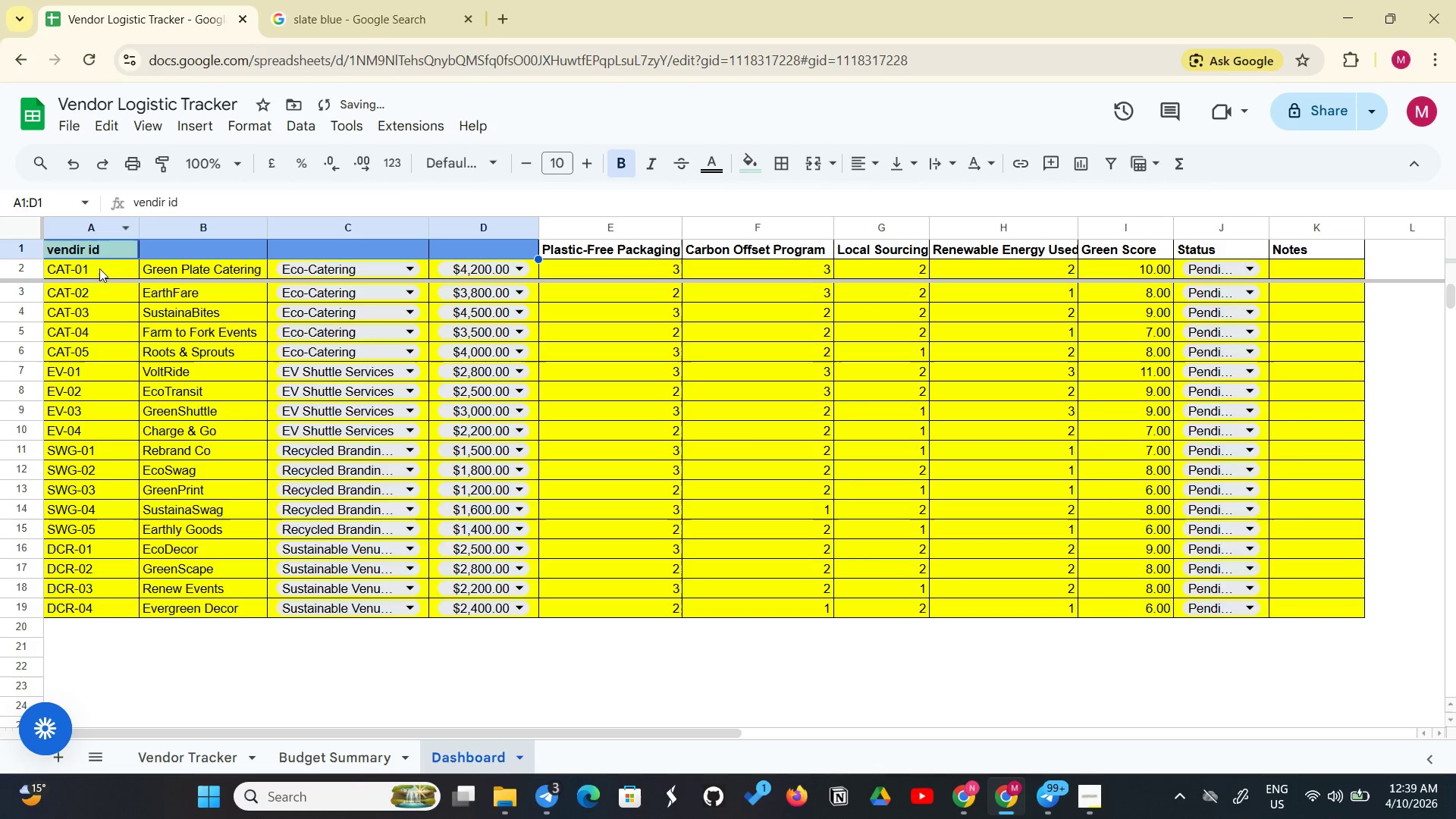 
left_click([111, 247])
 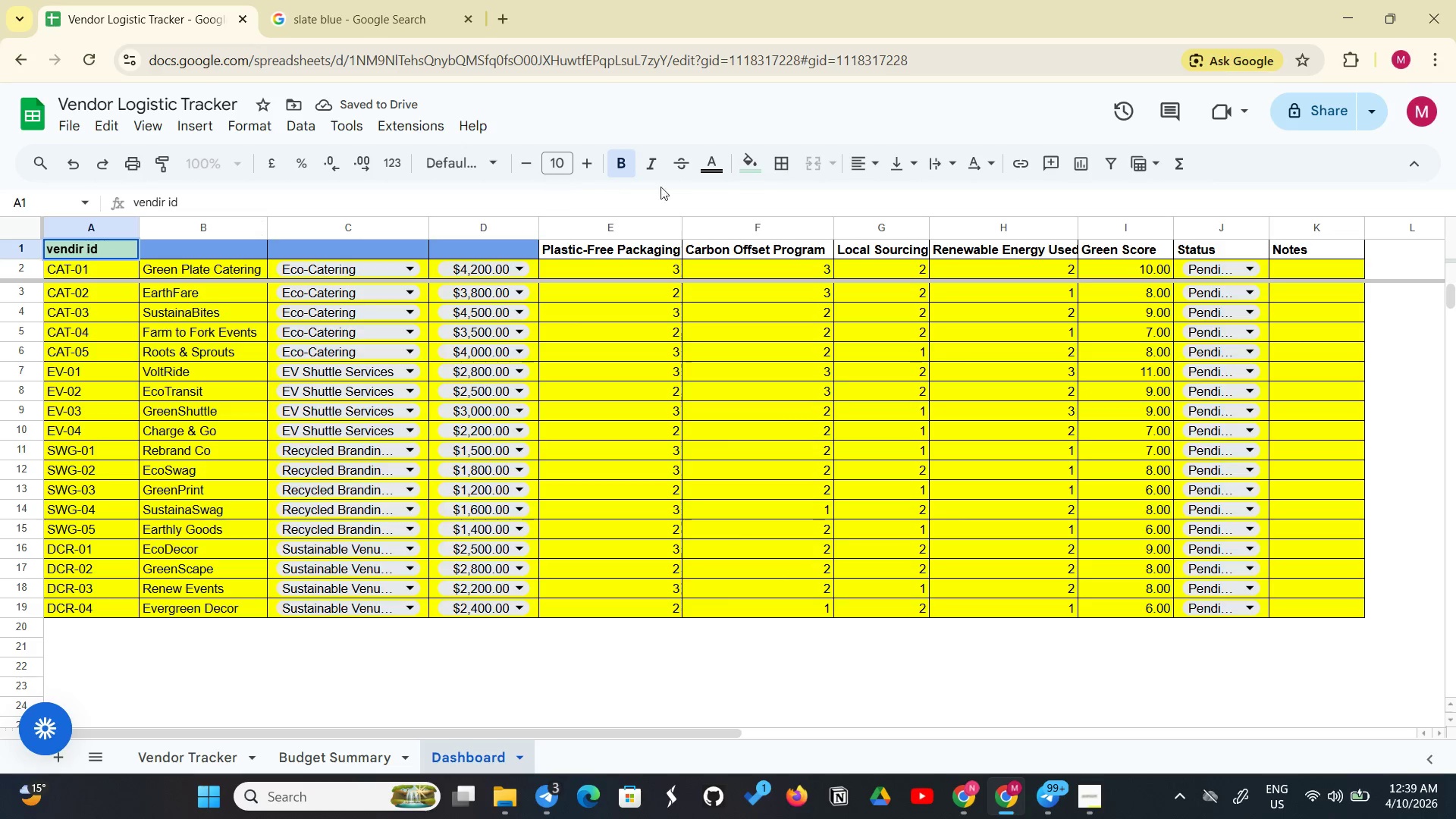 
left_click([758, 166])
 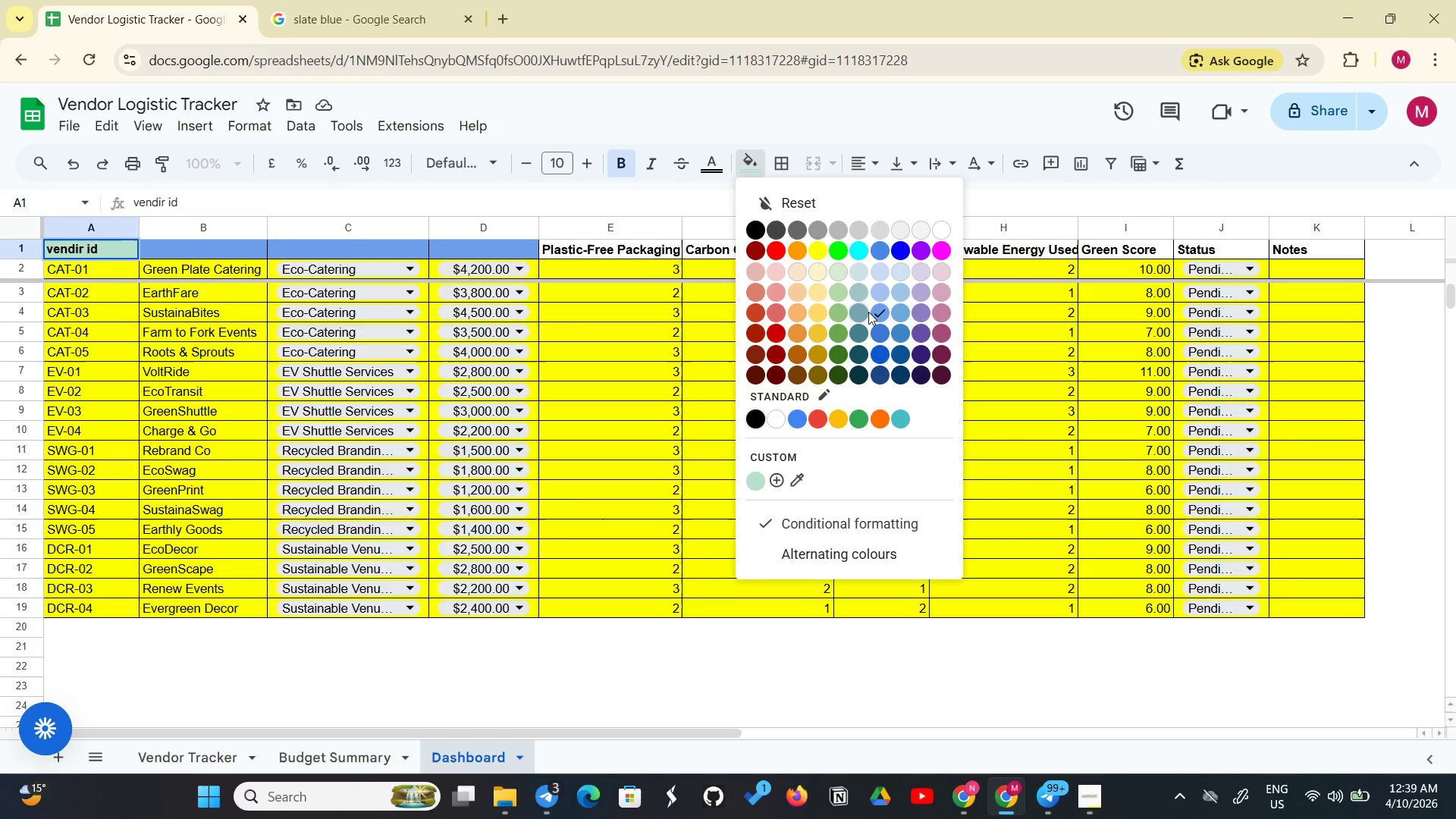 
left_click([875, 310])
 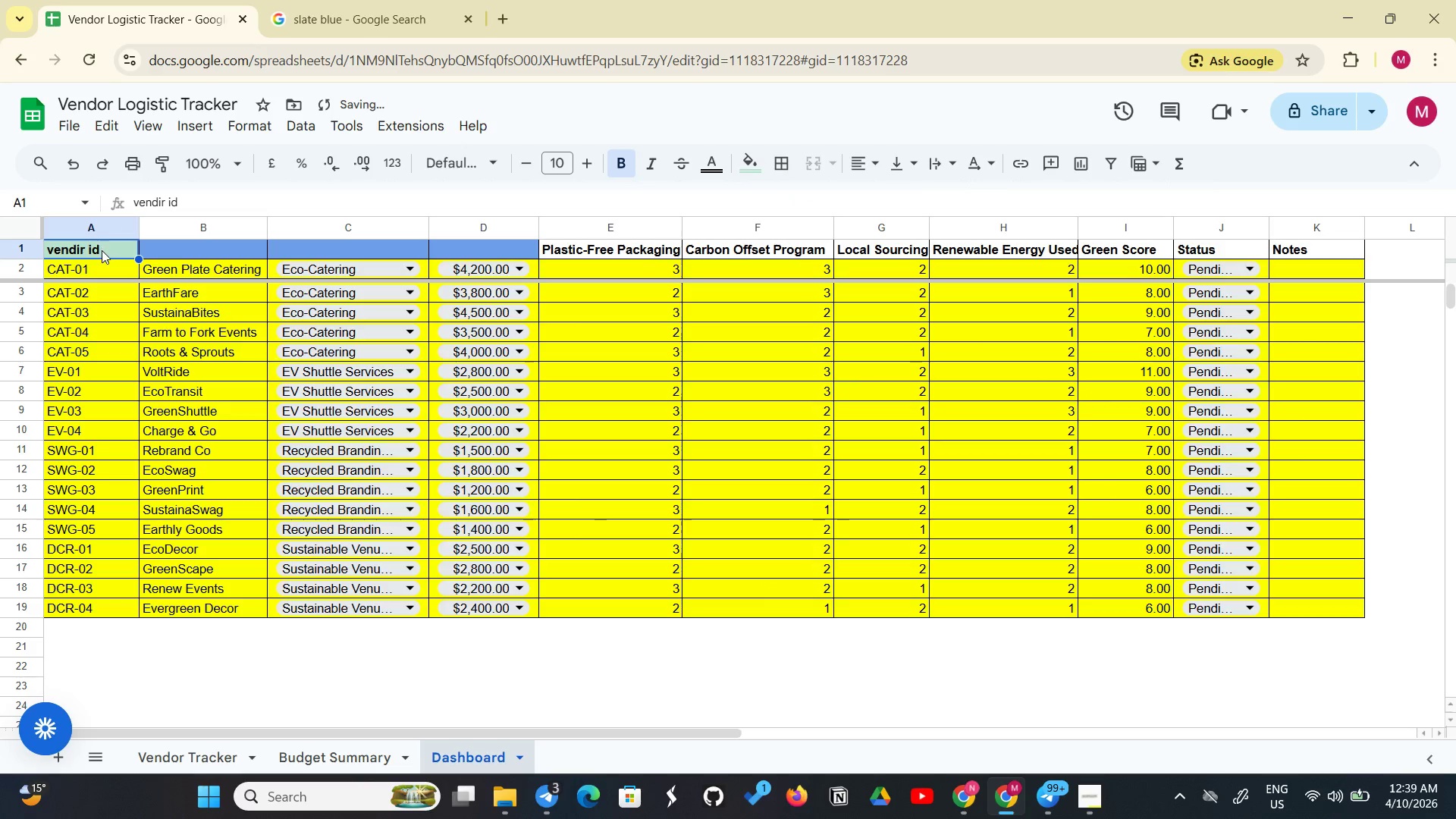 
double_click([104, 251])
 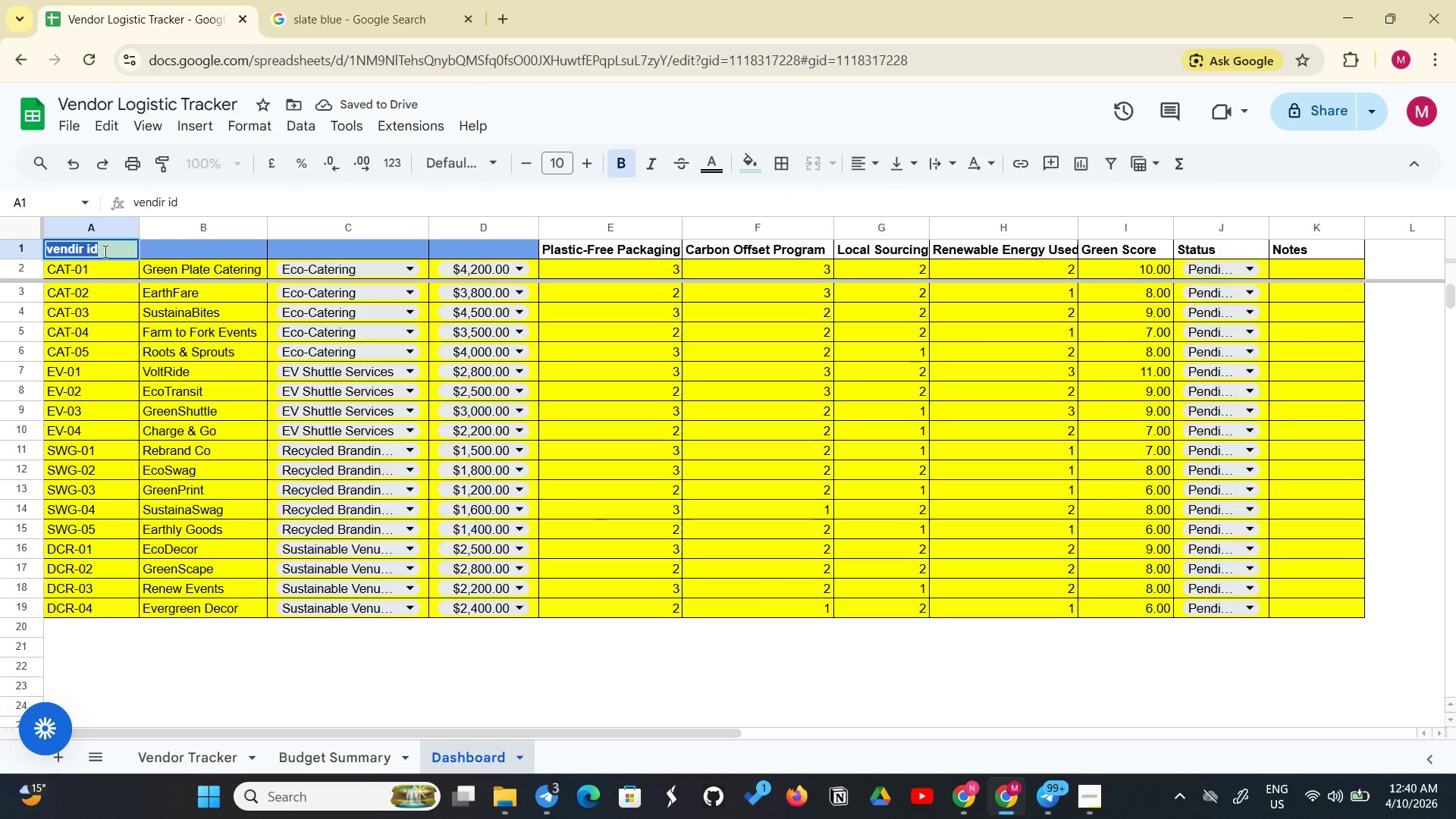 
triple_click([104, 251])
 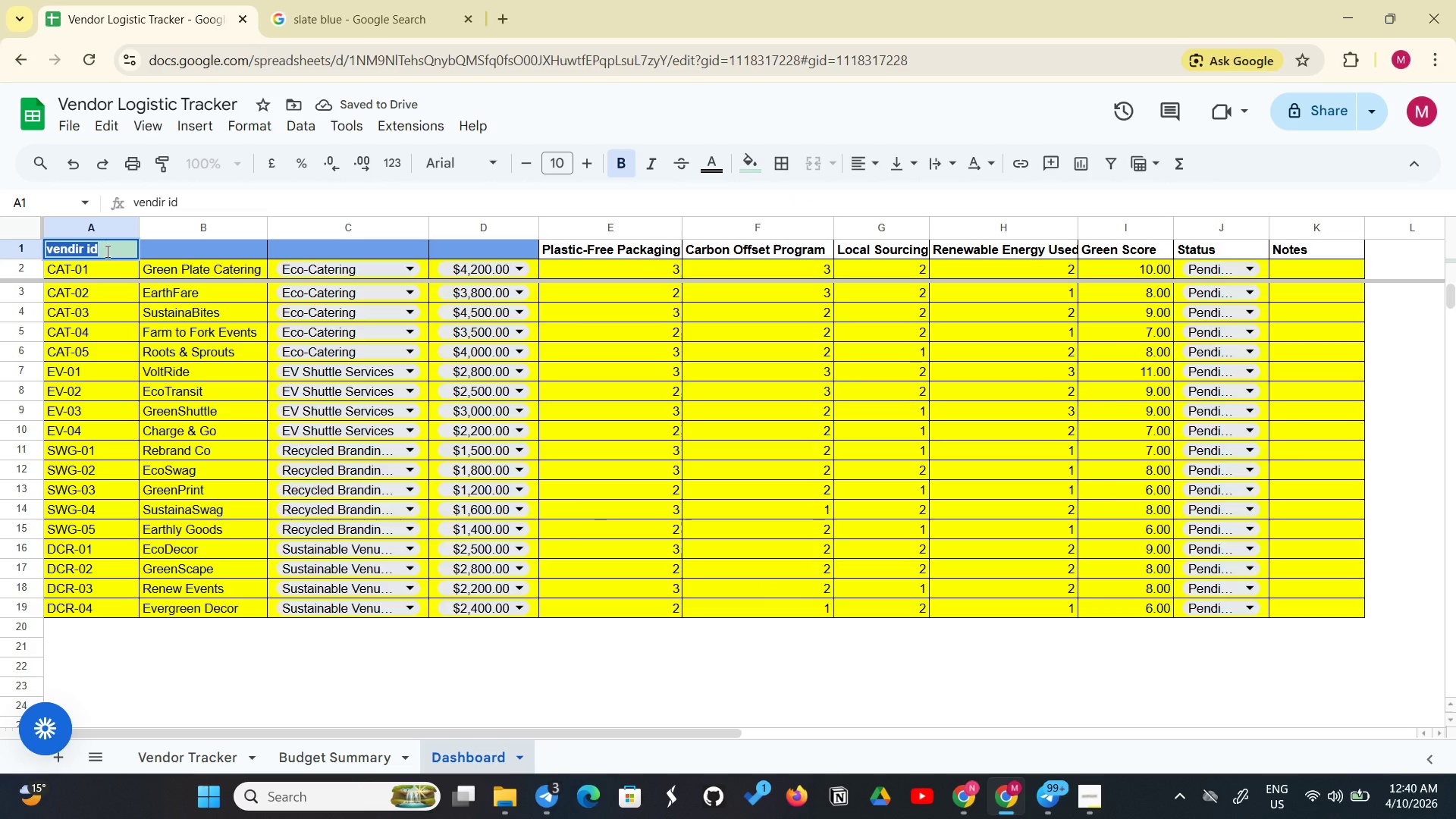 
key(Backspace)
 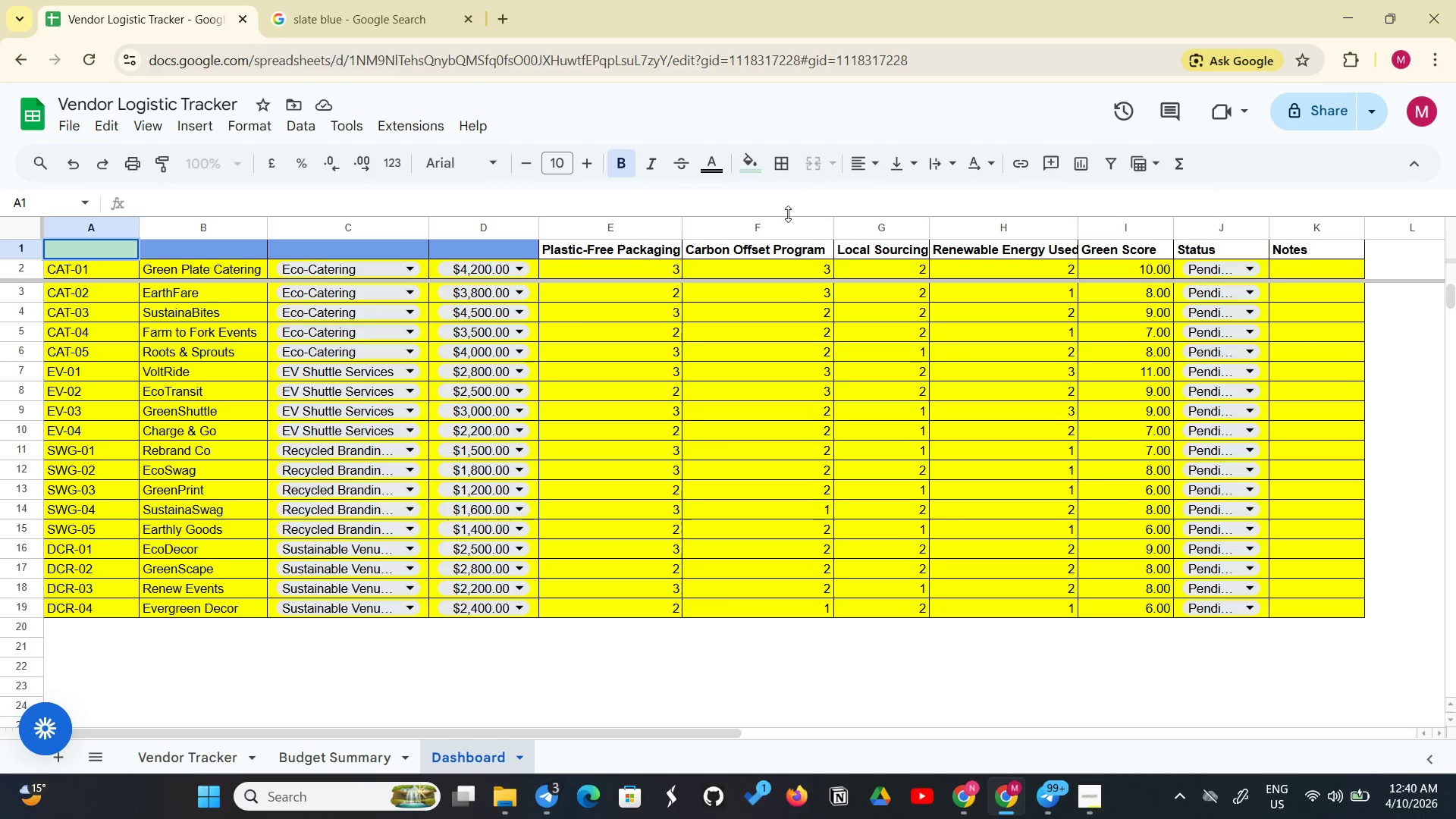 
left_click([746, 171])
 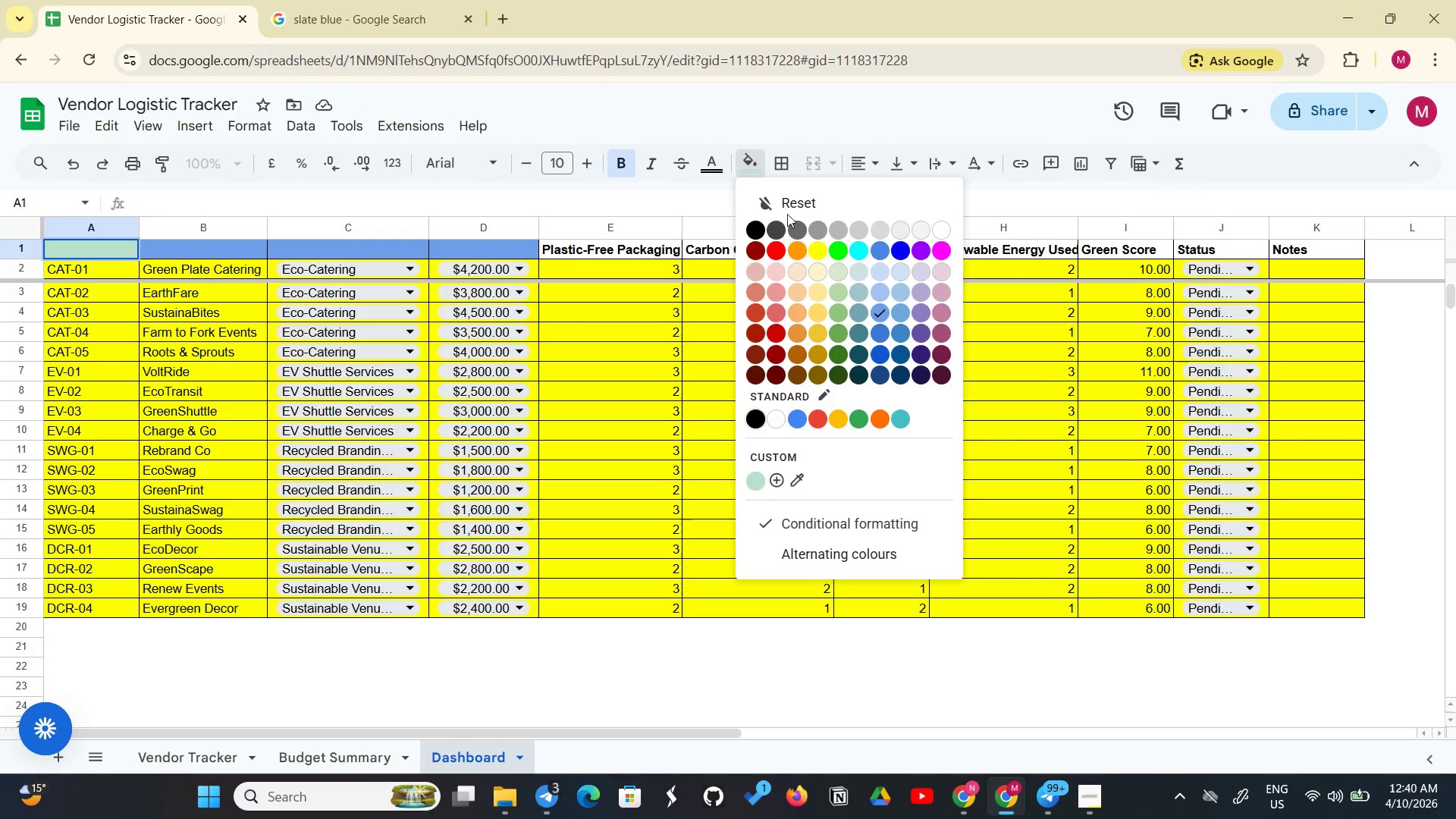 
left_click([778, 201])
 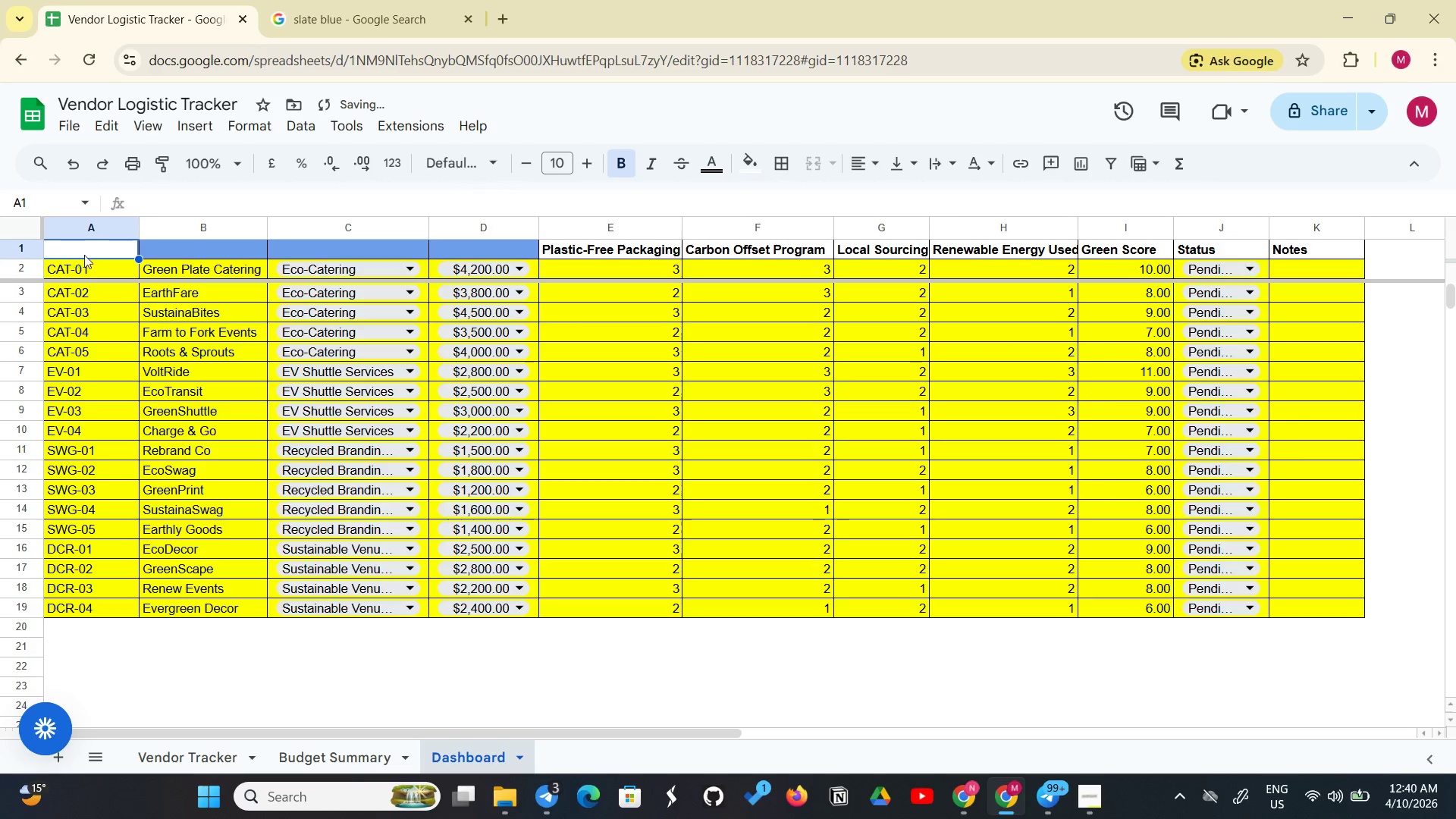 
double_click([88, 253])
 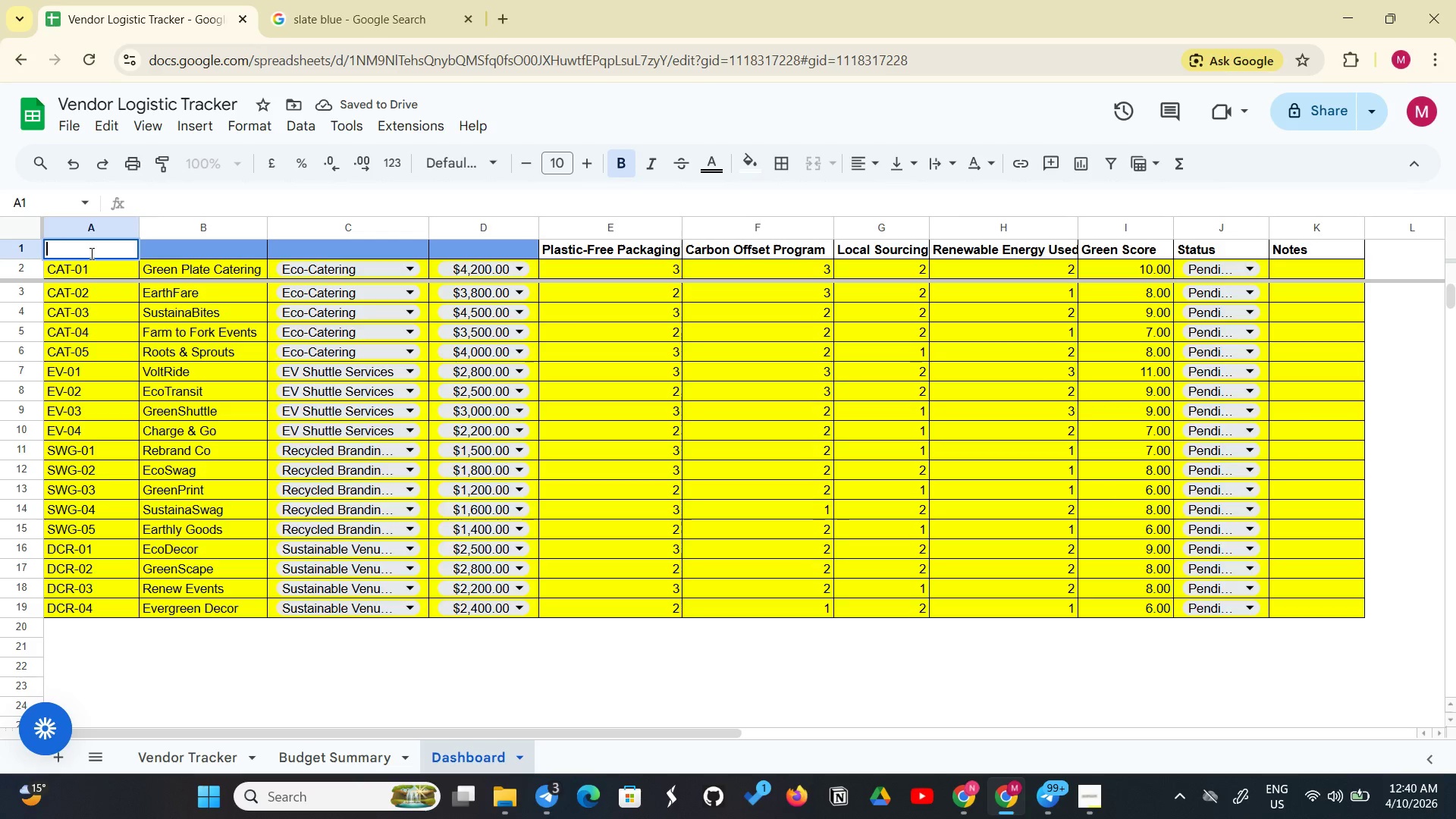 
left_click_drag(start_coordinate=[83, 256], to_coordinate=[166, 257])
 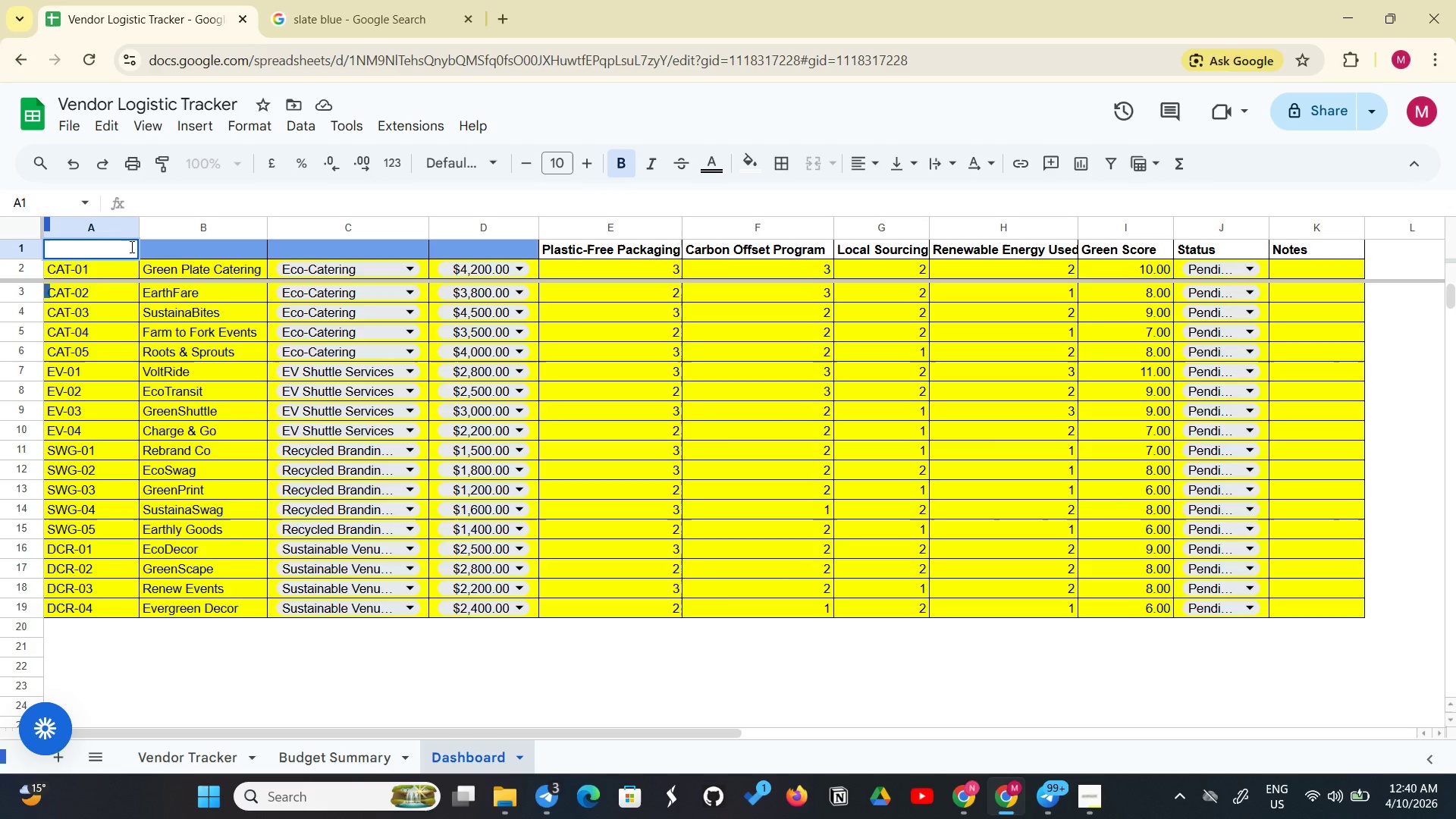 
left_click([130, 246])
 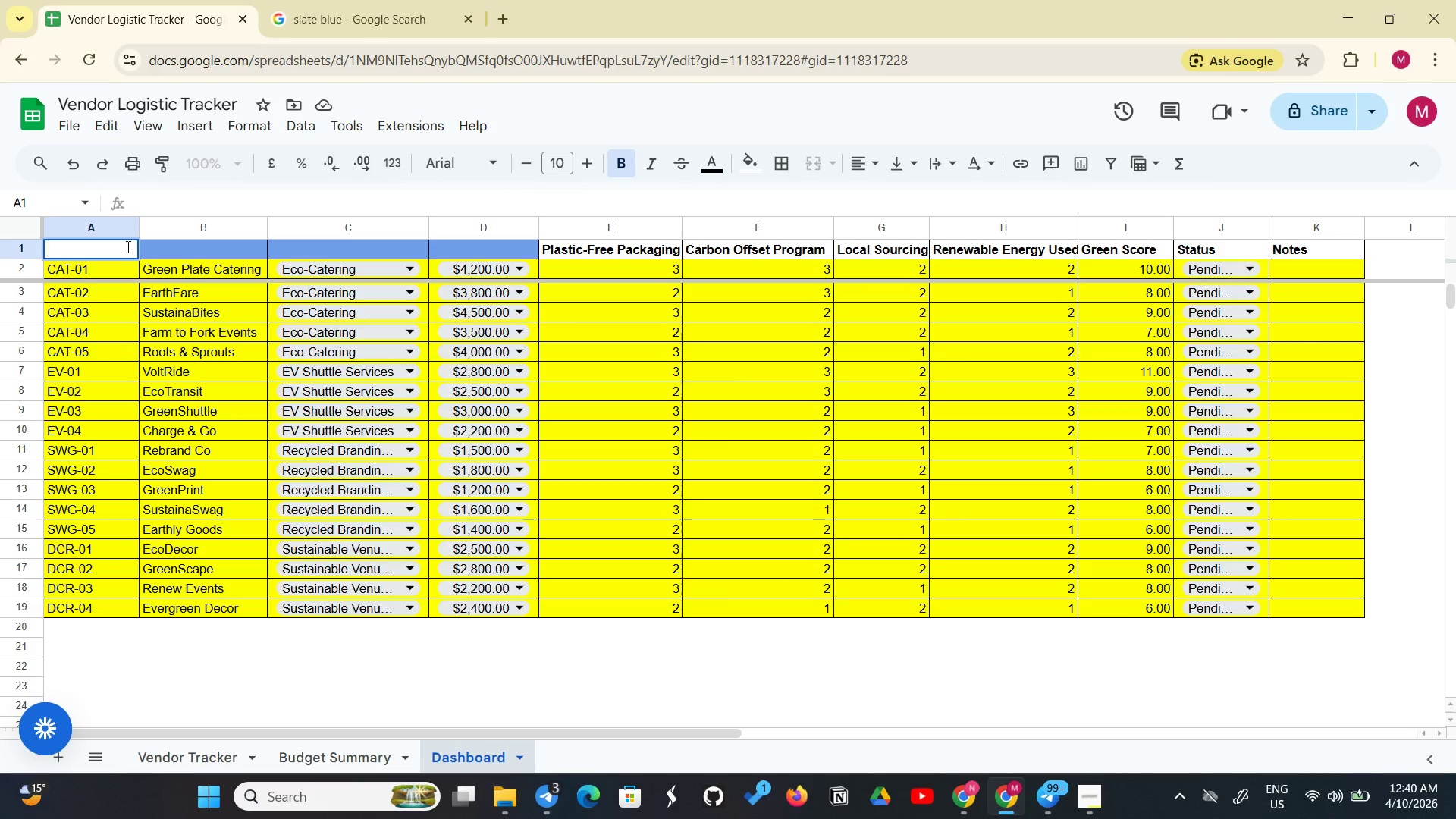 
left_click_drag(start_coordinate=[127, 246], to_coordinate=[274, 244])
 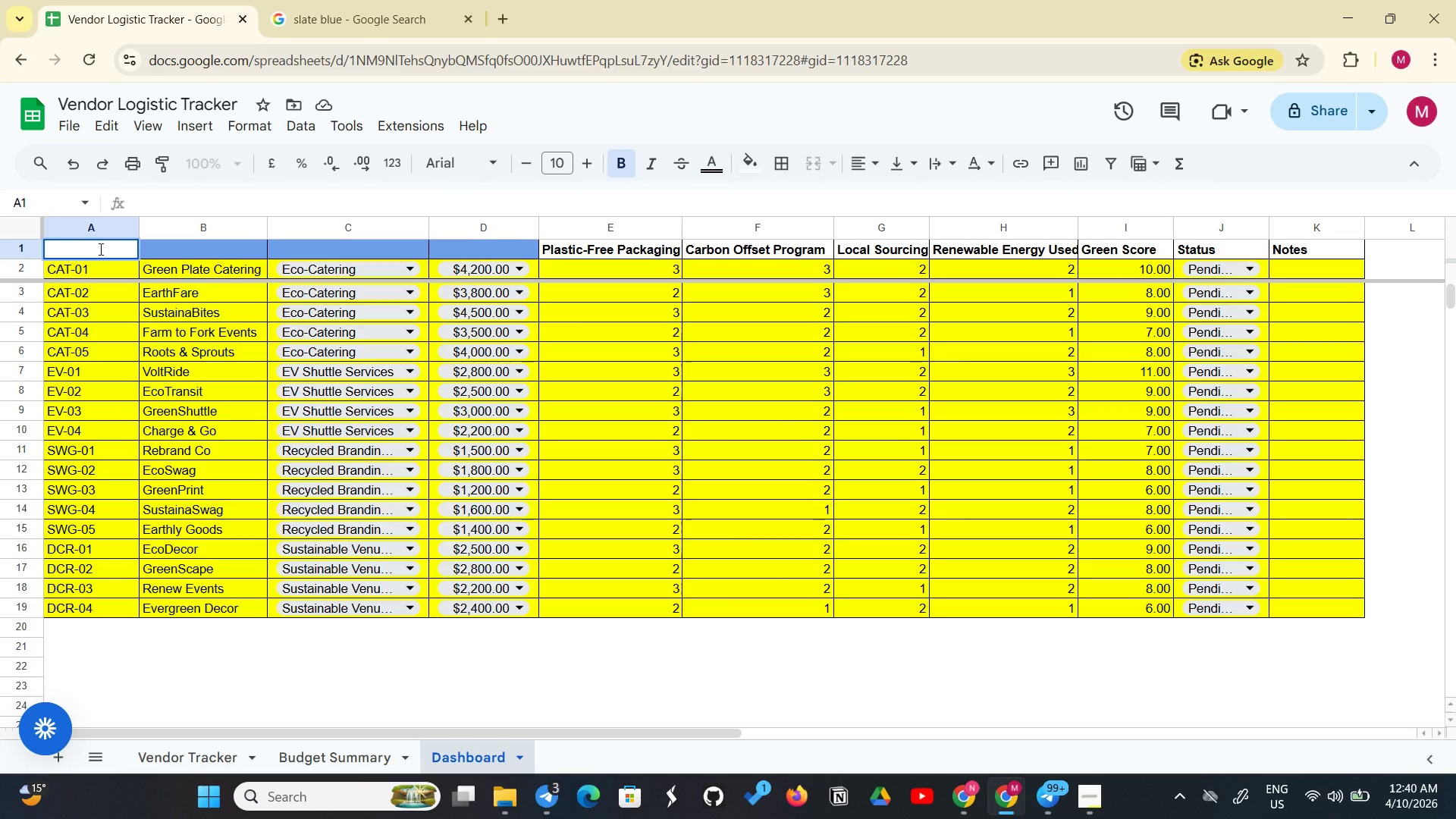 
left_click([104, 249])
 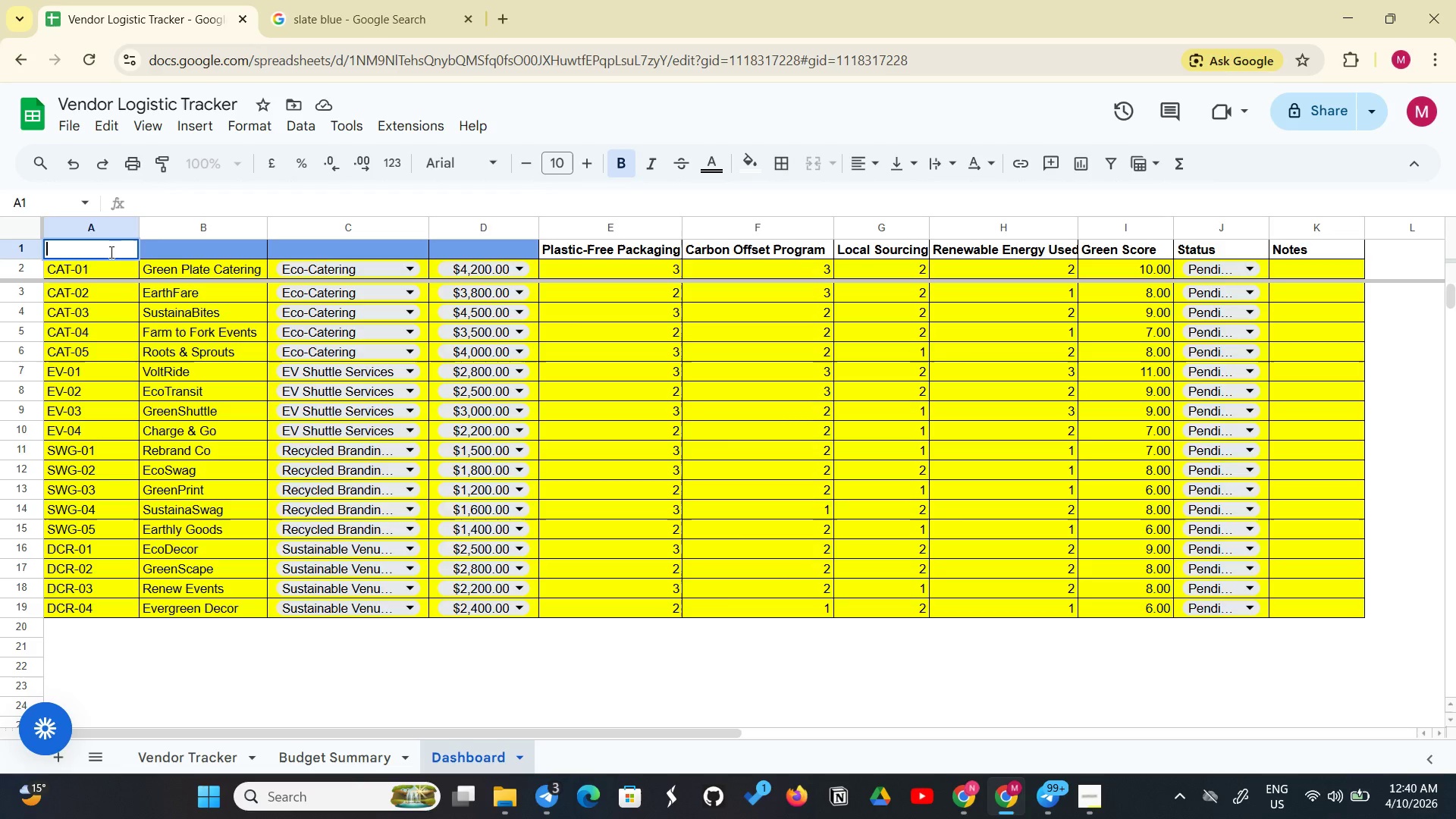 
type(Vendor Id)
 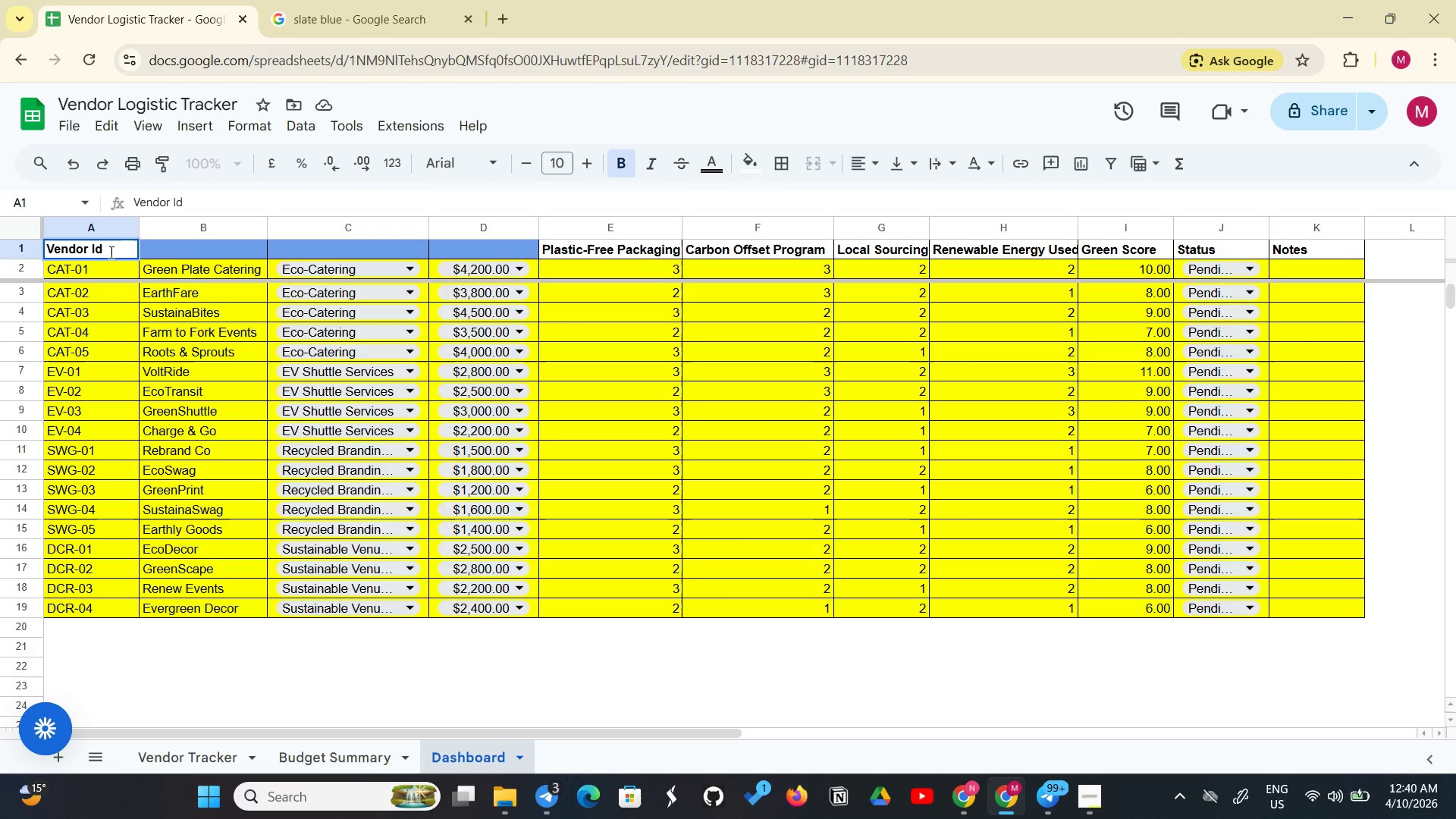 
left_click_drag(start_coordinate=[99, 247], to_coordinate=[228, 241])
 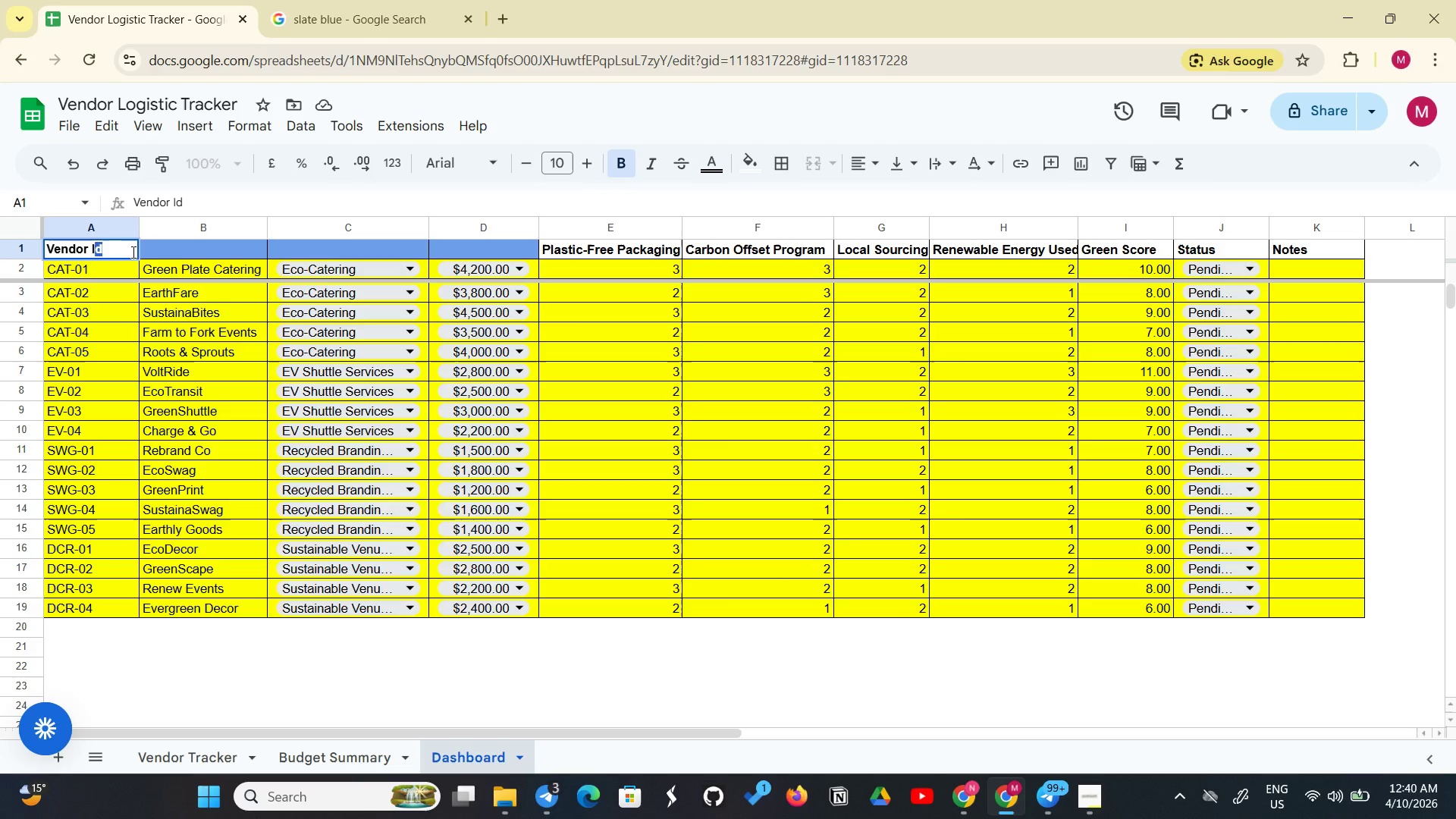 
left_click_drag(start_coordinate=[132, 252], to_coordinate=[149, 251])
 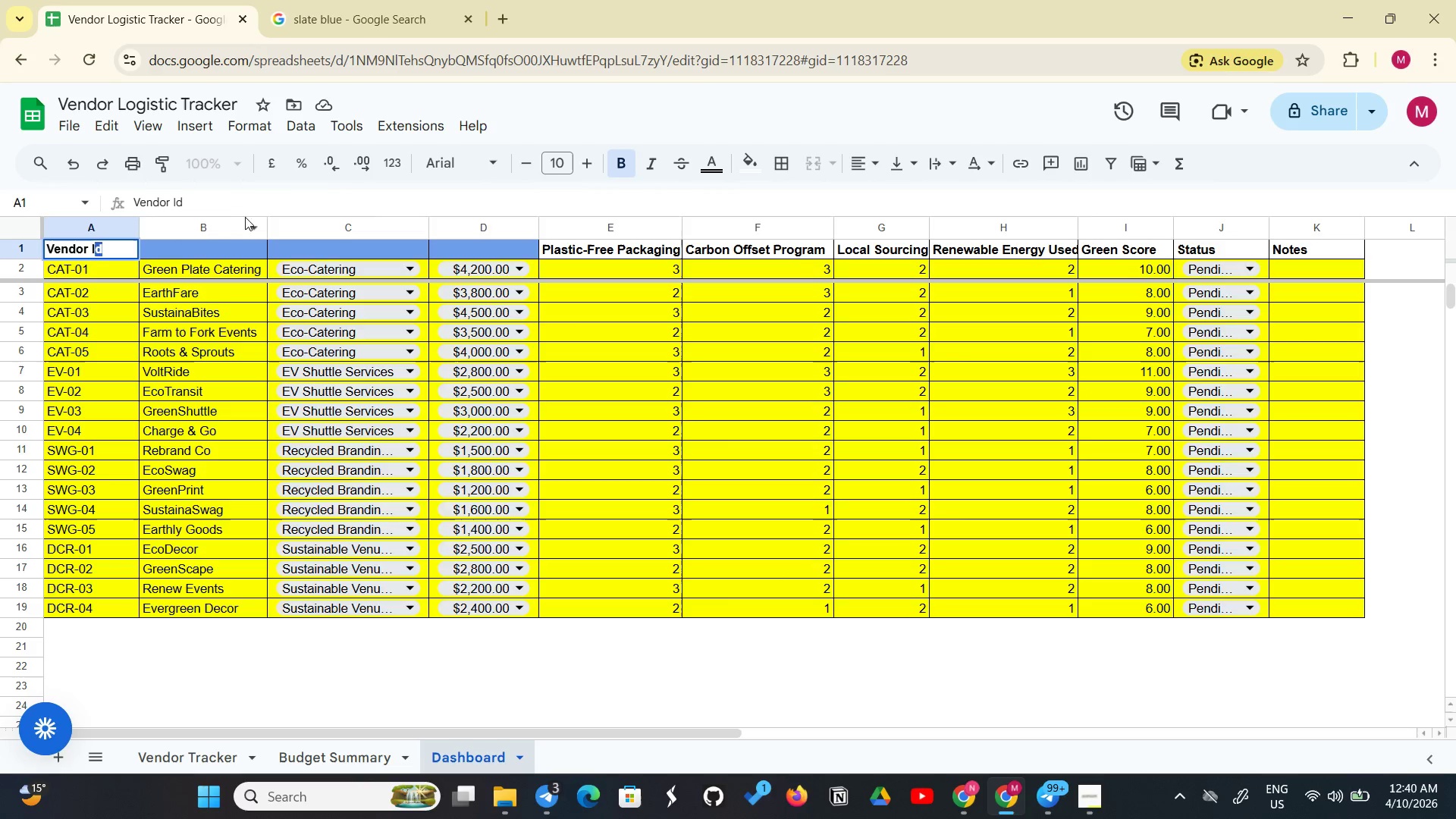 
left_click([266, 194])
 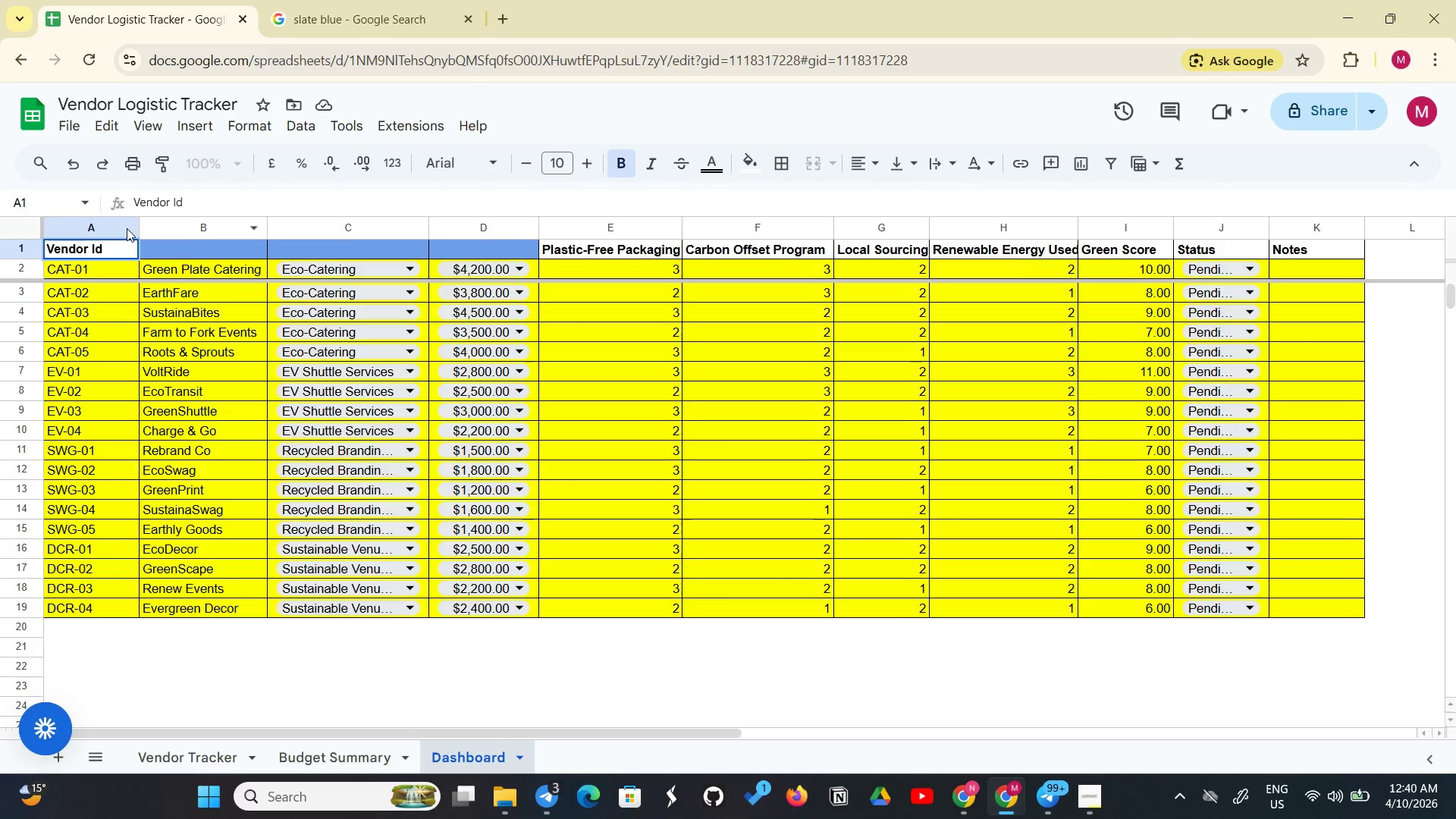 
left_click_drag(start_coordinate=[127, 228], to_coordinate=[292, 228])
 